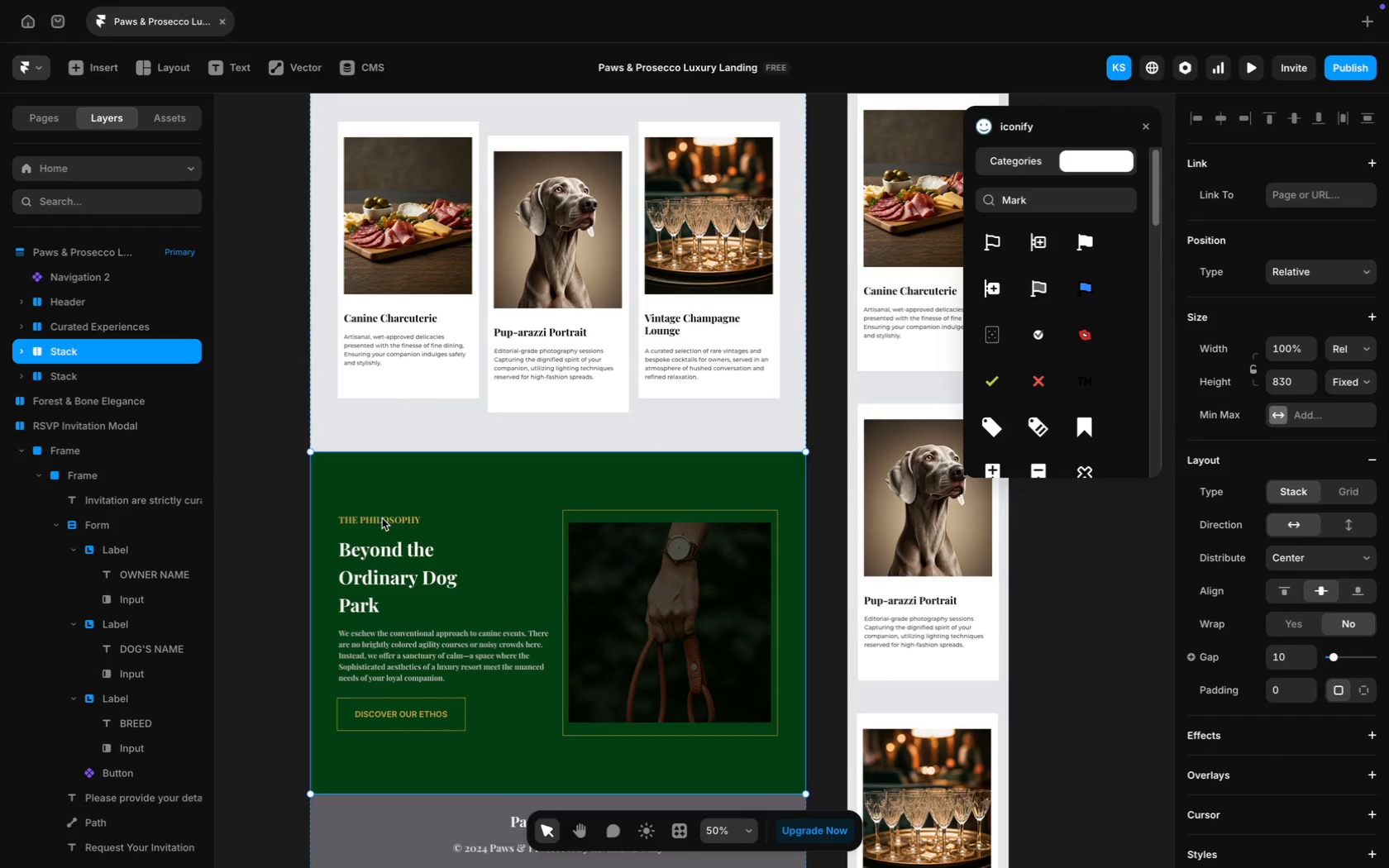 
double_click([382, 518])
 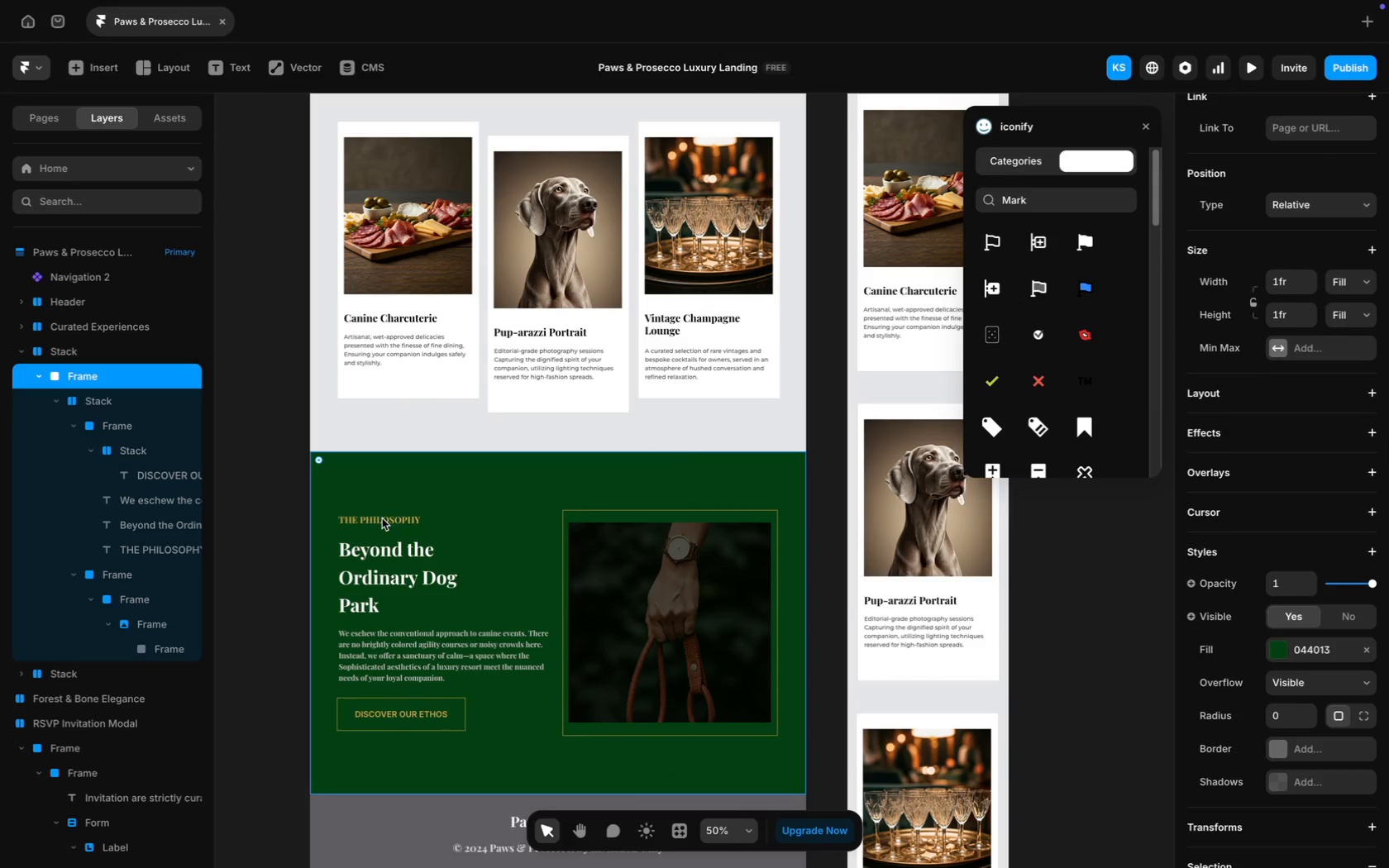 
double_click([382, 518])
 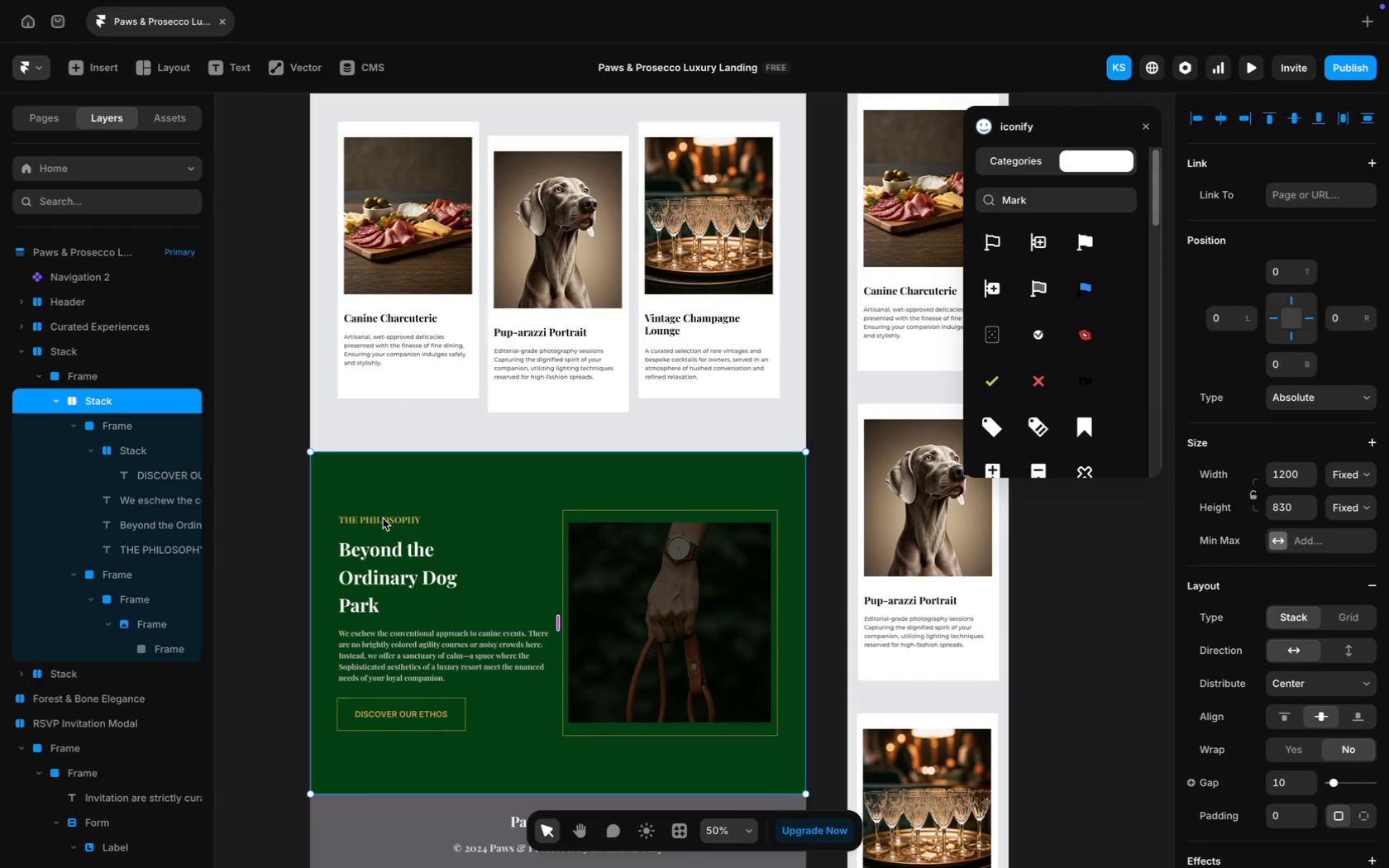 
double_click([383, 518])
 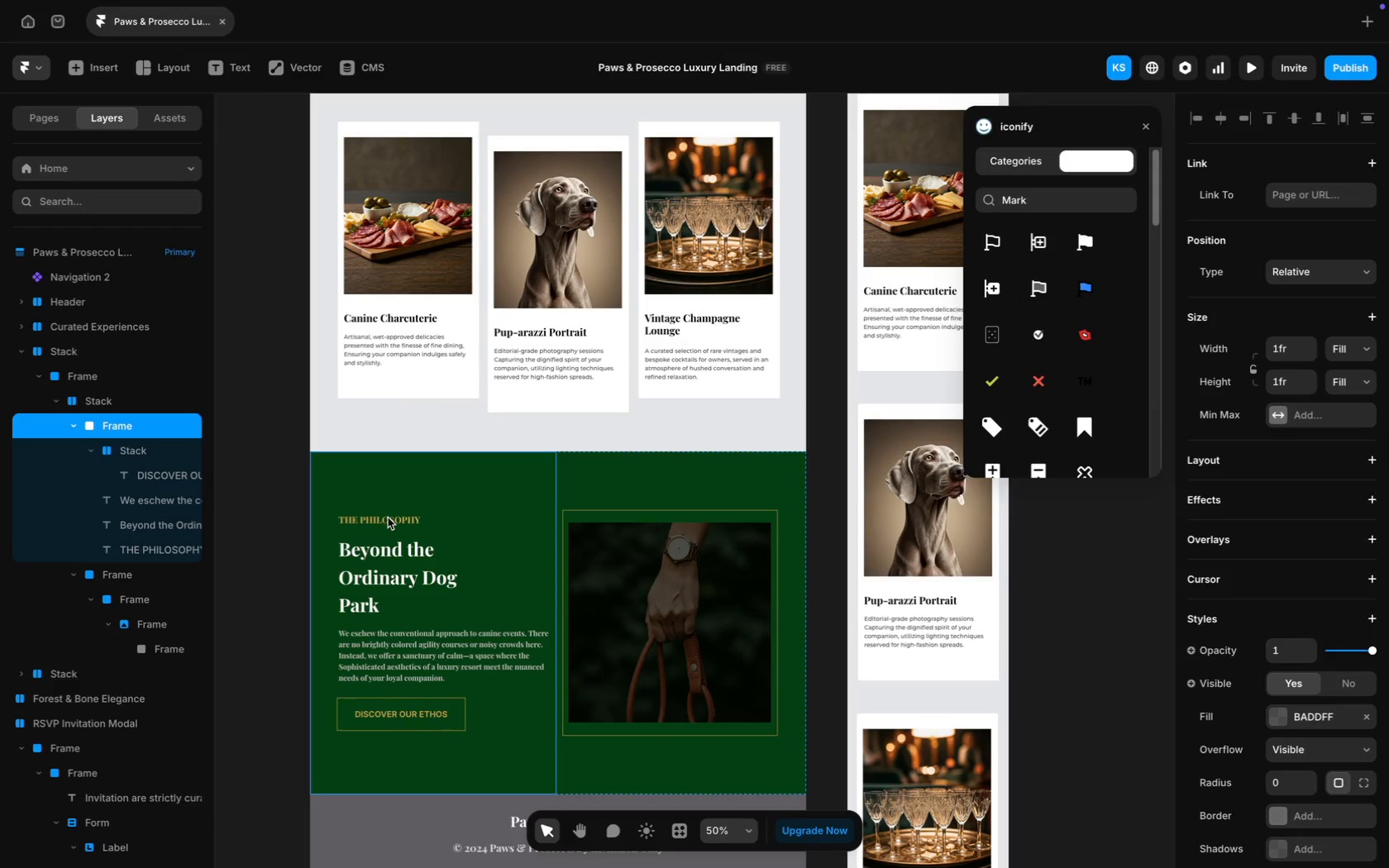 
double_click([388, 517])
 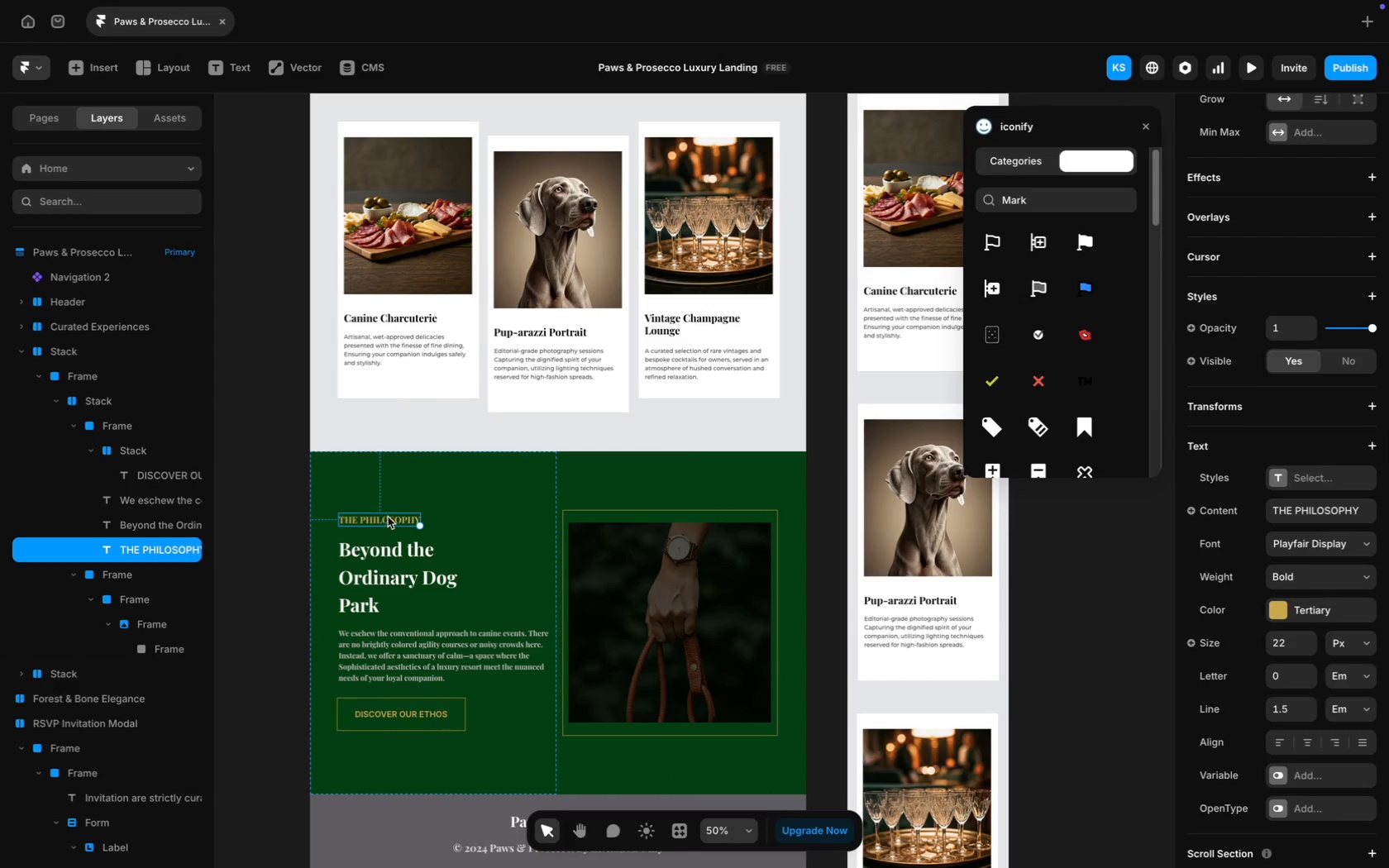 
double_click([388, 517])
 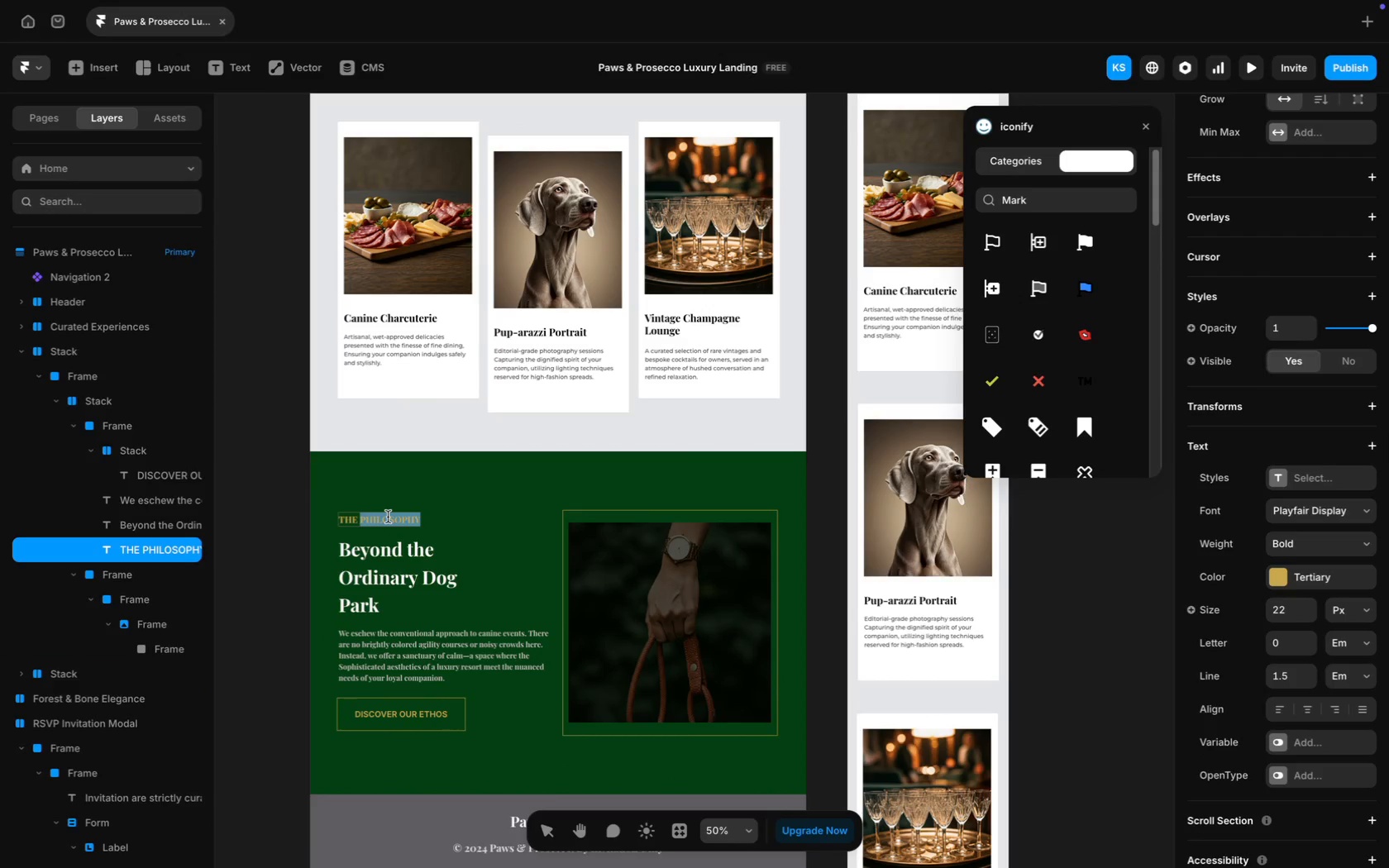 
key(Meta+A)
 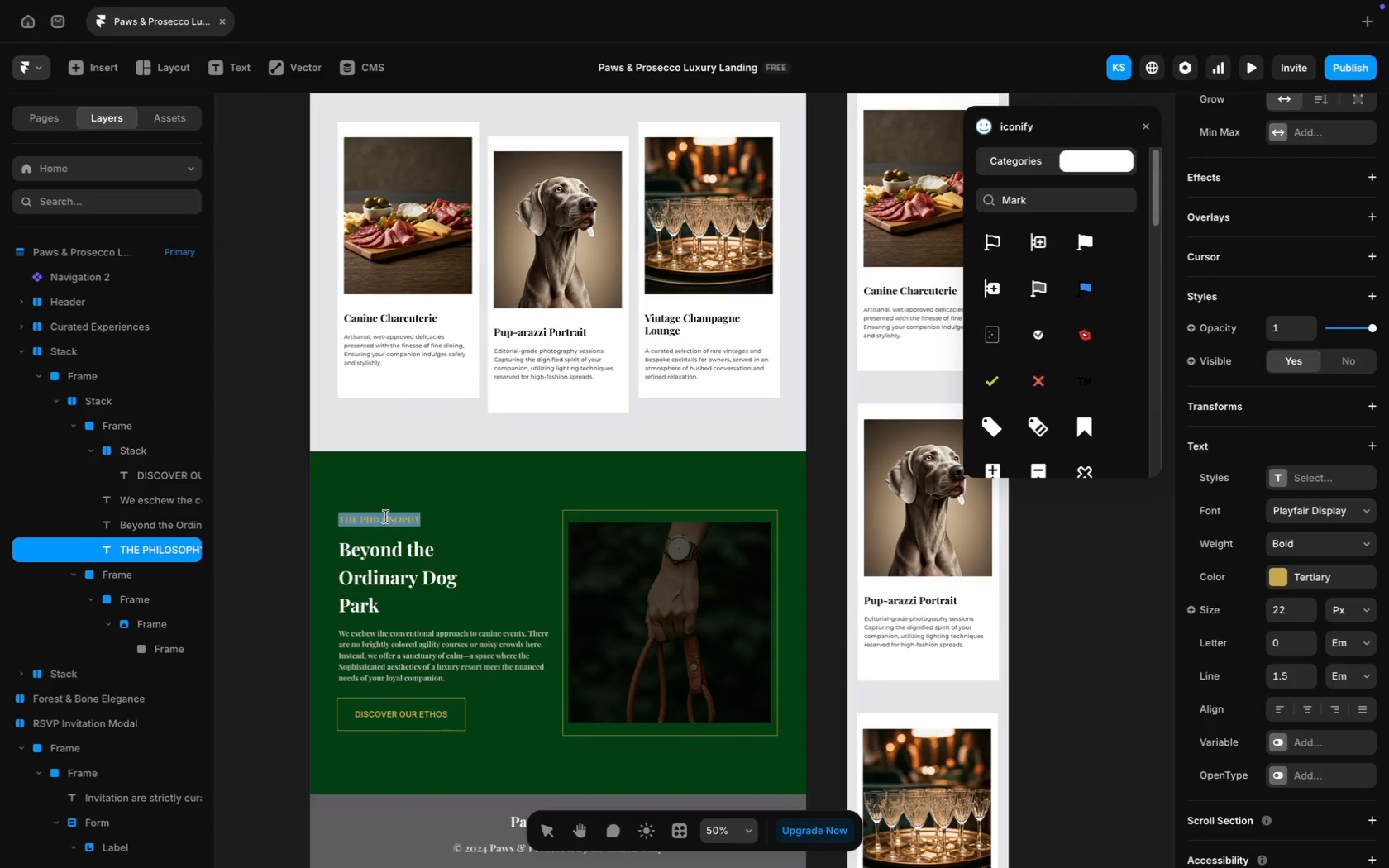 
key(Meta+C)
 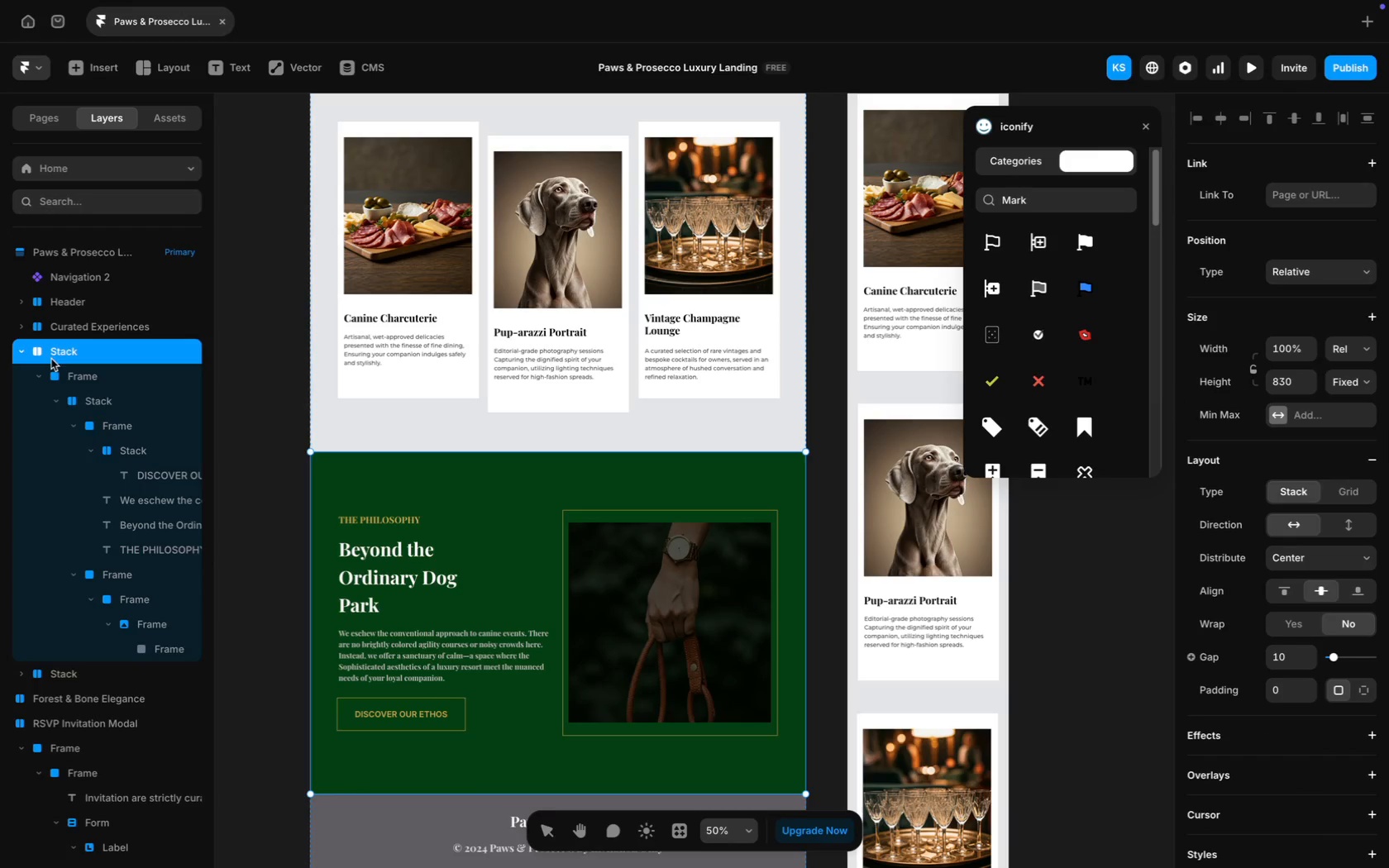 
double_click([64, 354])
 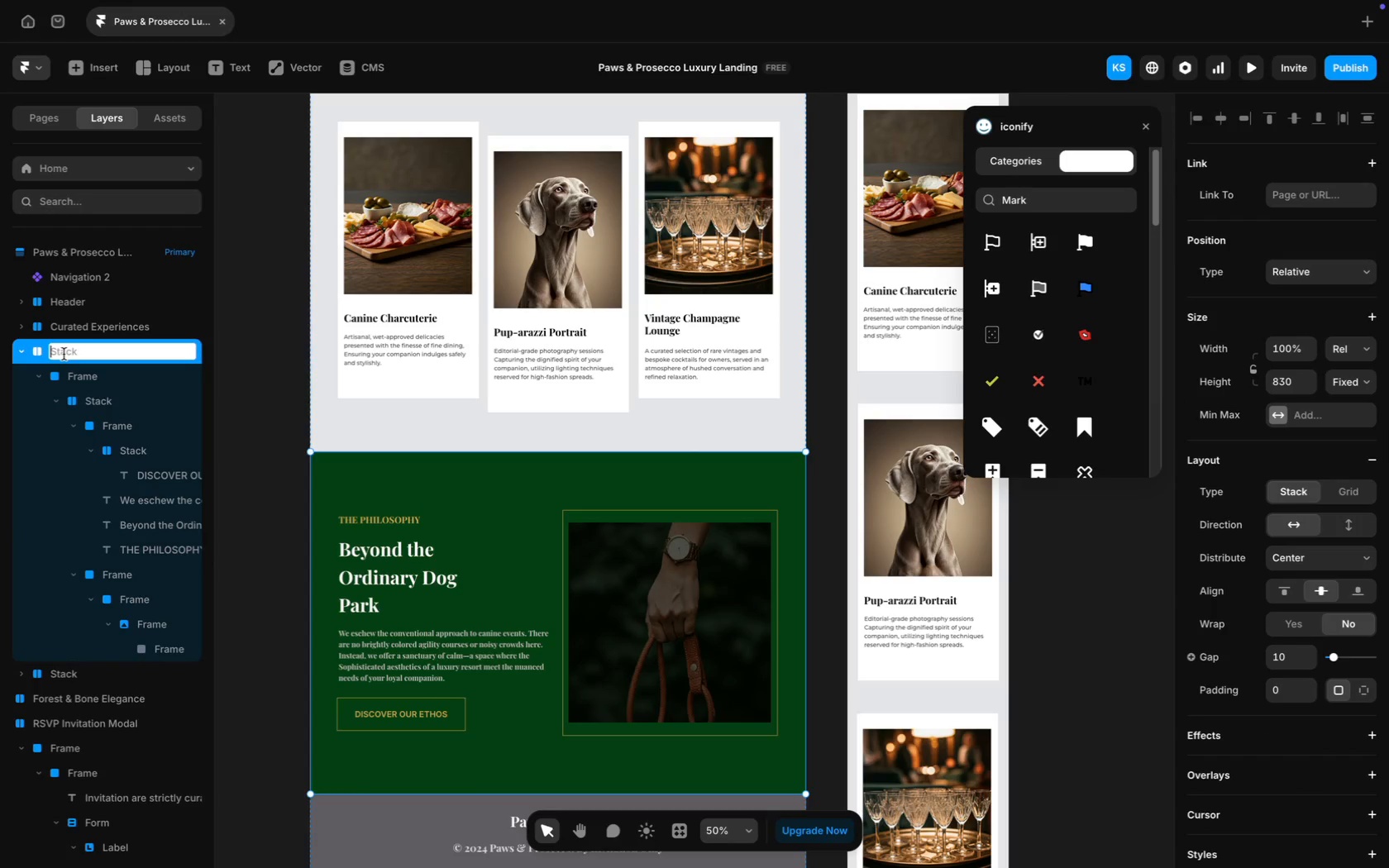 
key(Meta+V)
 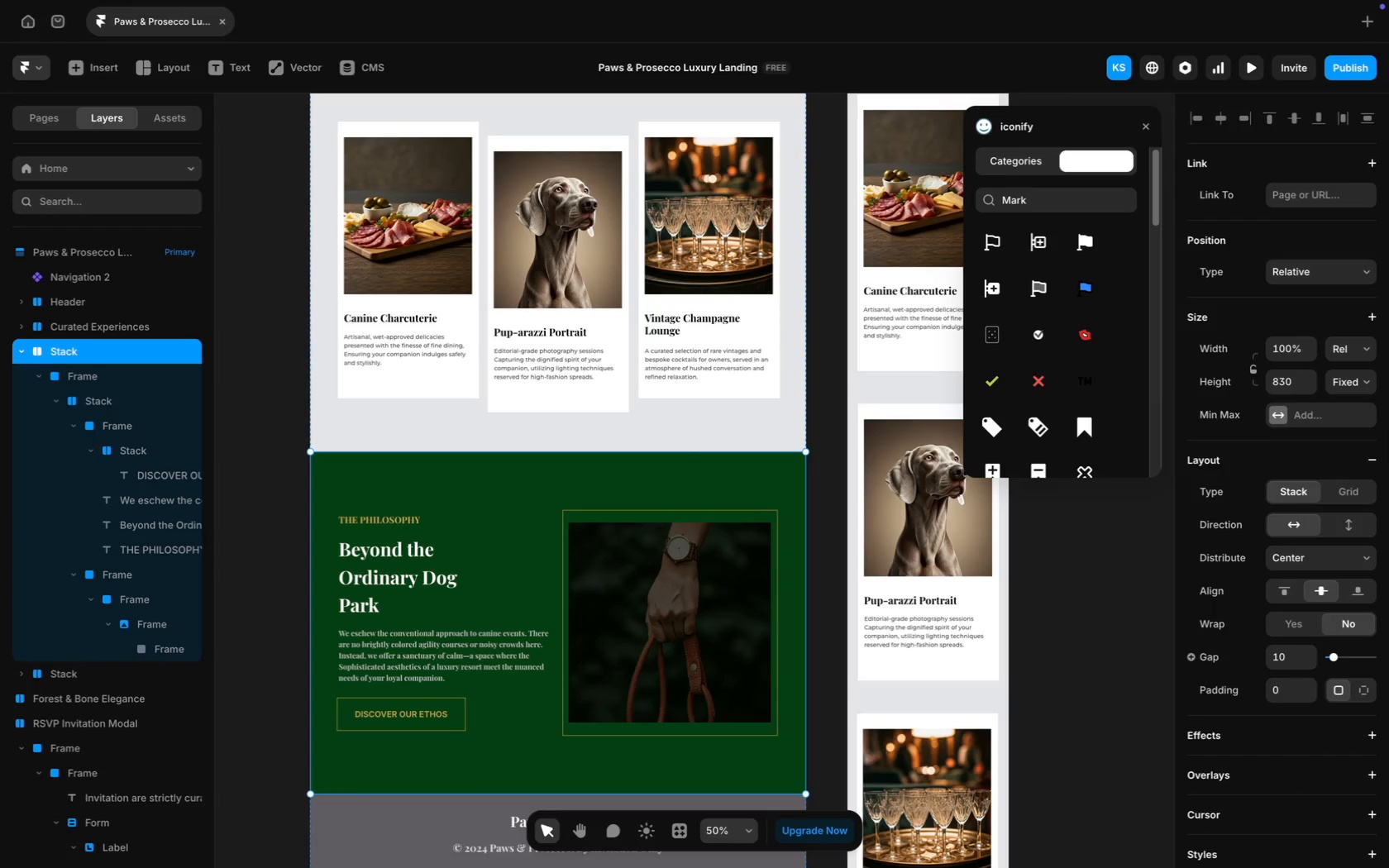 
key(Enter)
 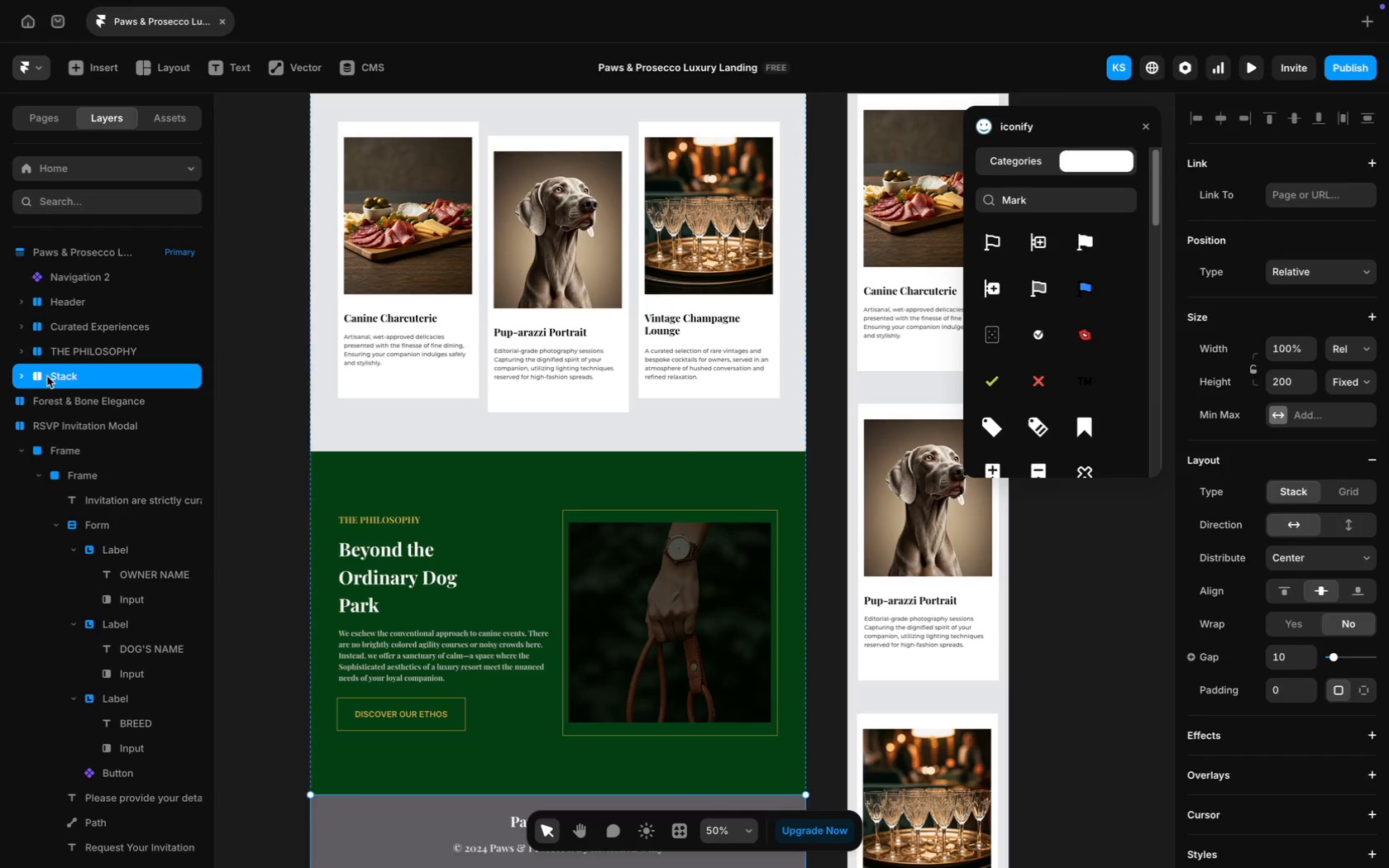 
double_click([67, 374])
 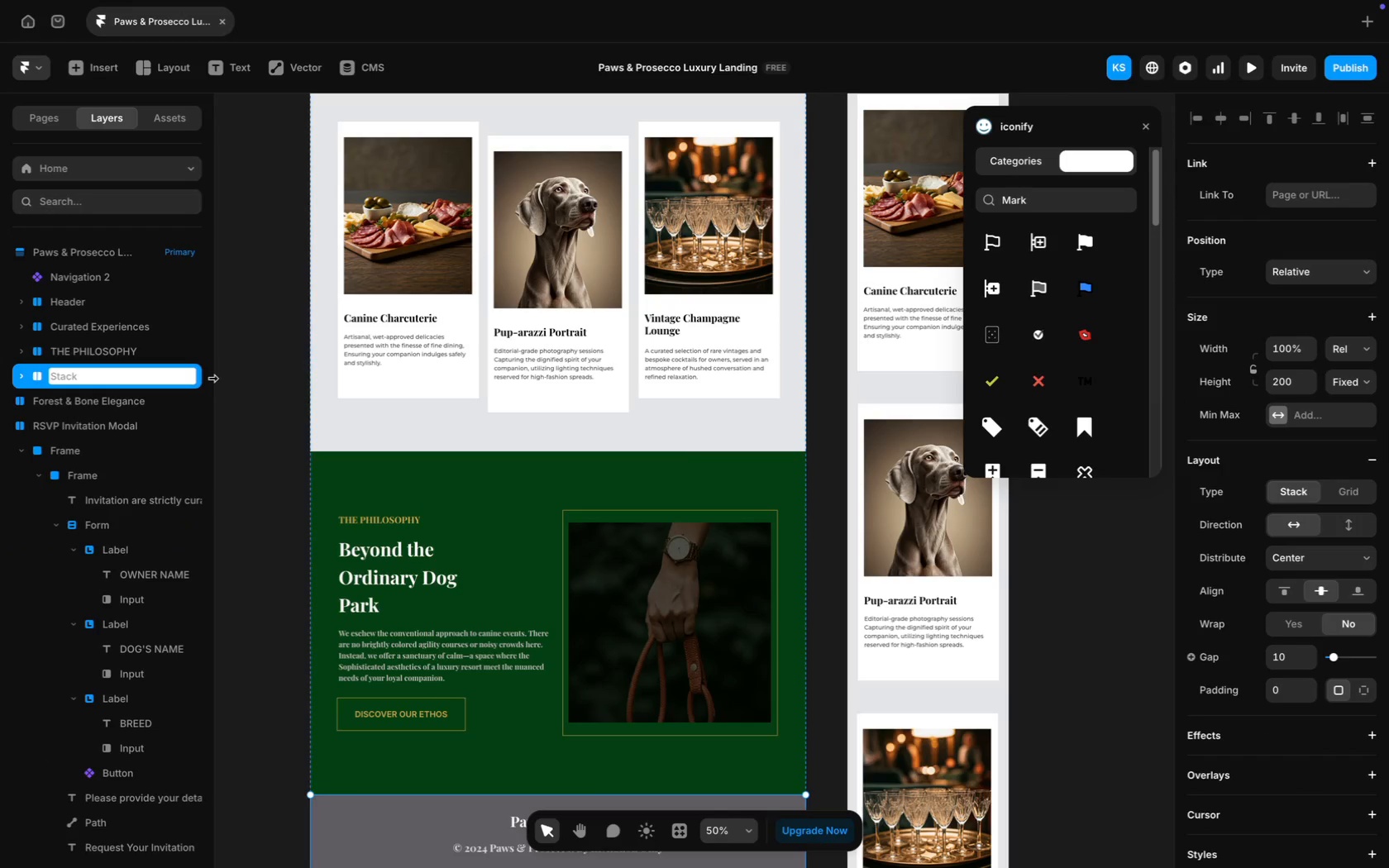 
type(Footer)
 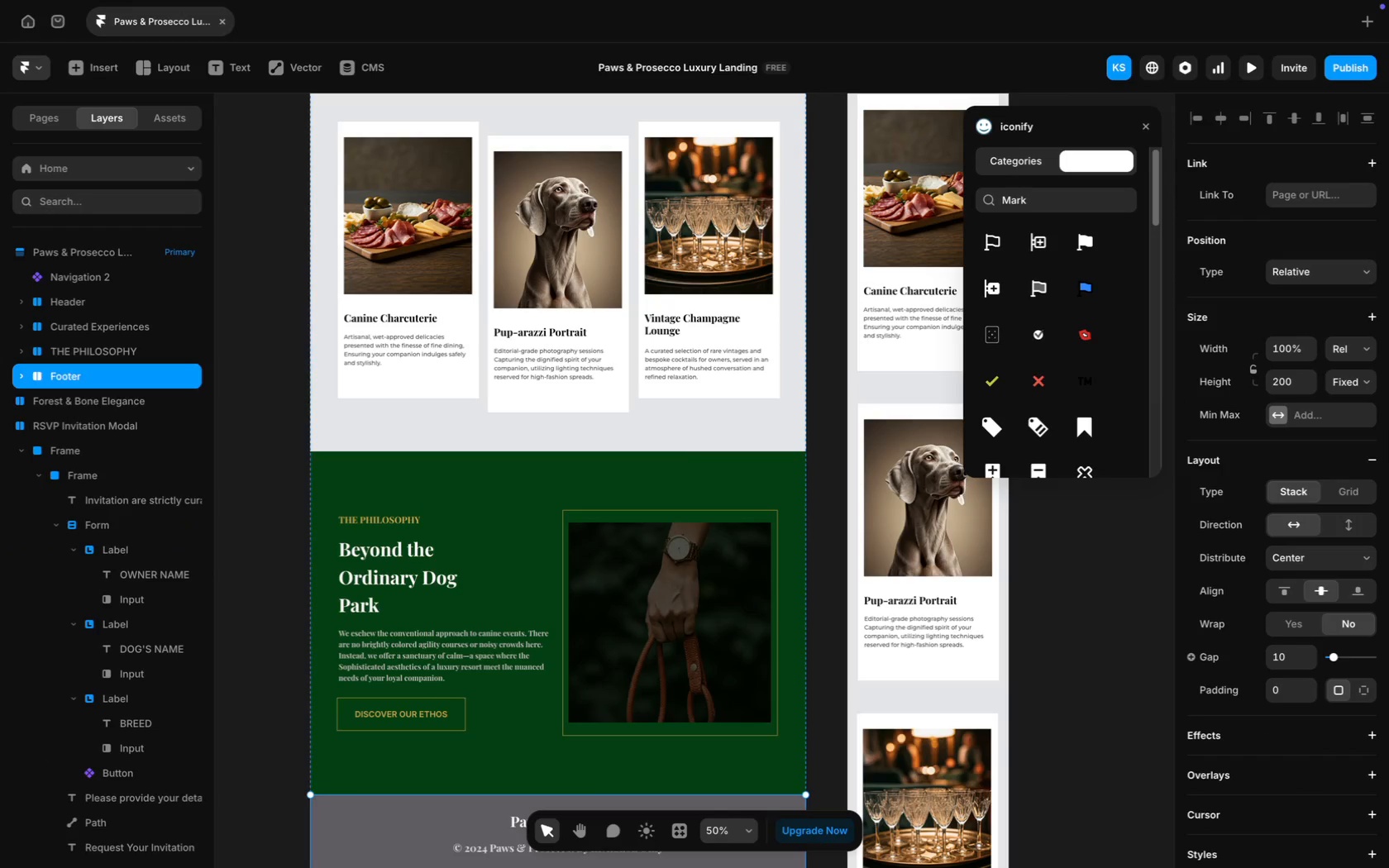 
key(Enter)
 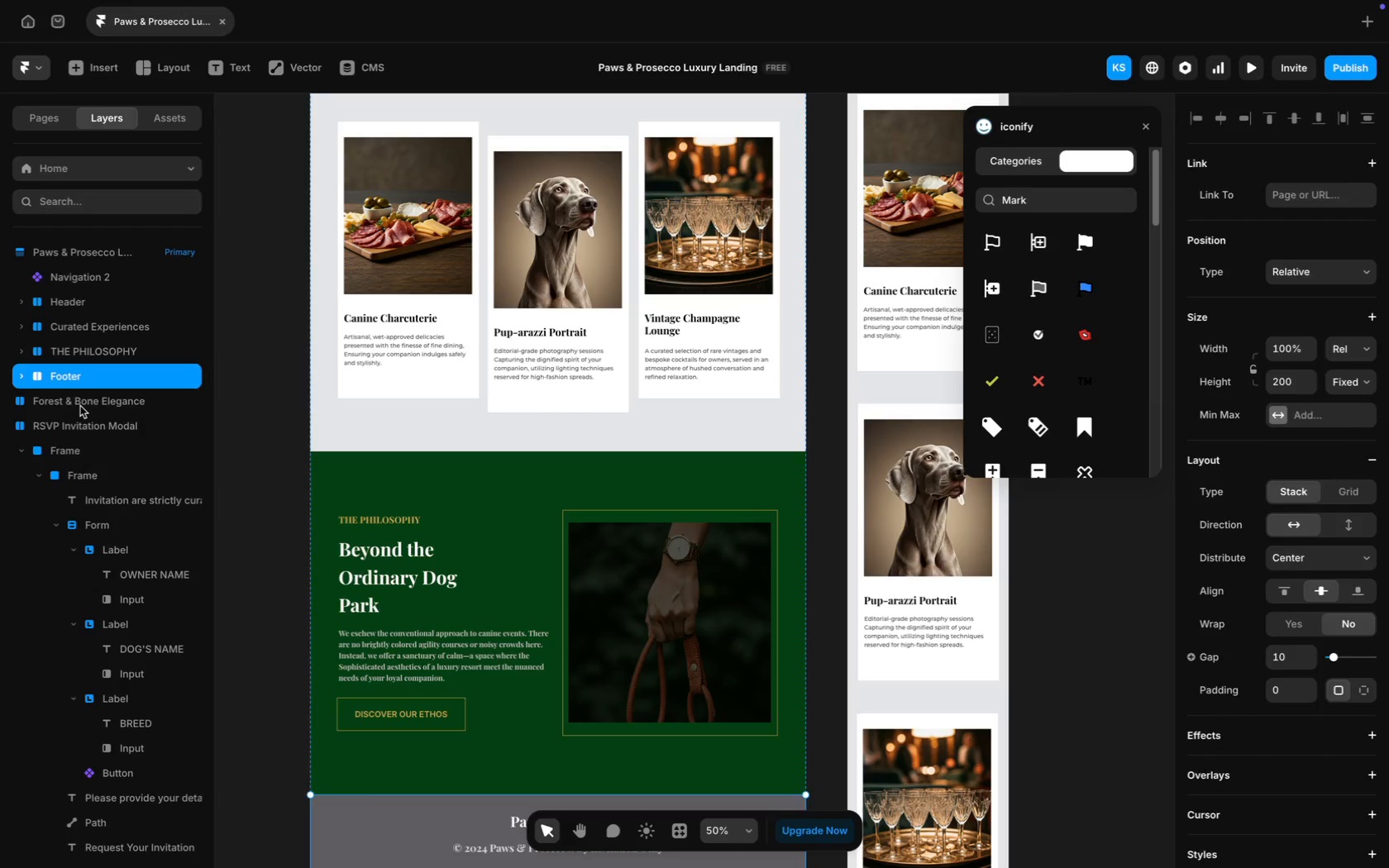 
scroll: coordinate [454, 465], scroll_direction: up, amount: 108.0
 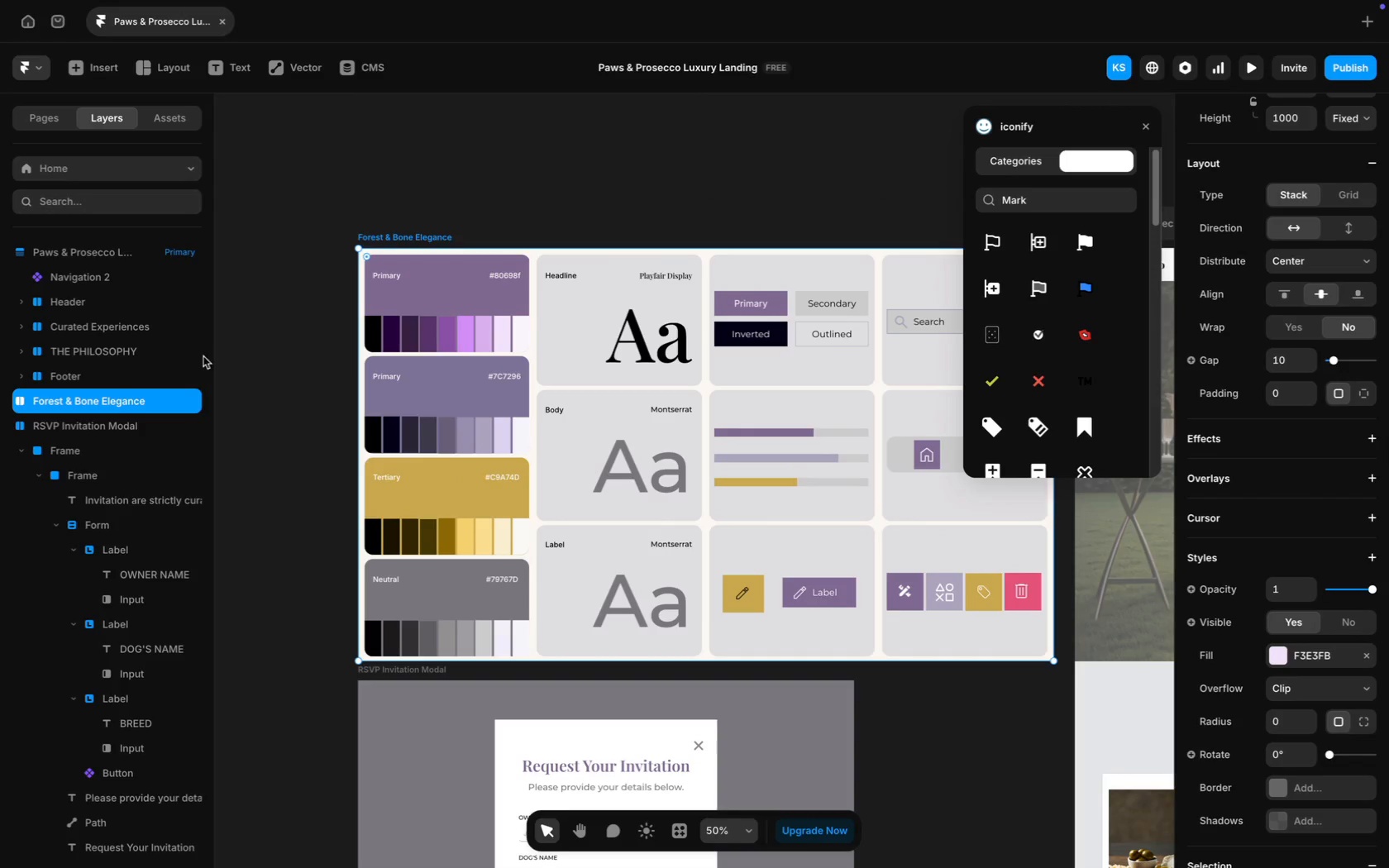 
mouse_move([153, 403])
 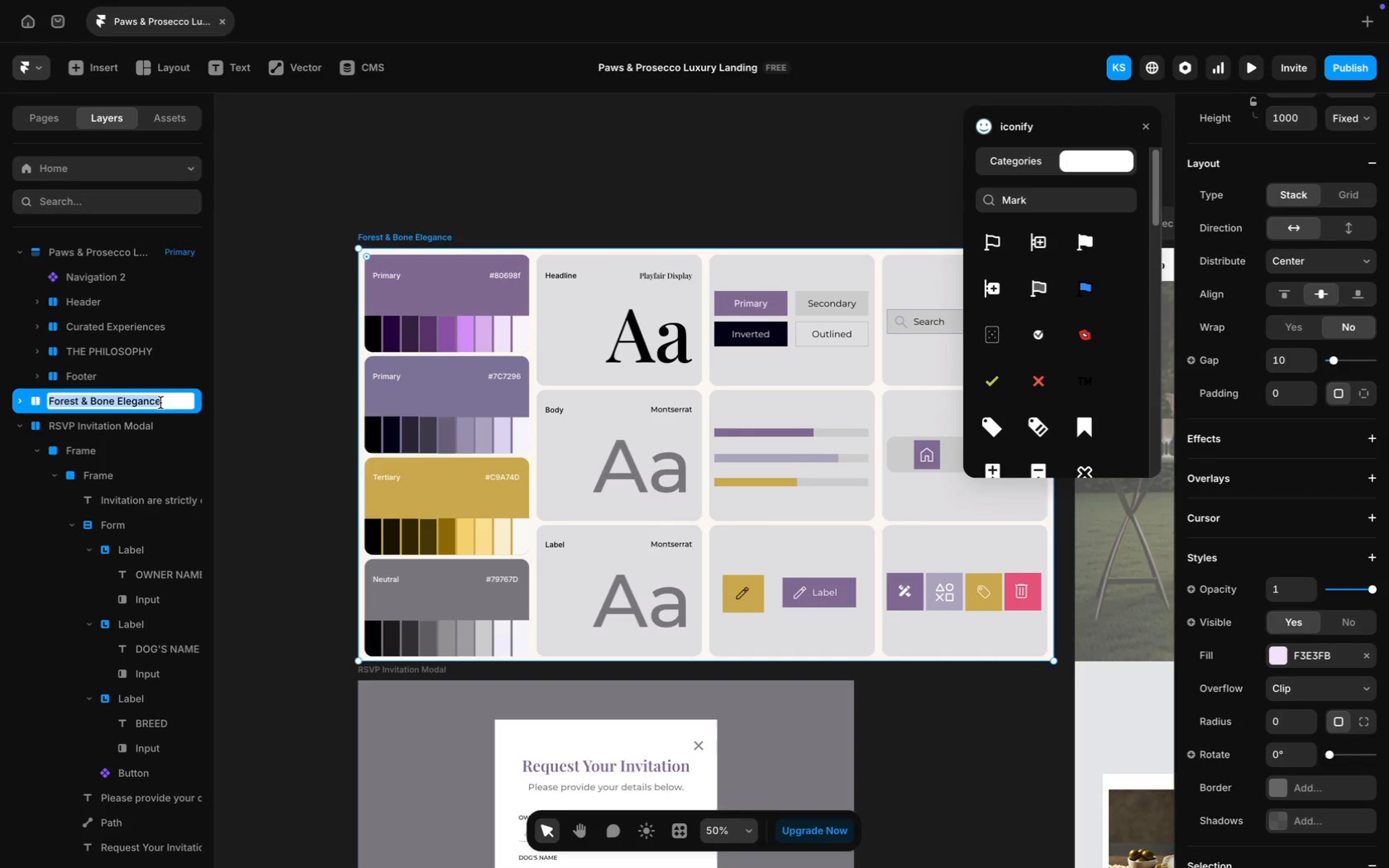 
left_click([160, 403])
 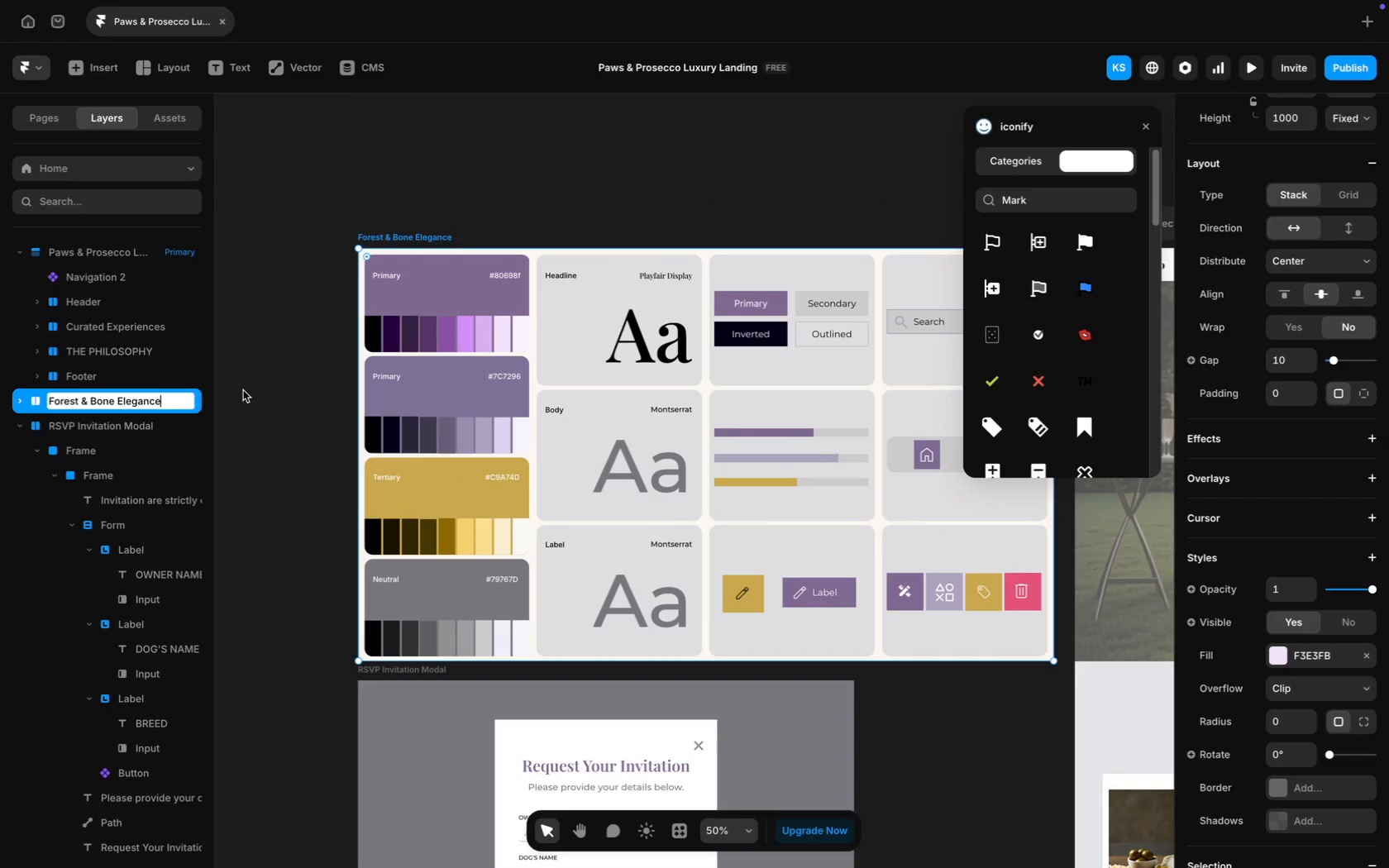 
type( Brand Guide)
 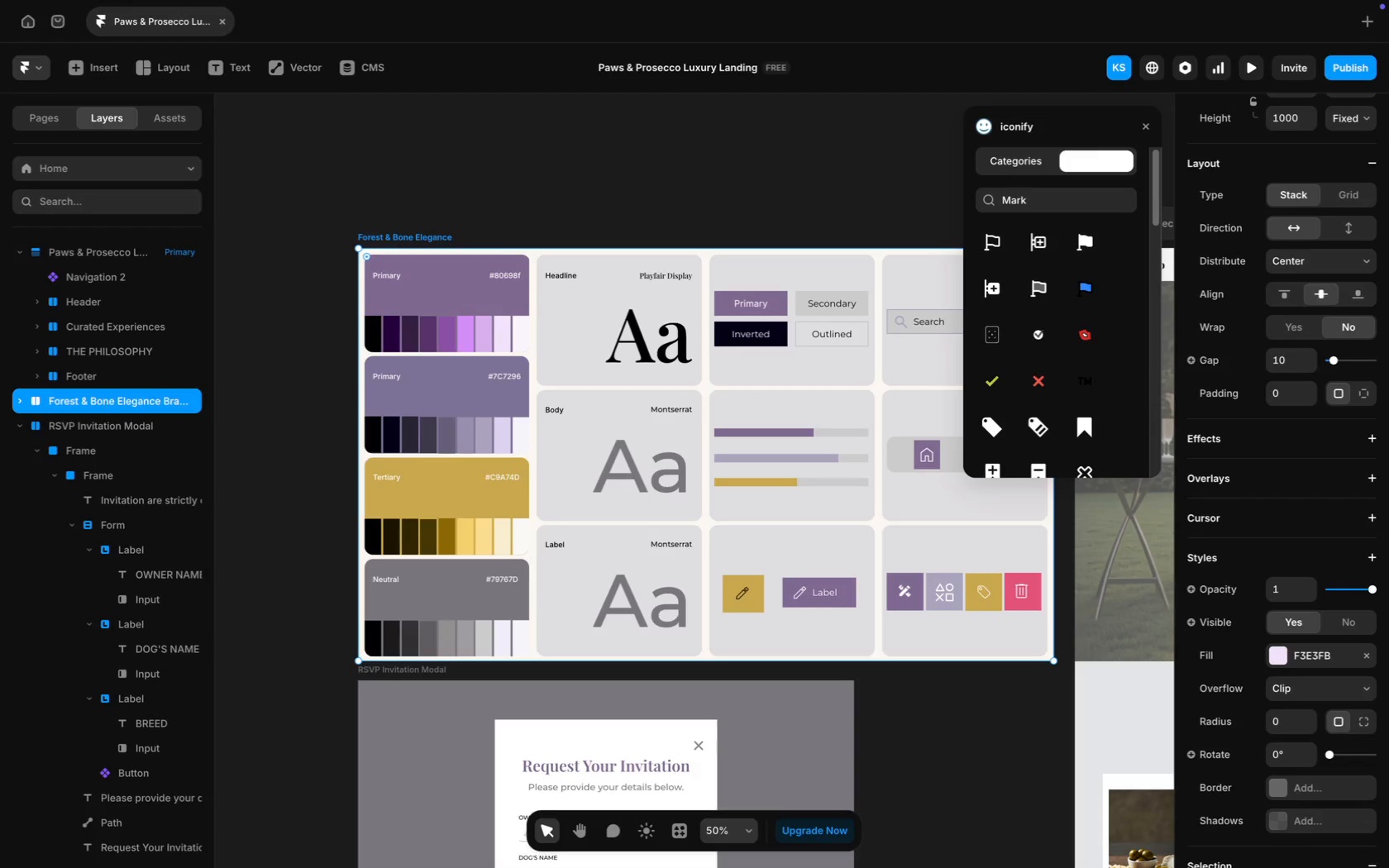 
key(Enter)
 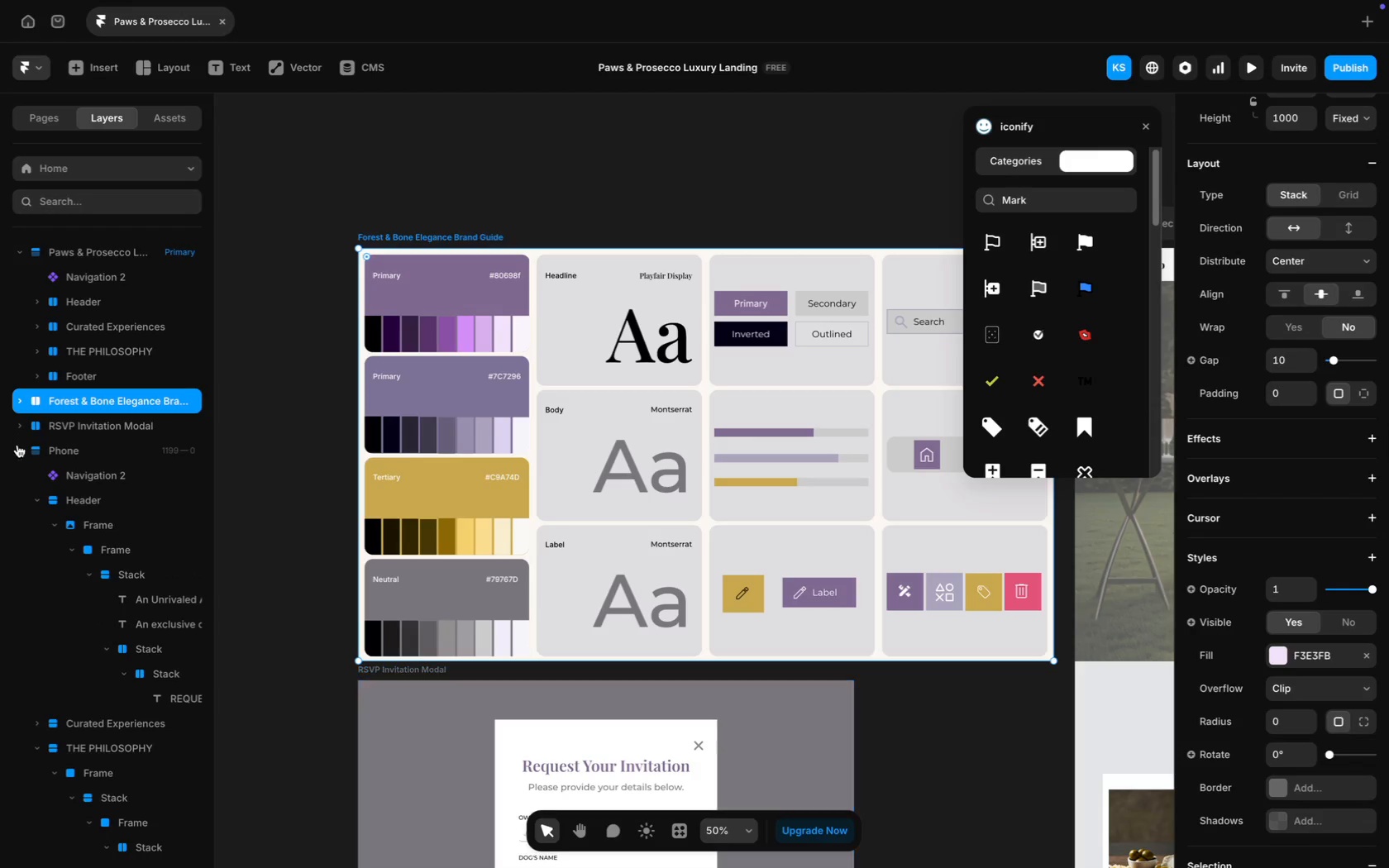 
left_click([20, 451])
 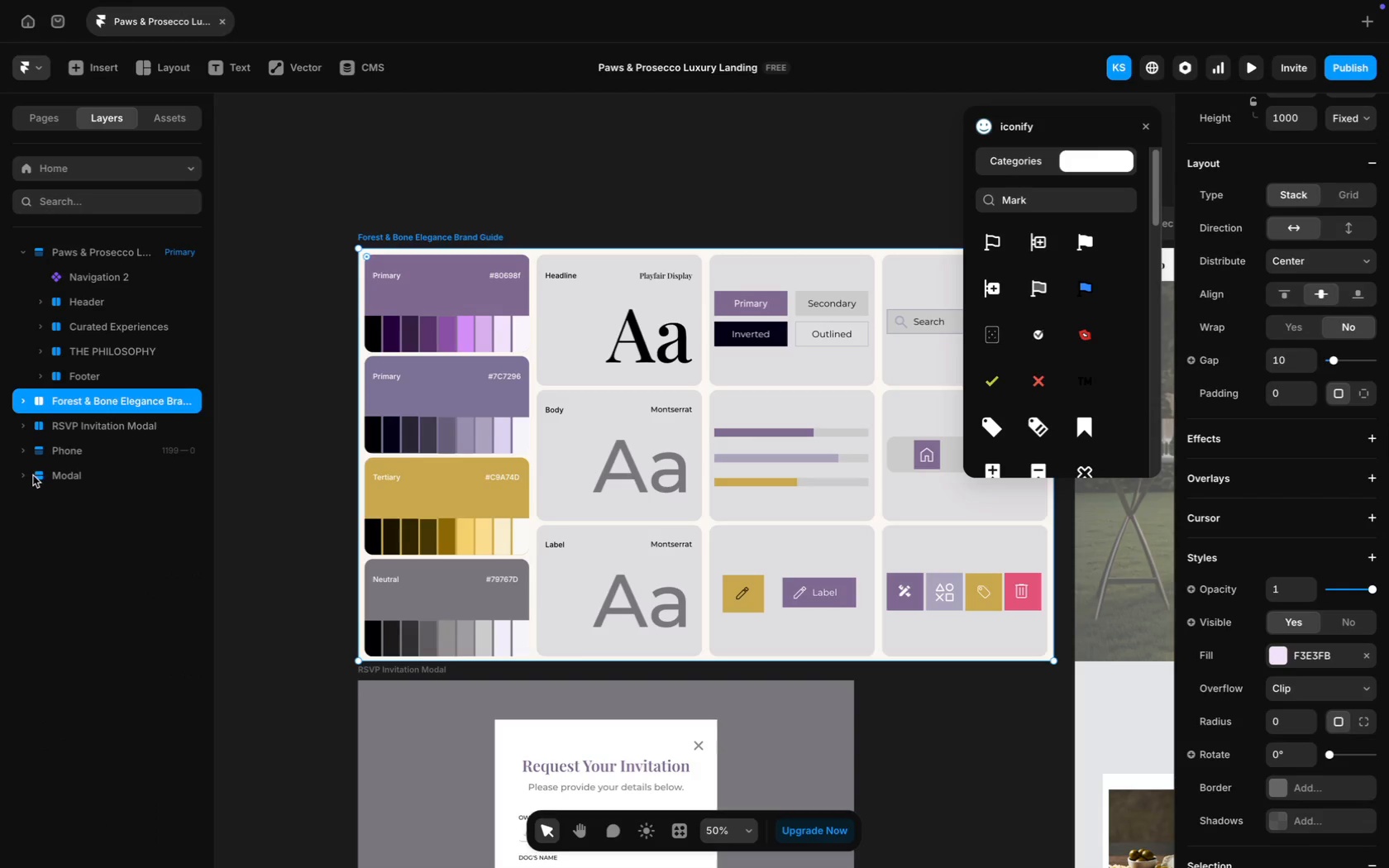 
scroll: coordinate [84, 484], scroll_direction: down, amount: 7.0
 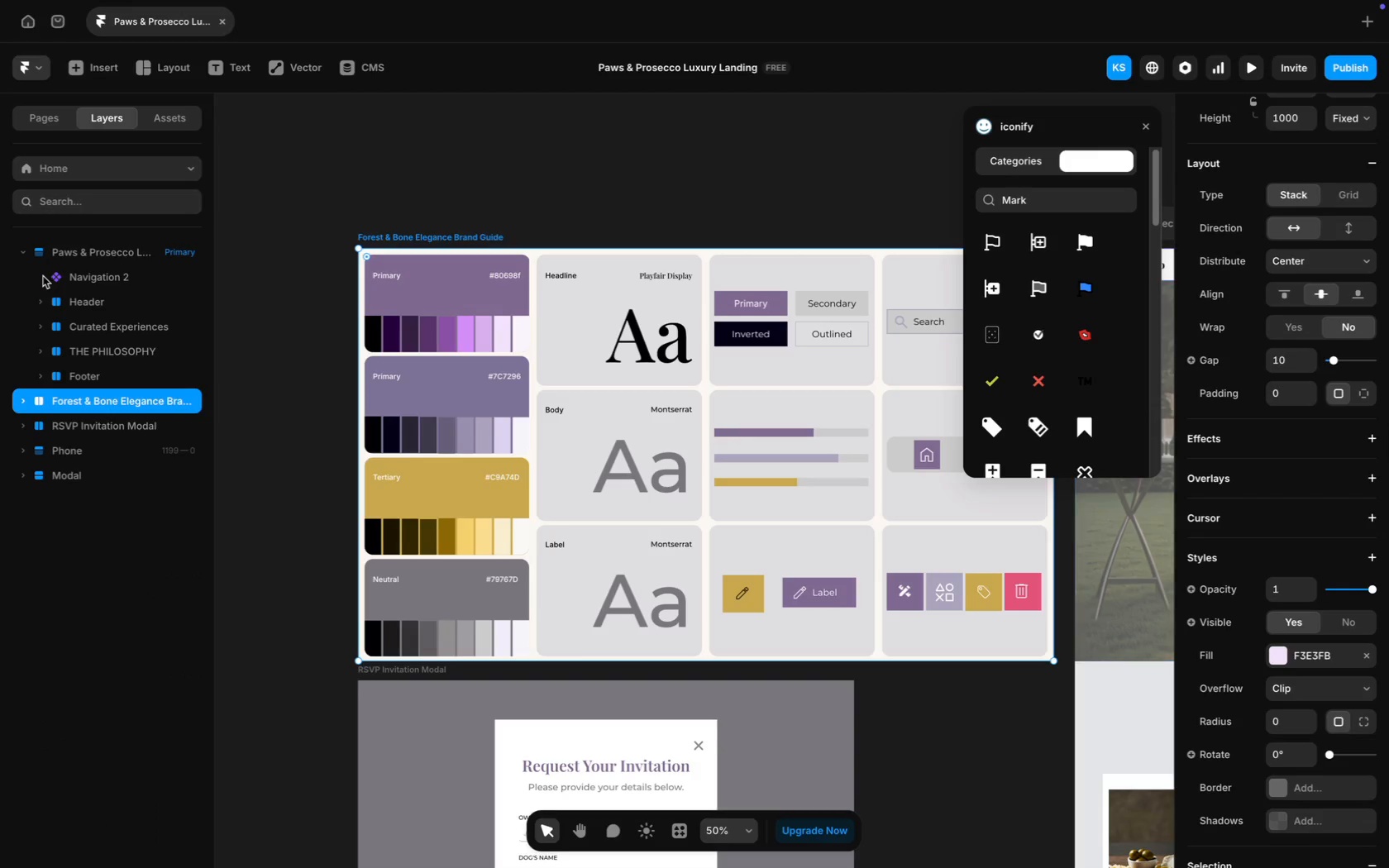 
left_click([25, 251])
 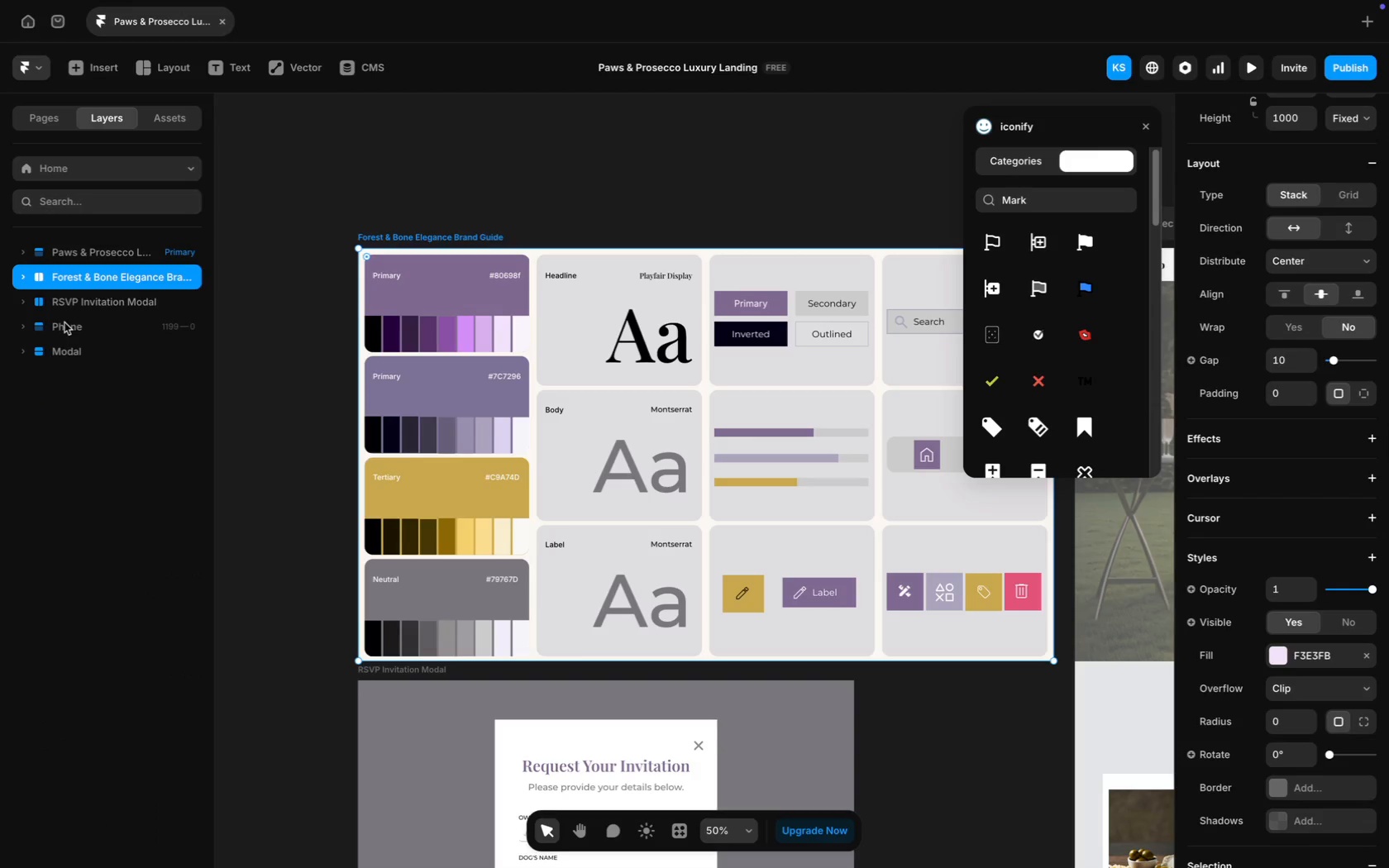 
scroll: coordinate [714, 444], scroll_direction: down, amount: 142.0
 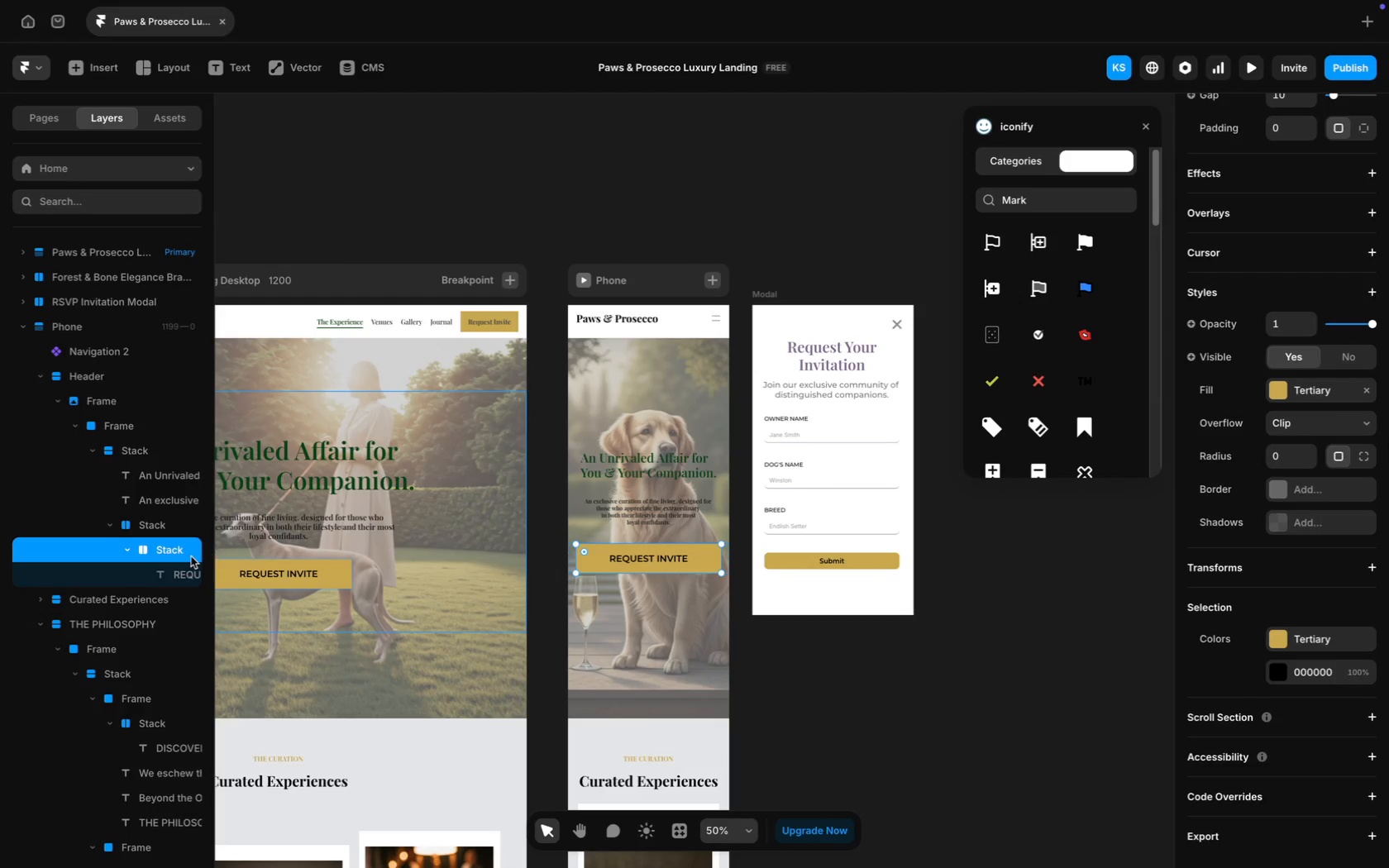 
hold_key(key=ShiftLeft, duration=0.54)
left_click([174, 574])
 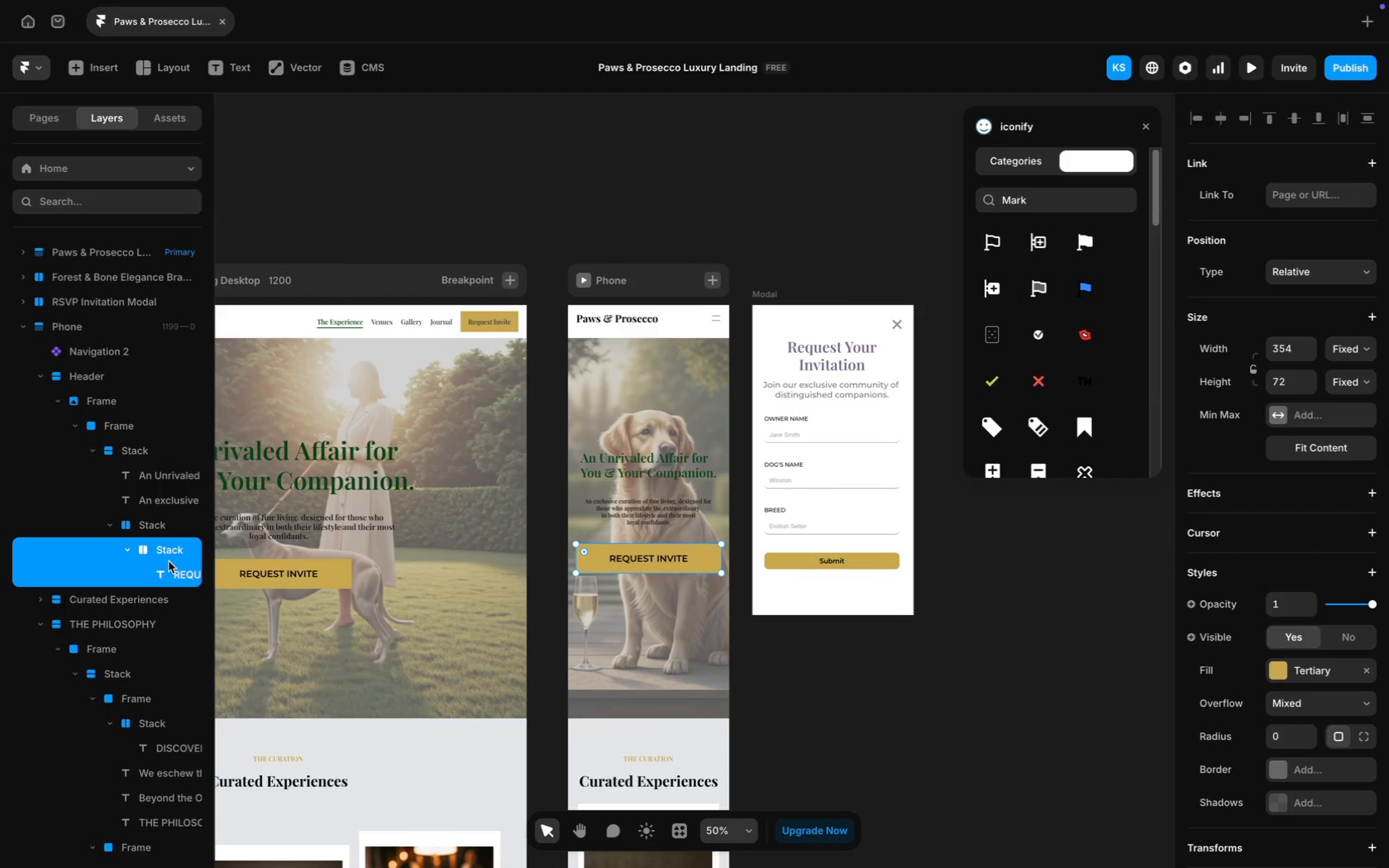 
right_click([169, 561])
 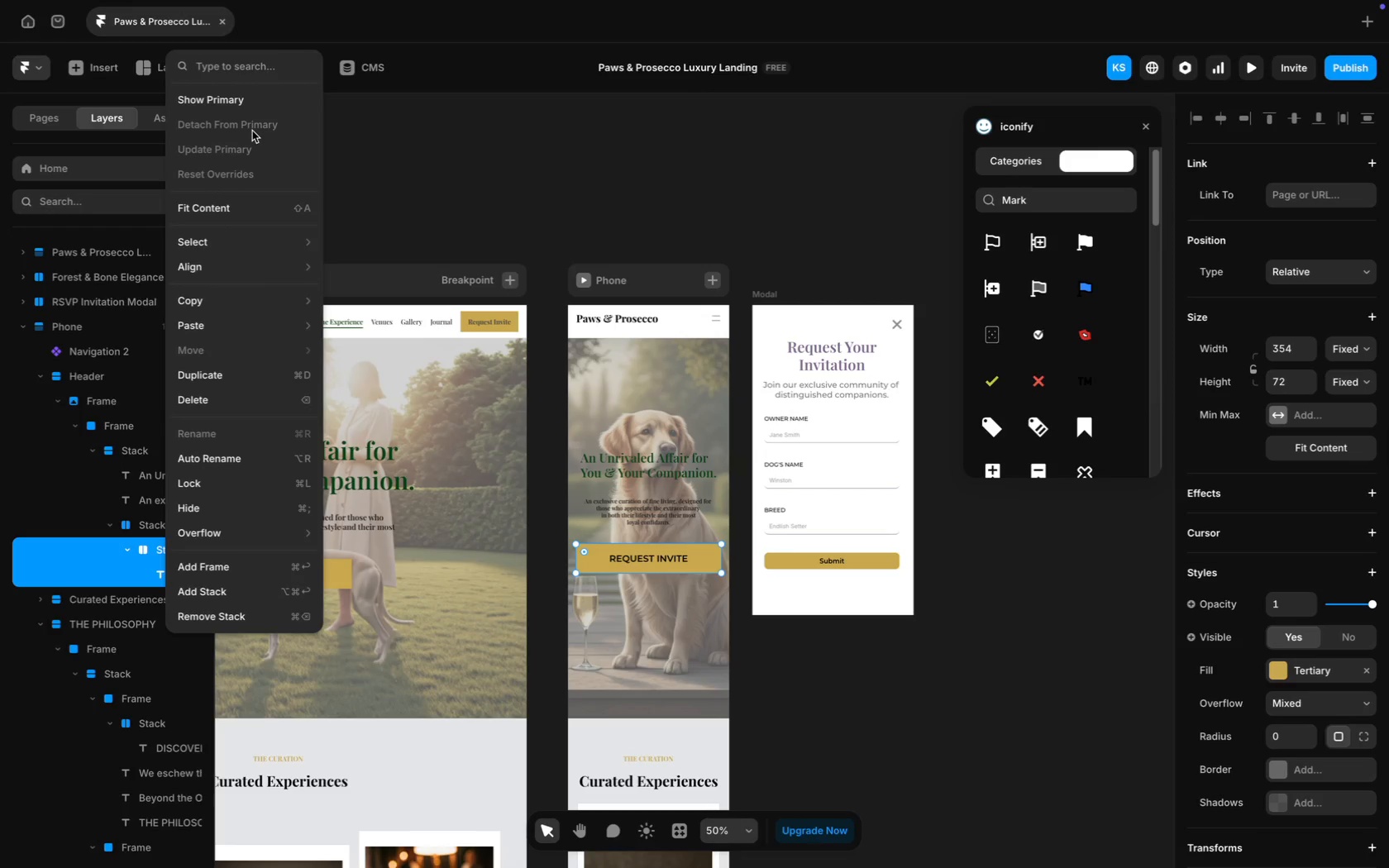 
wait(8.74)
 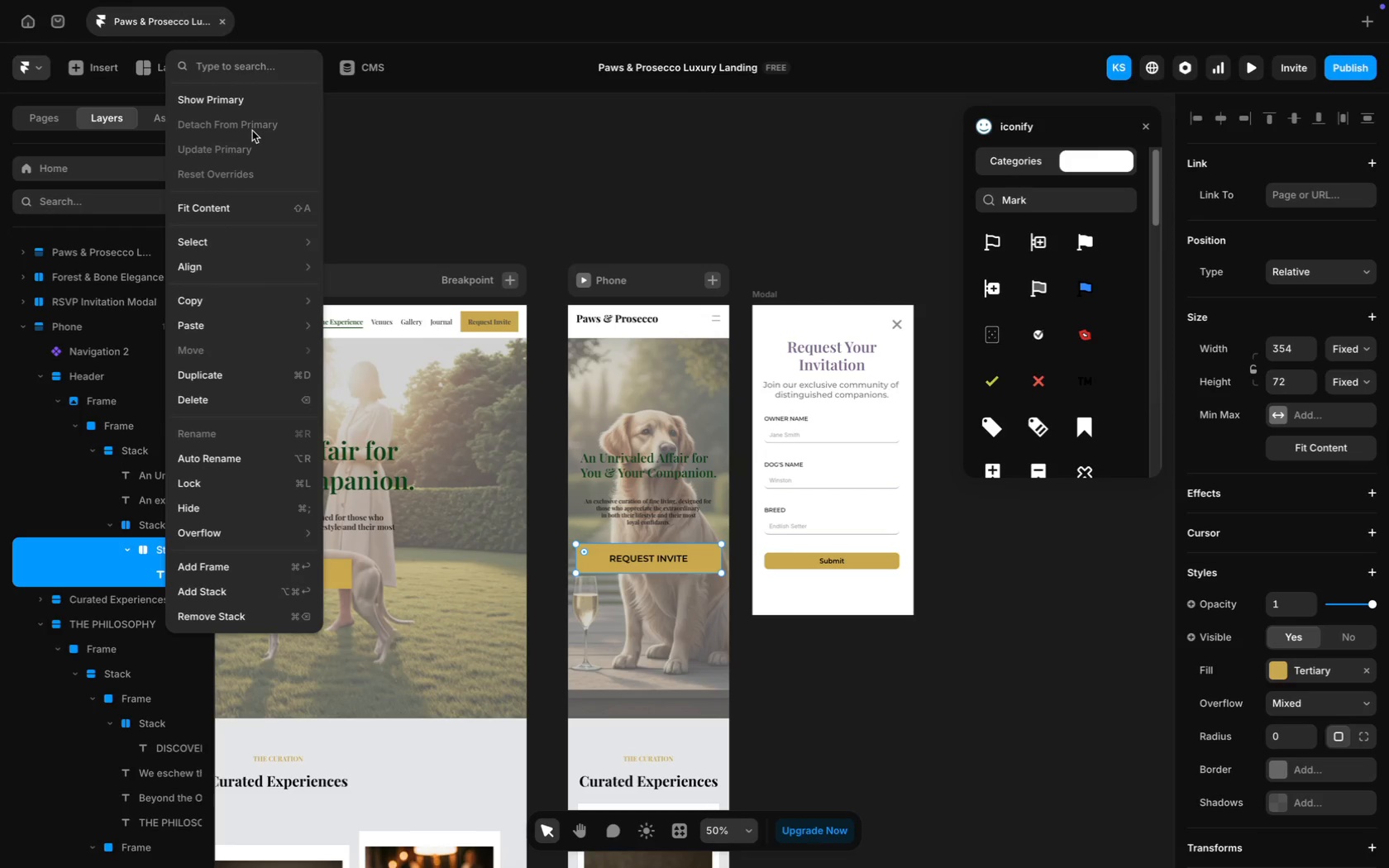 
left_click([55, 559])
 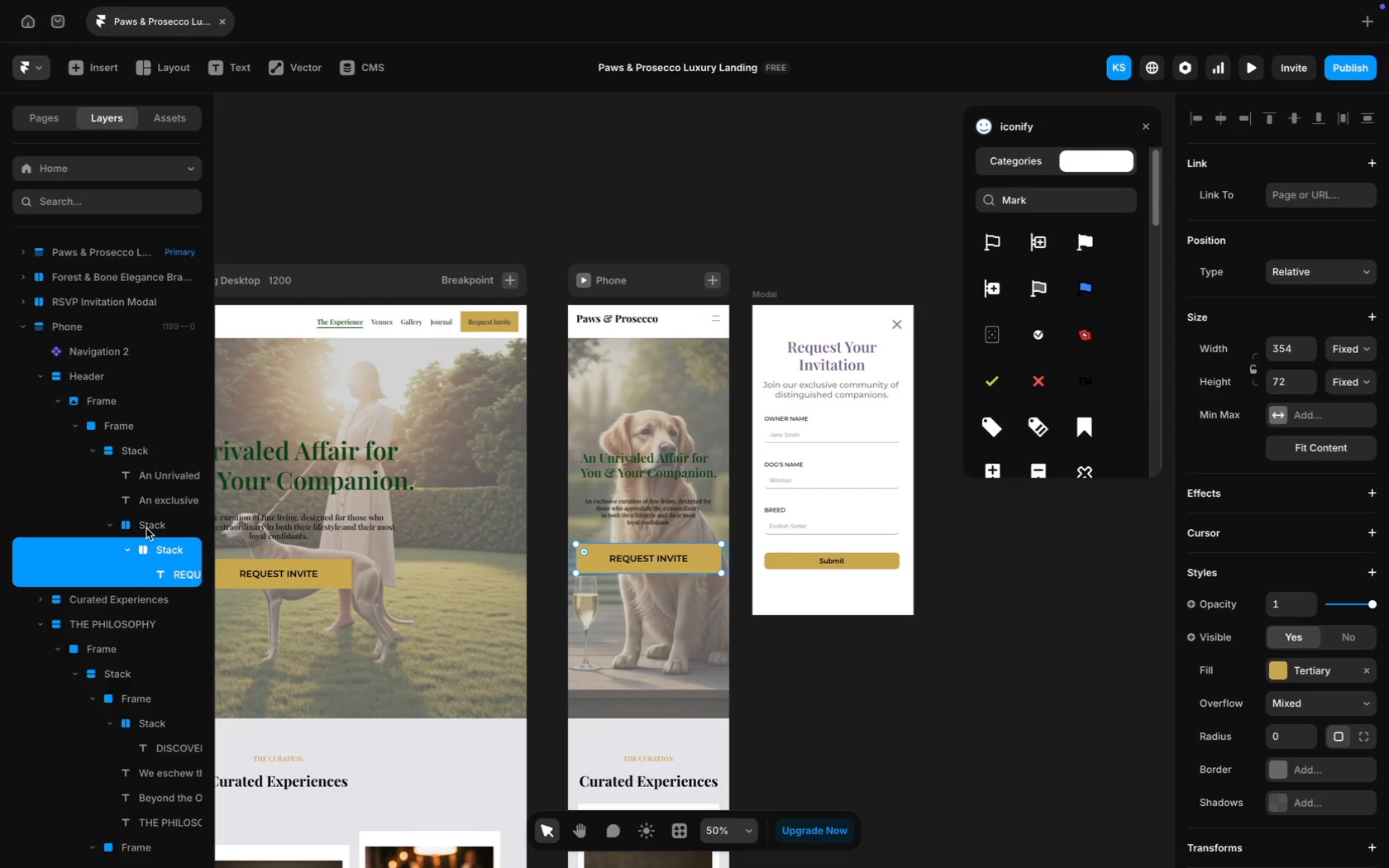 
hold_key(key=ShiftLeft, duration=0.54)
left_click([146, 527])
 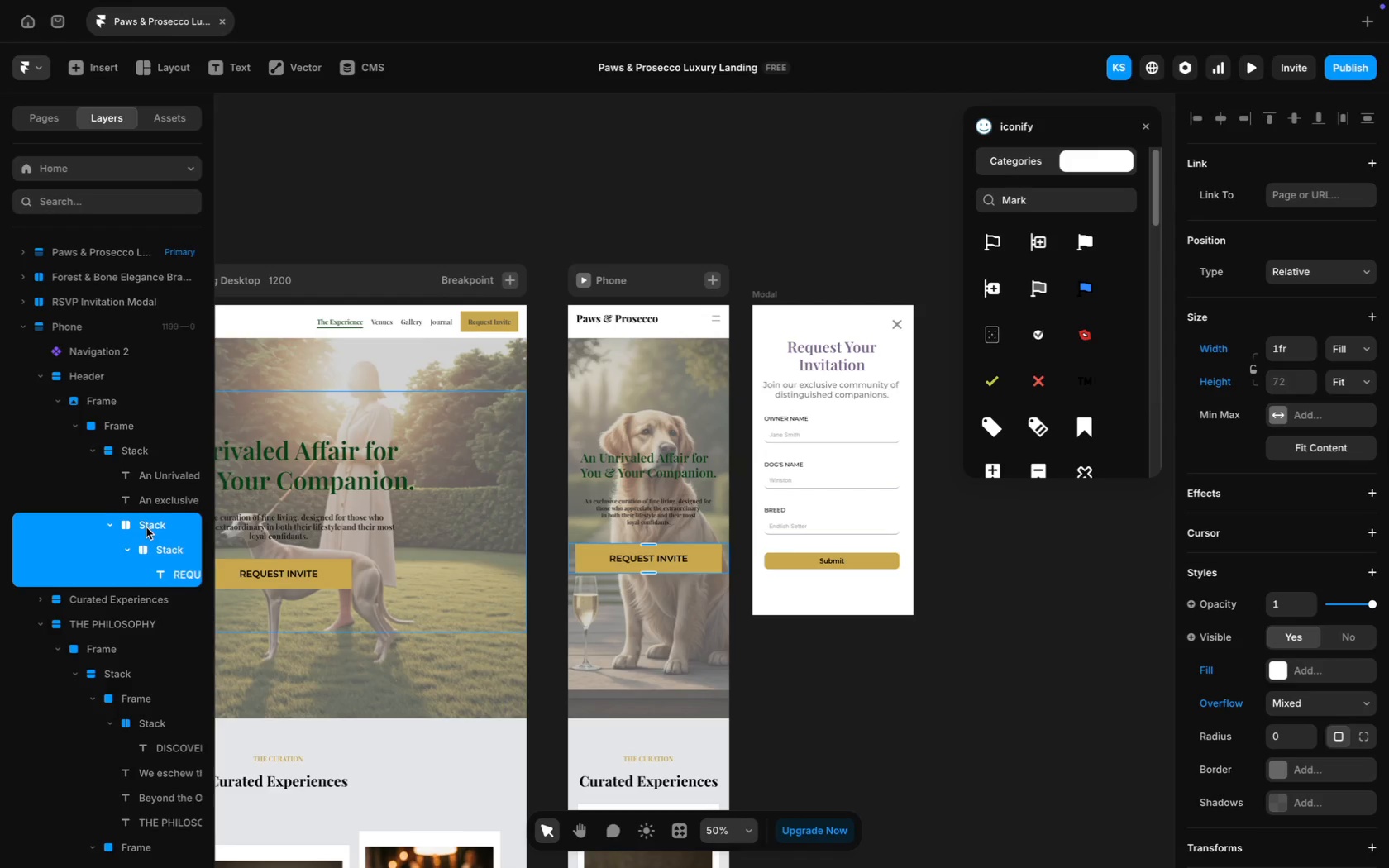 
right_click([146, 527])
 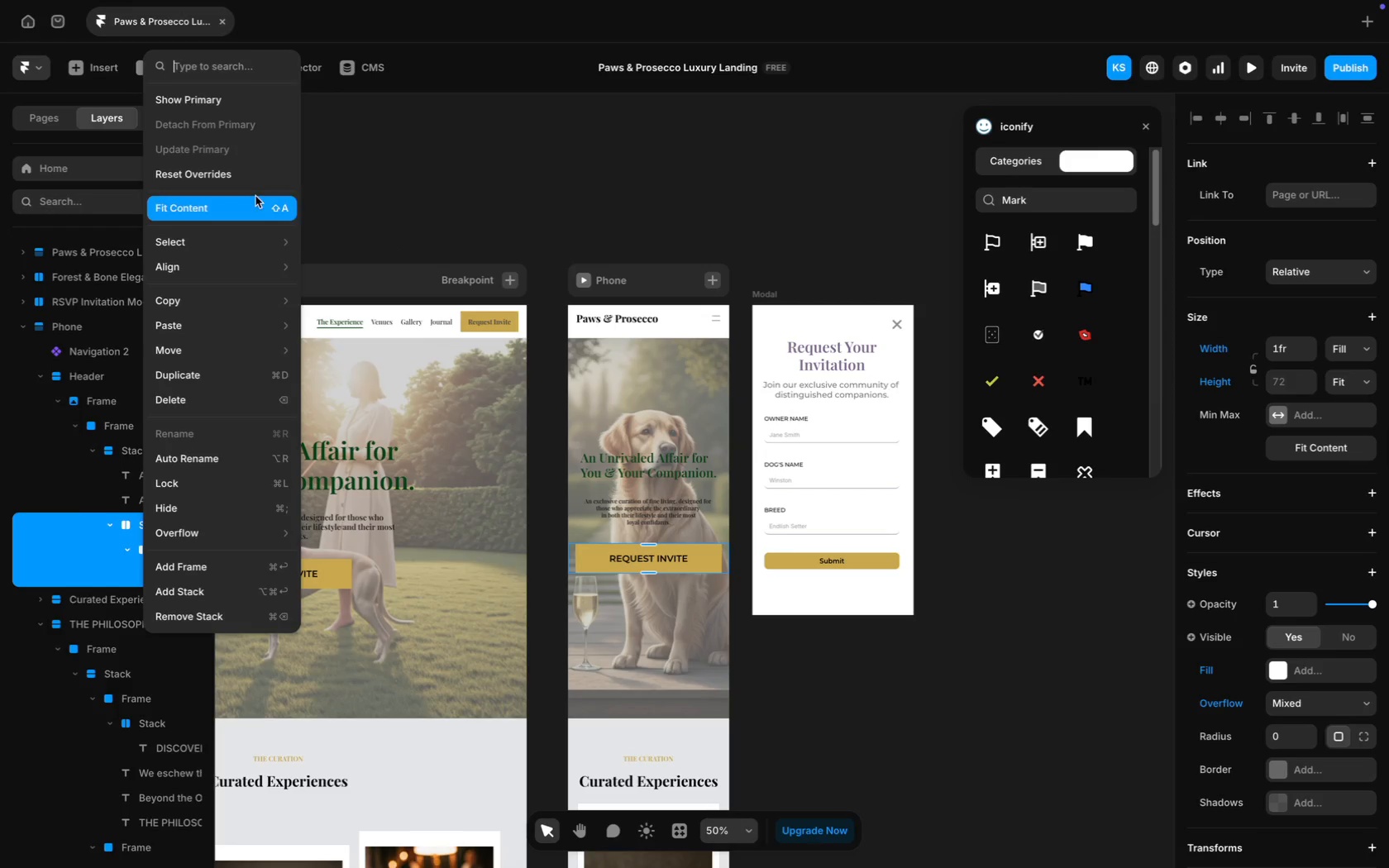 
left_click([375, 182])
 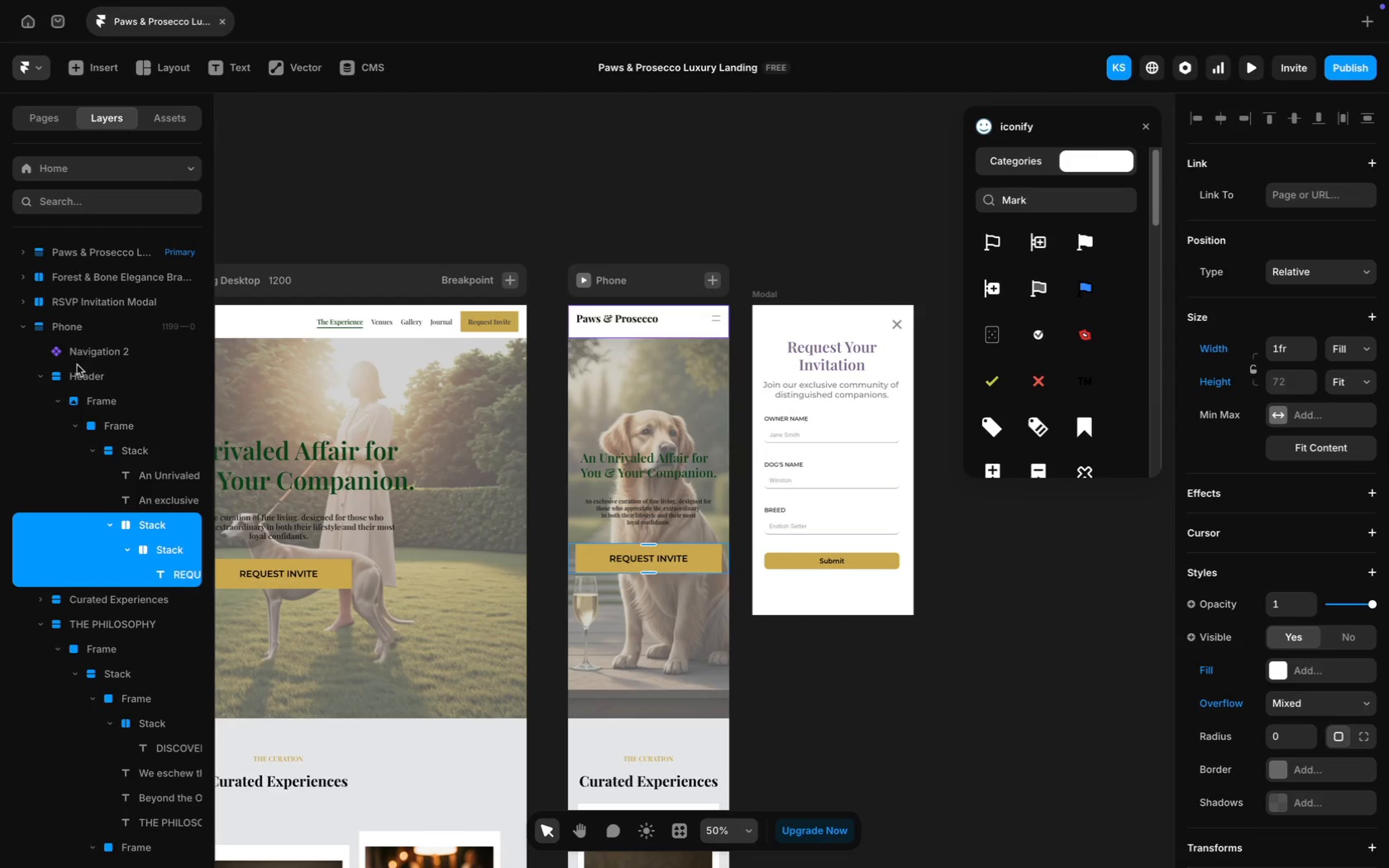 
left_click([72, 370])
 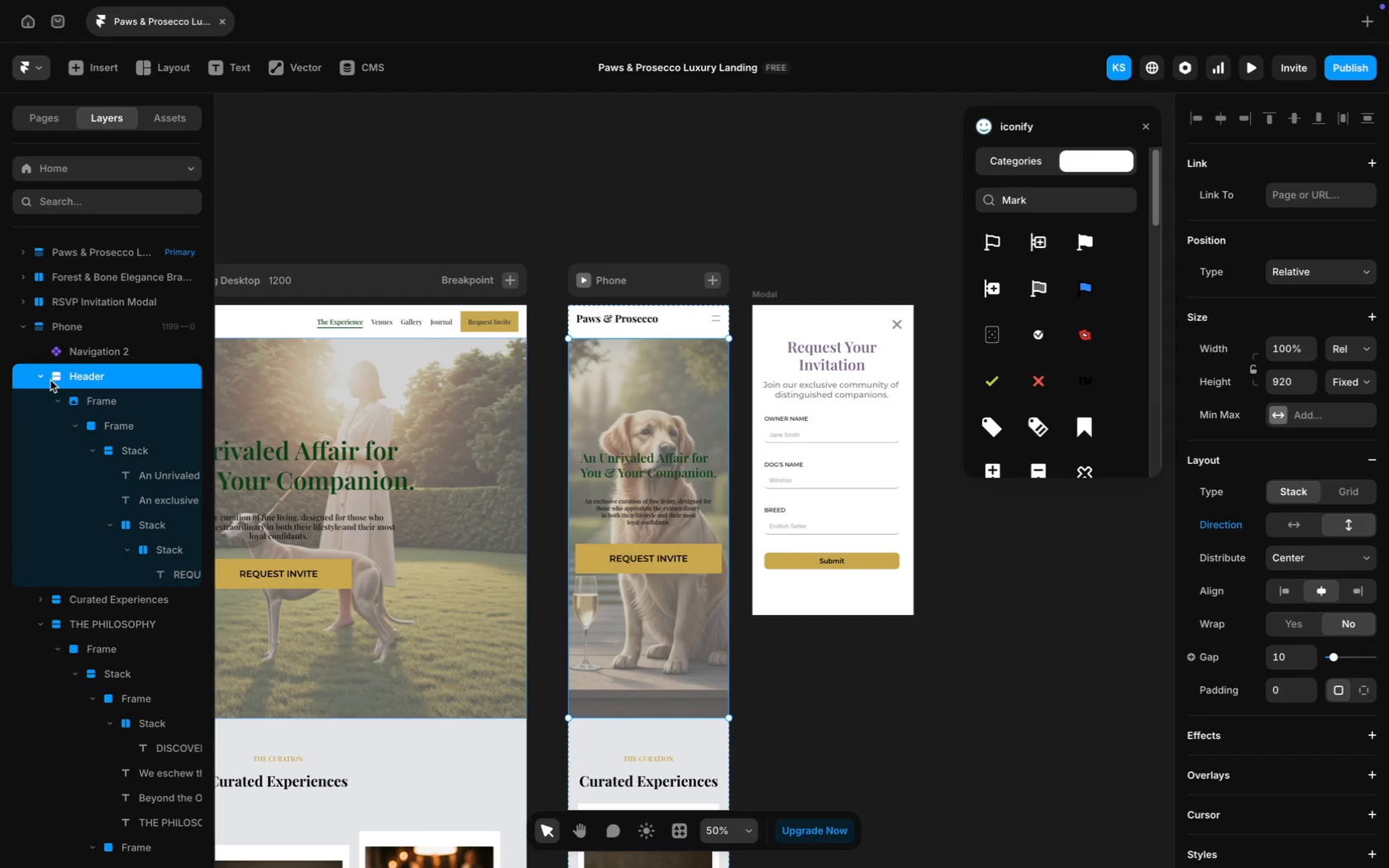 
left_click([44, 377])
 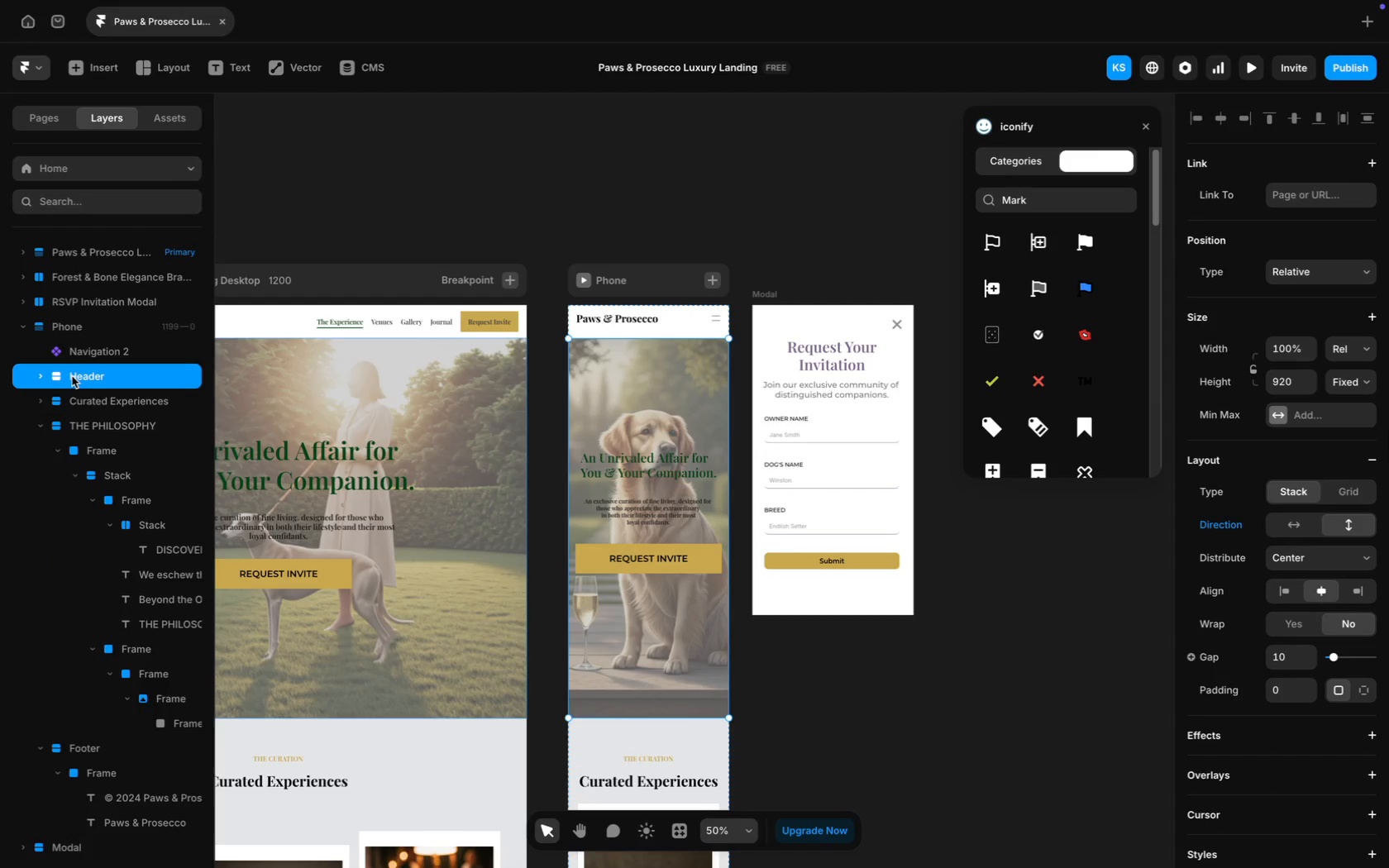 
right_click([72, 376])
 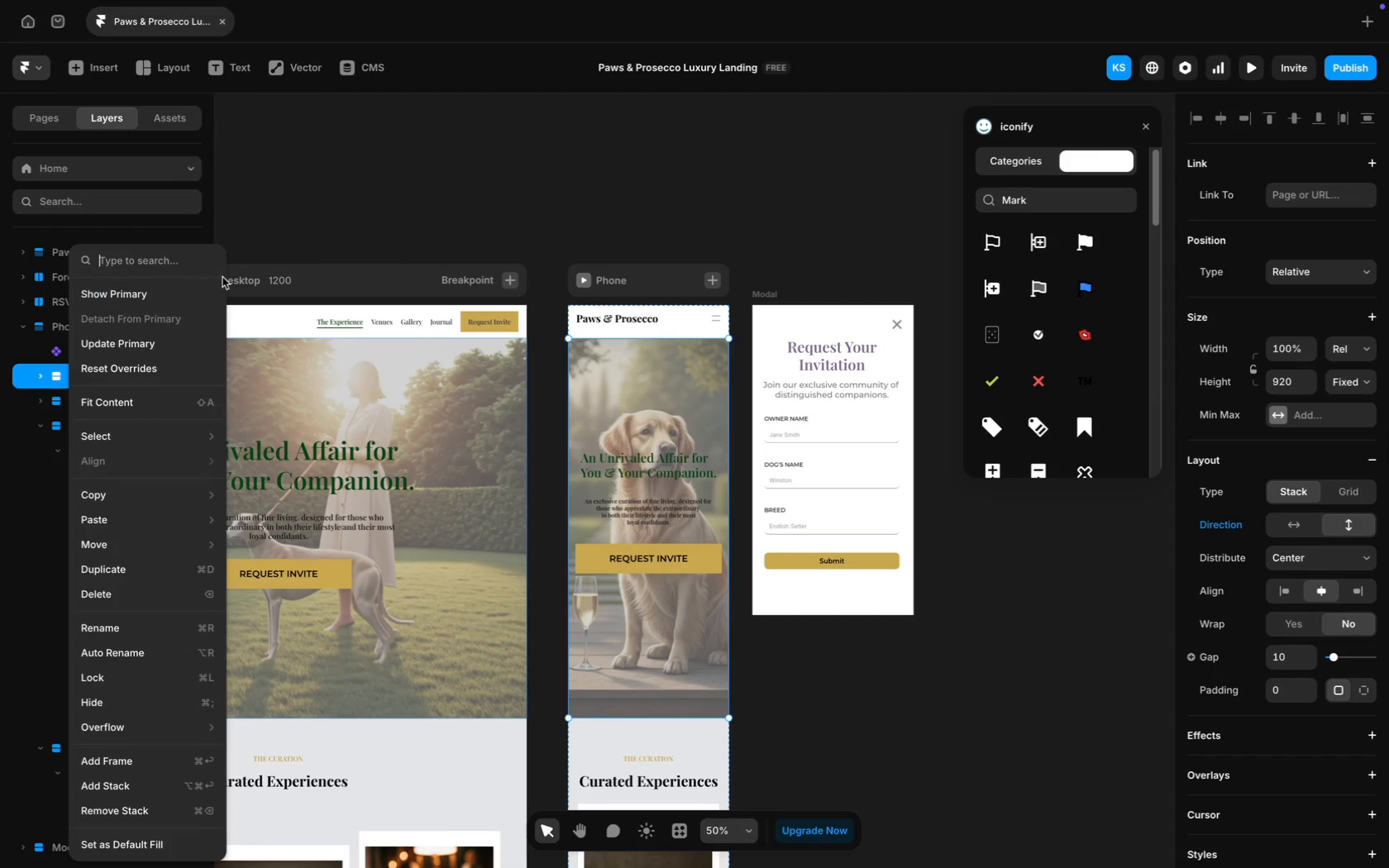 
left_click([344, 186])
 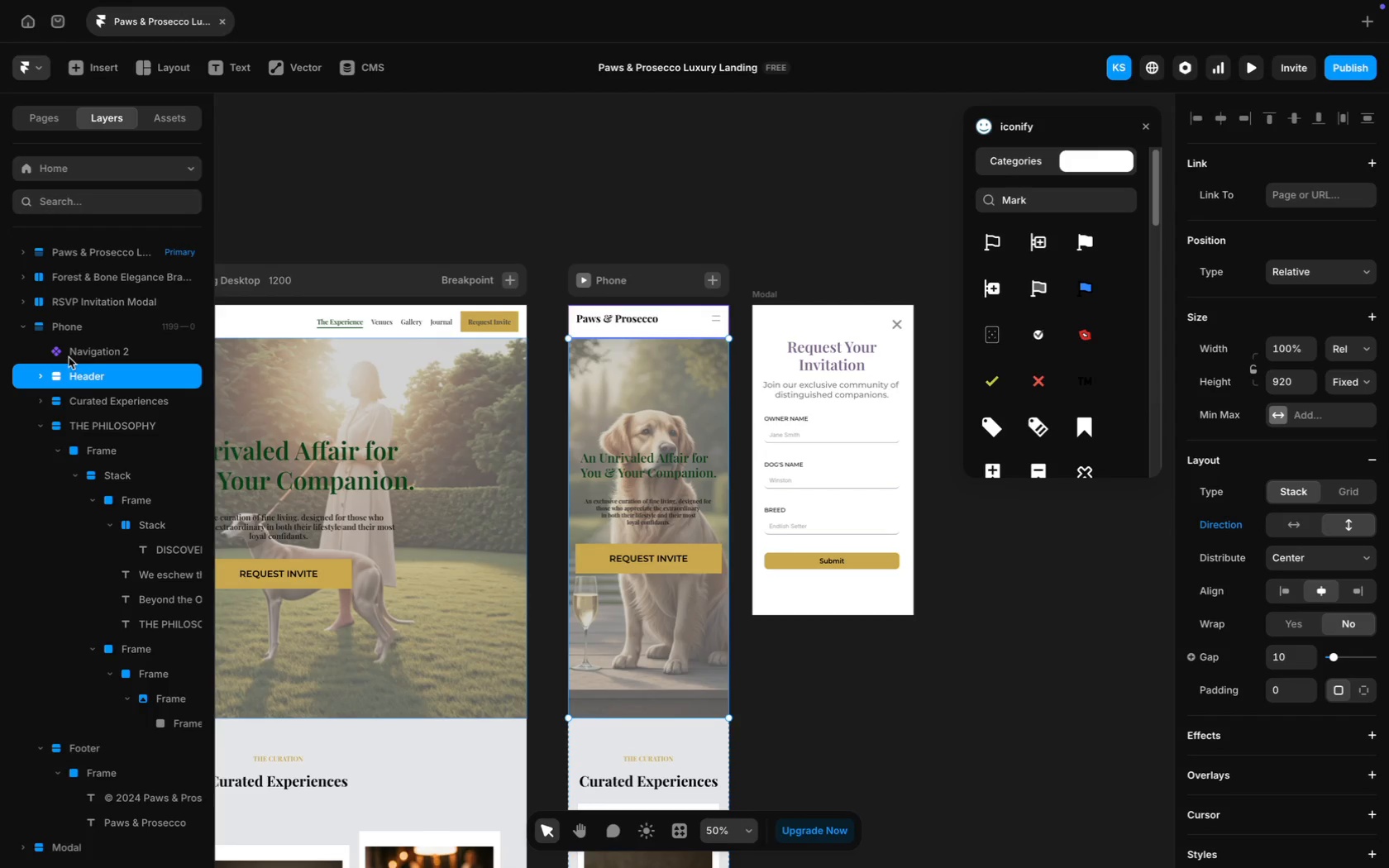 
right_click([92, 379])
 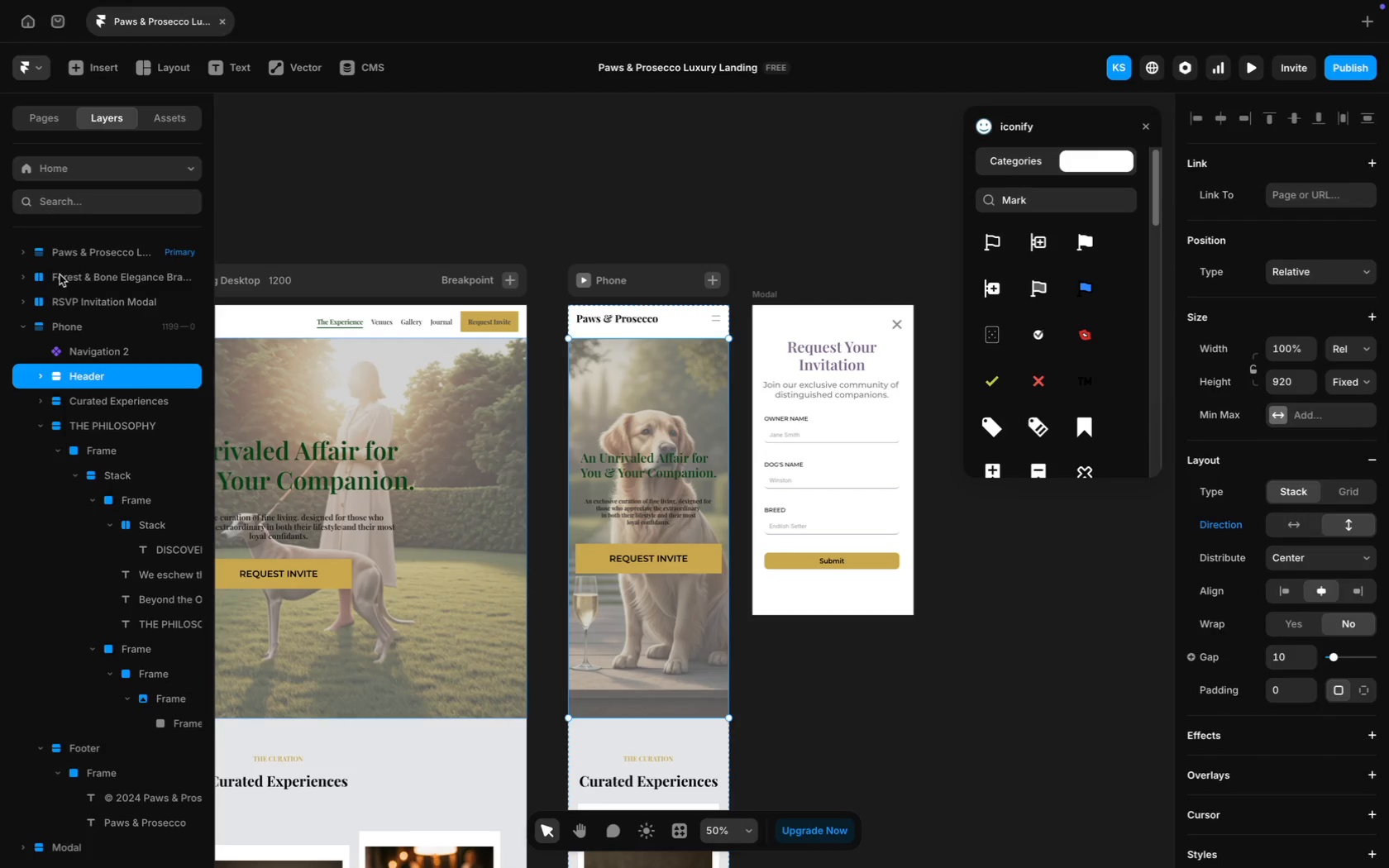 
left_click([23, 277])
 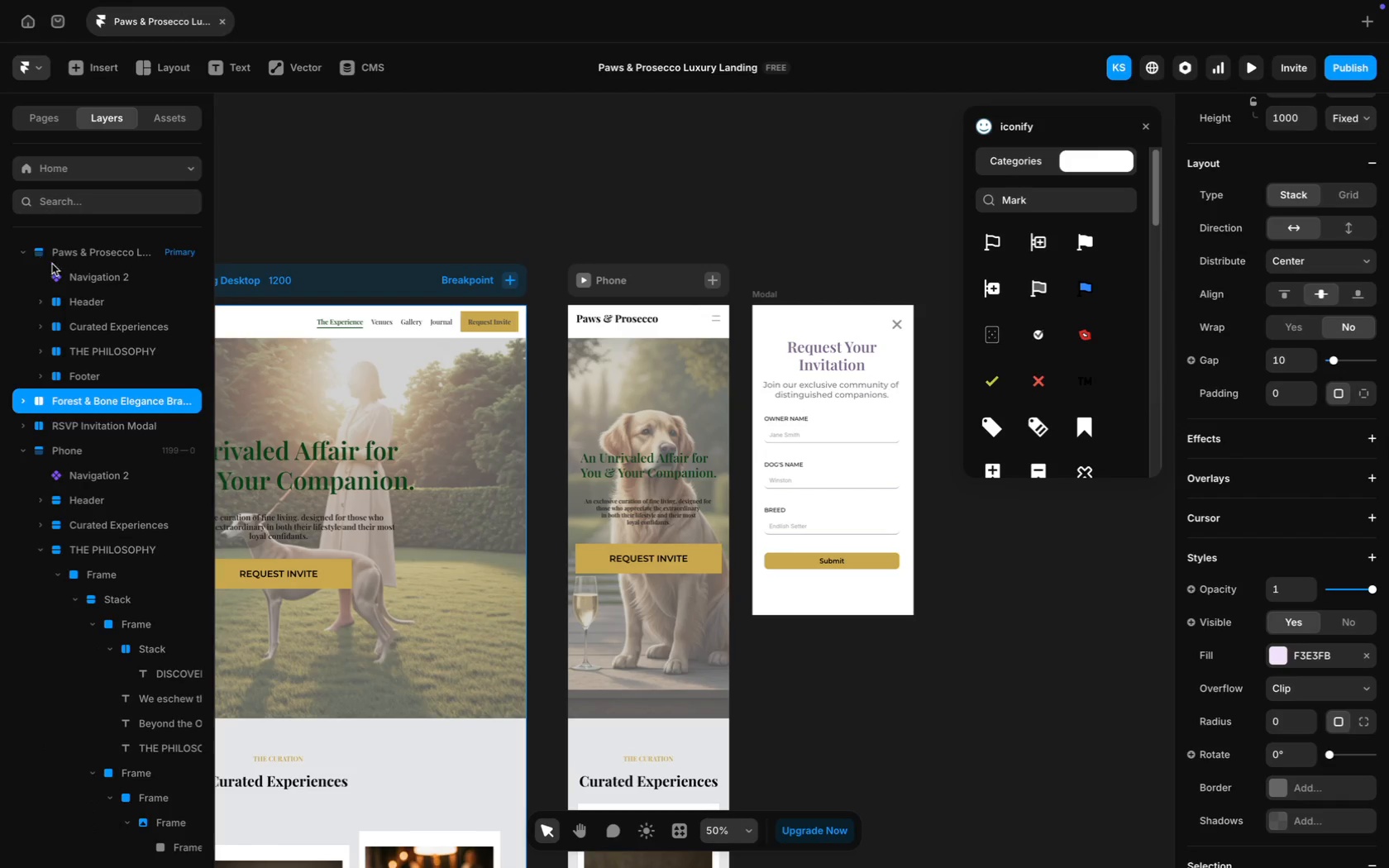 
mouse_move([103, 312])
 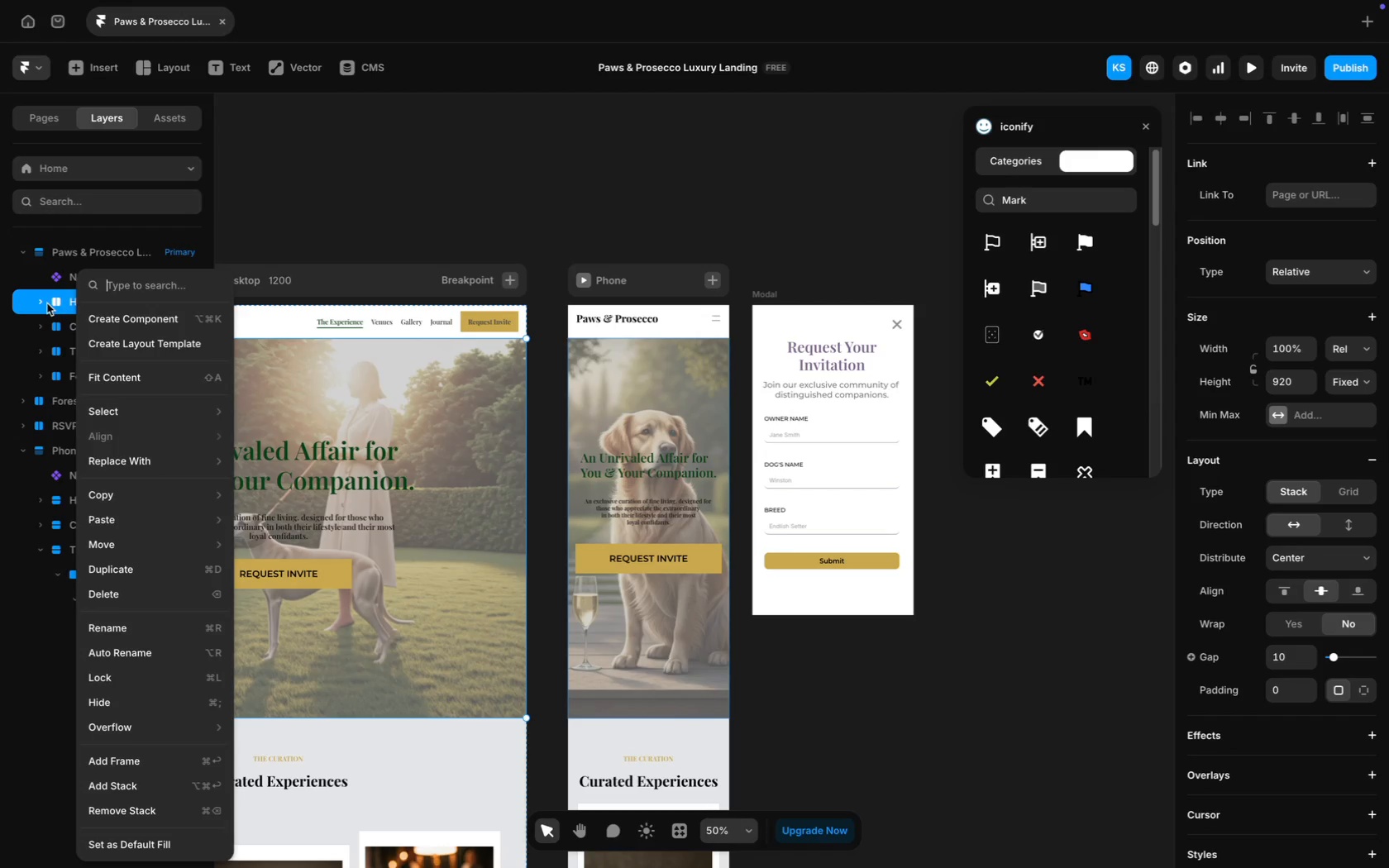 
left_click([45, 302])
 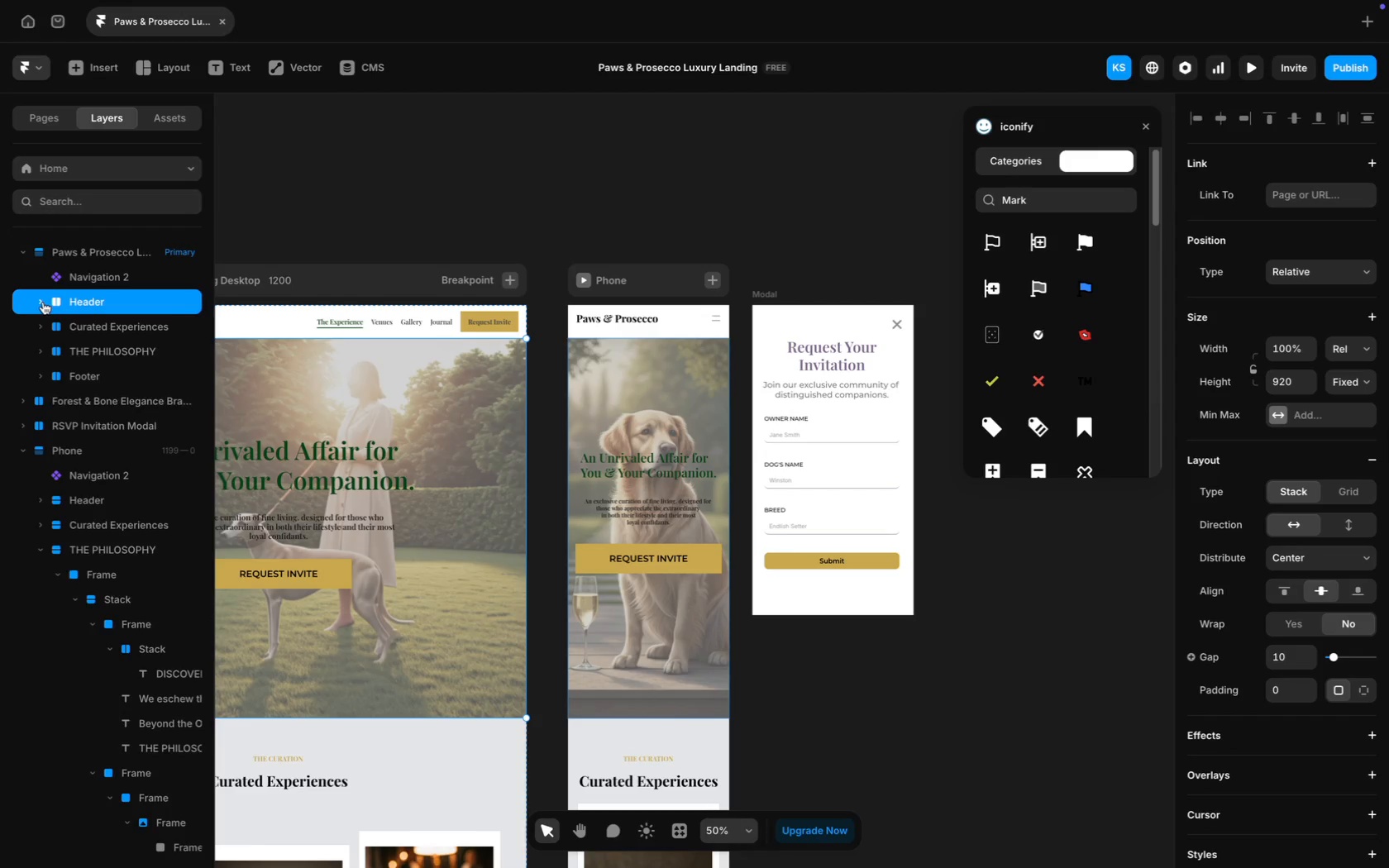 
left_click([43, 301])
 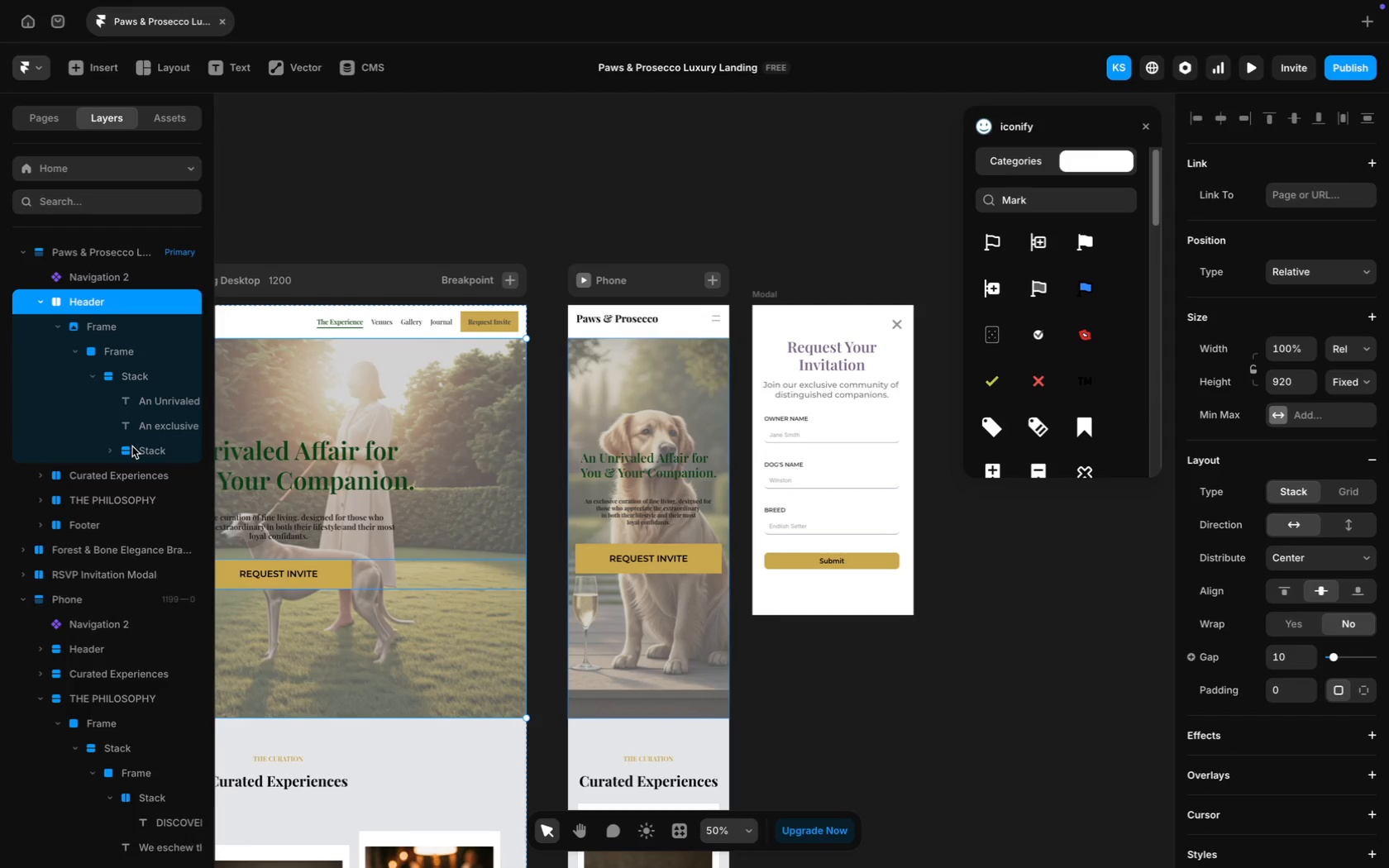 
left_click([133, 447])
 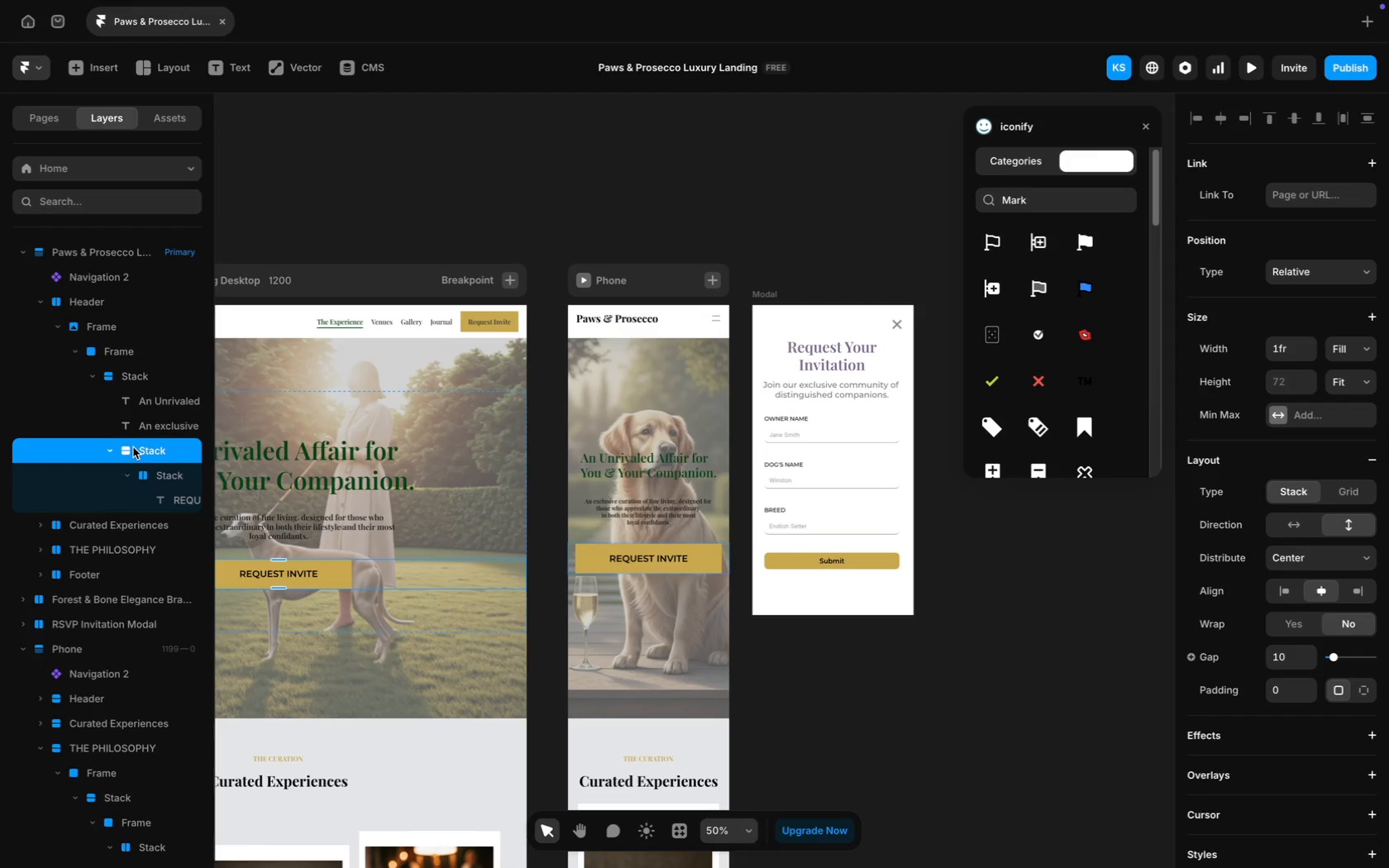 
right_click([133, 447])
 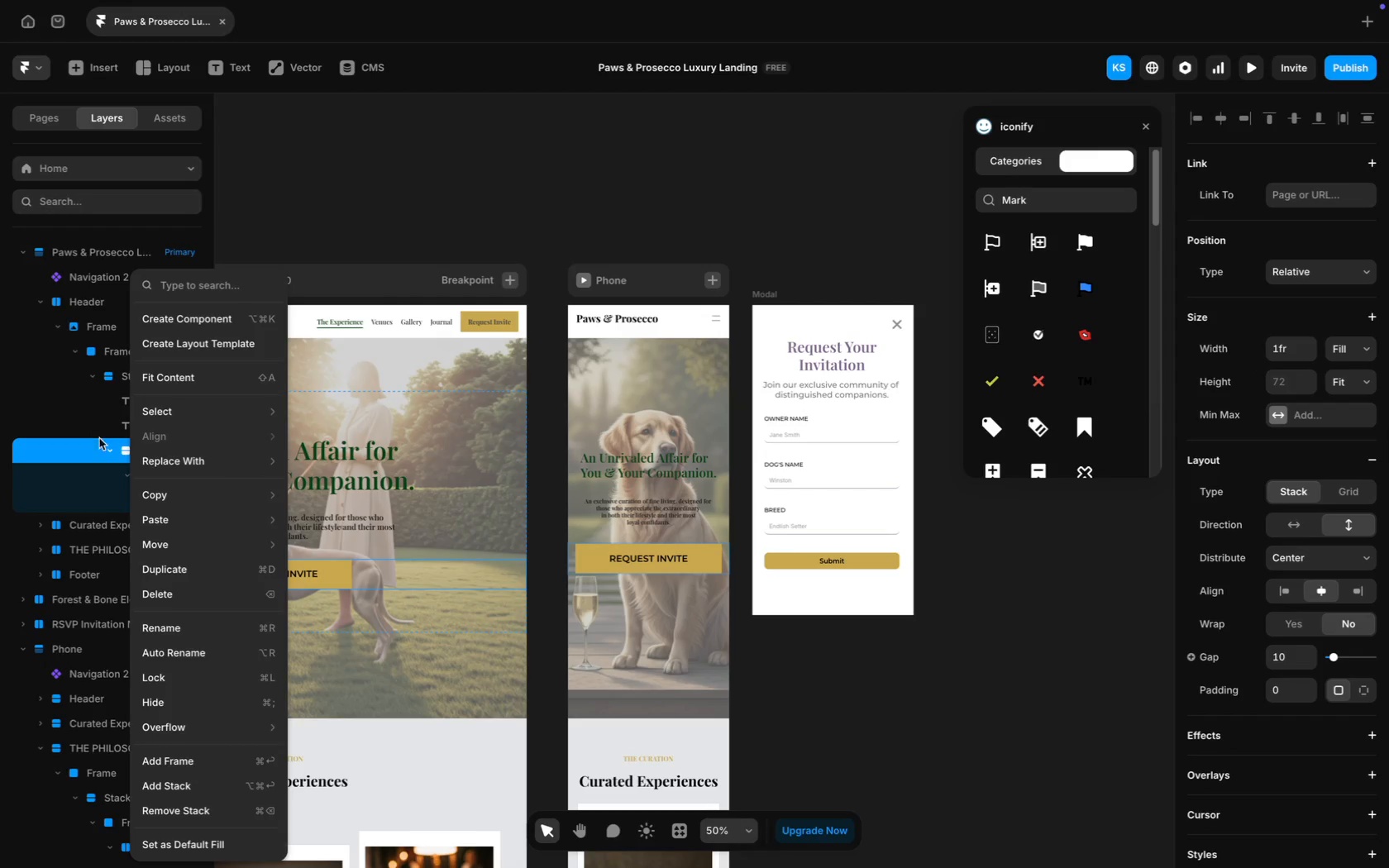 
left_click([156, 472])
 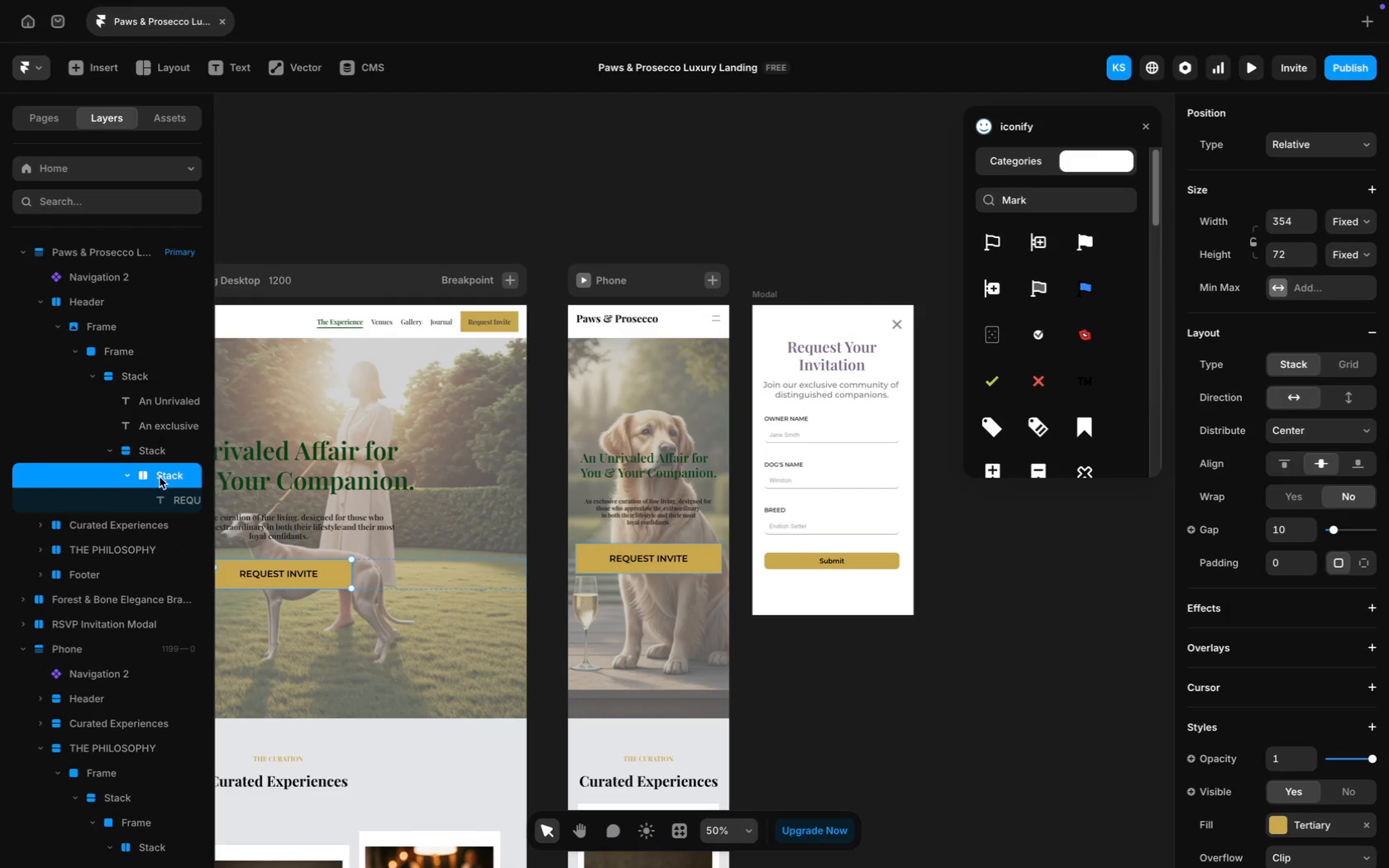 
right_click([161, 478])
 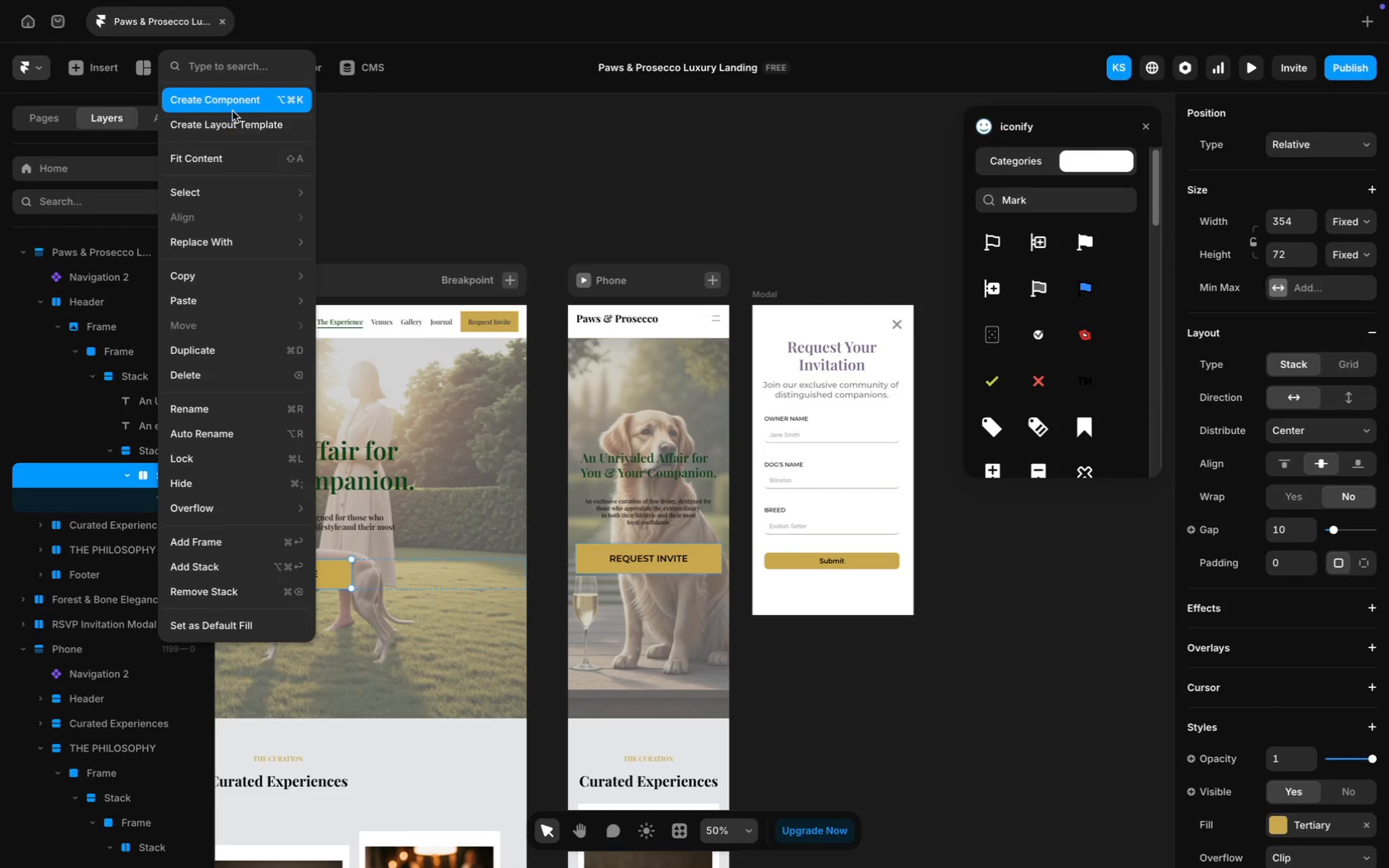 
left_click([232, 107])
 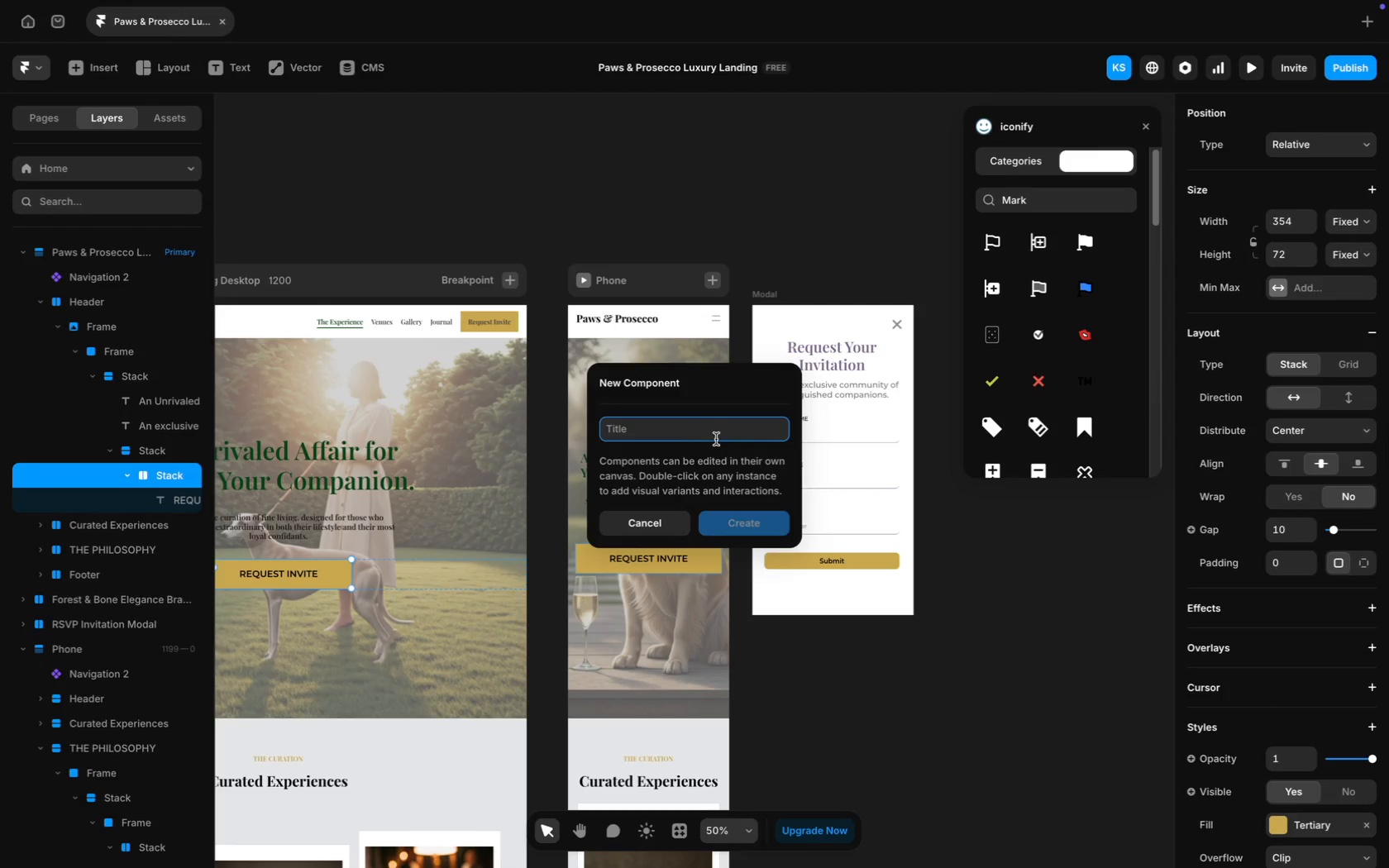 
type(Requ)
 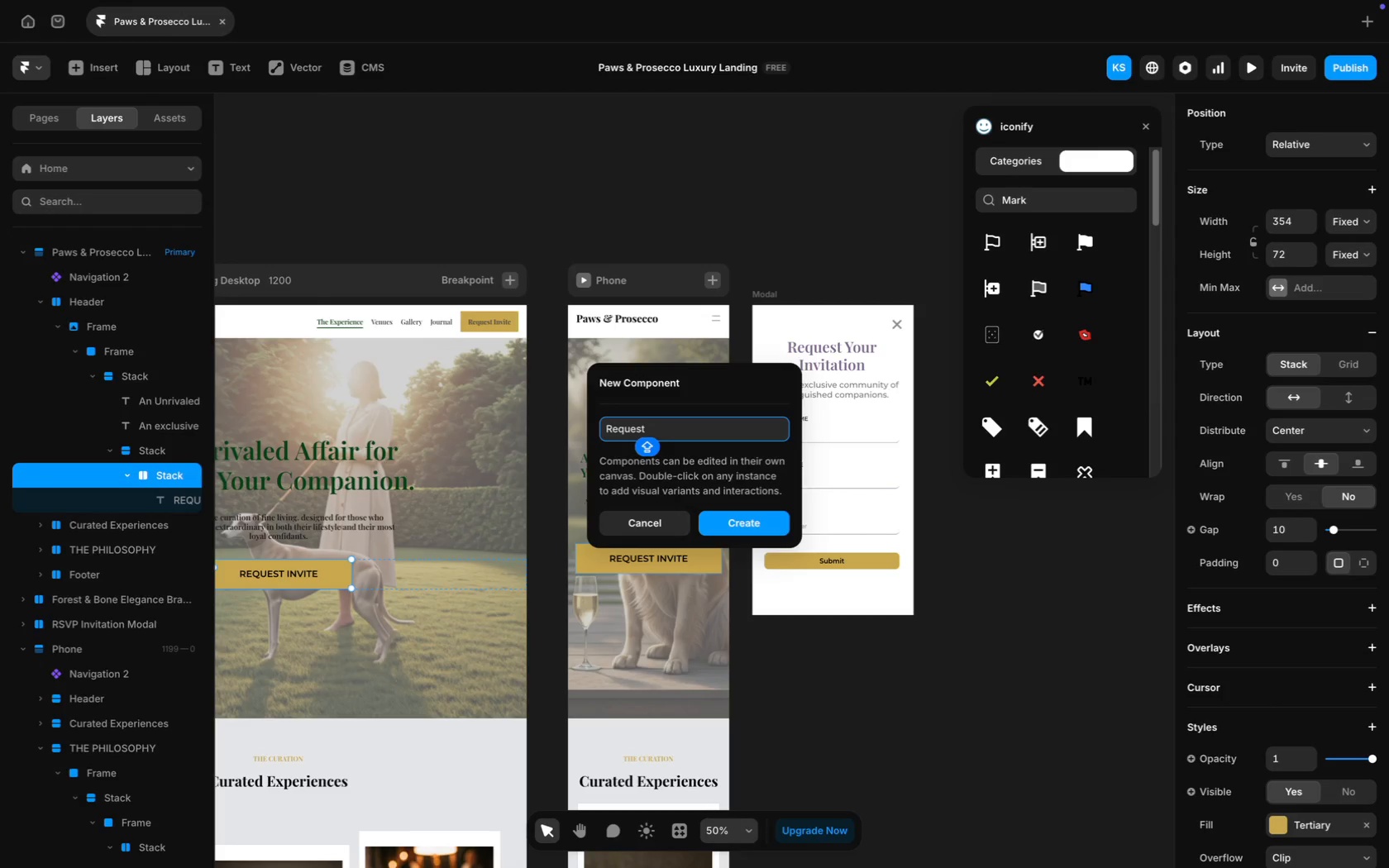 
type(Invite)
 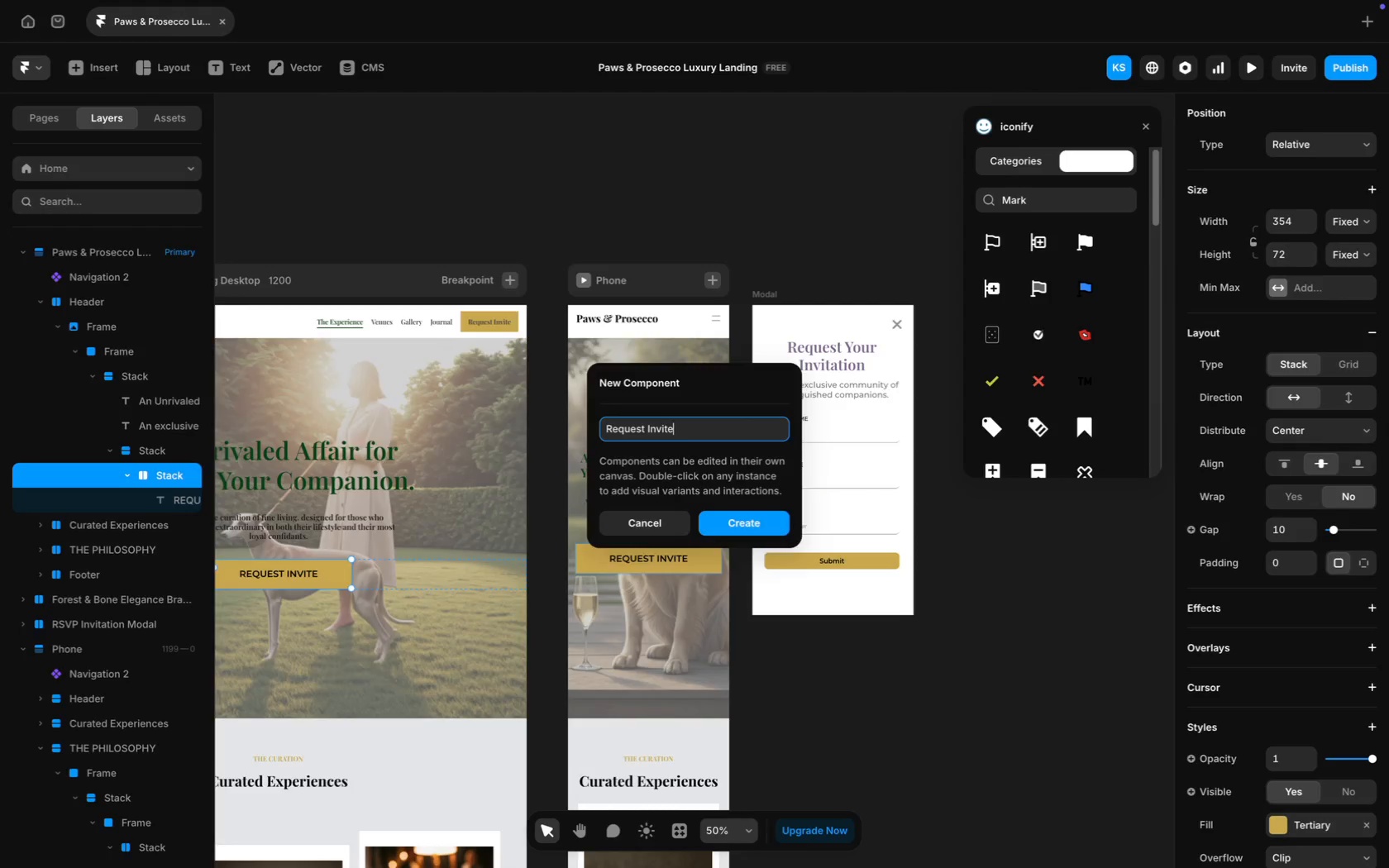 
key(Enter)
 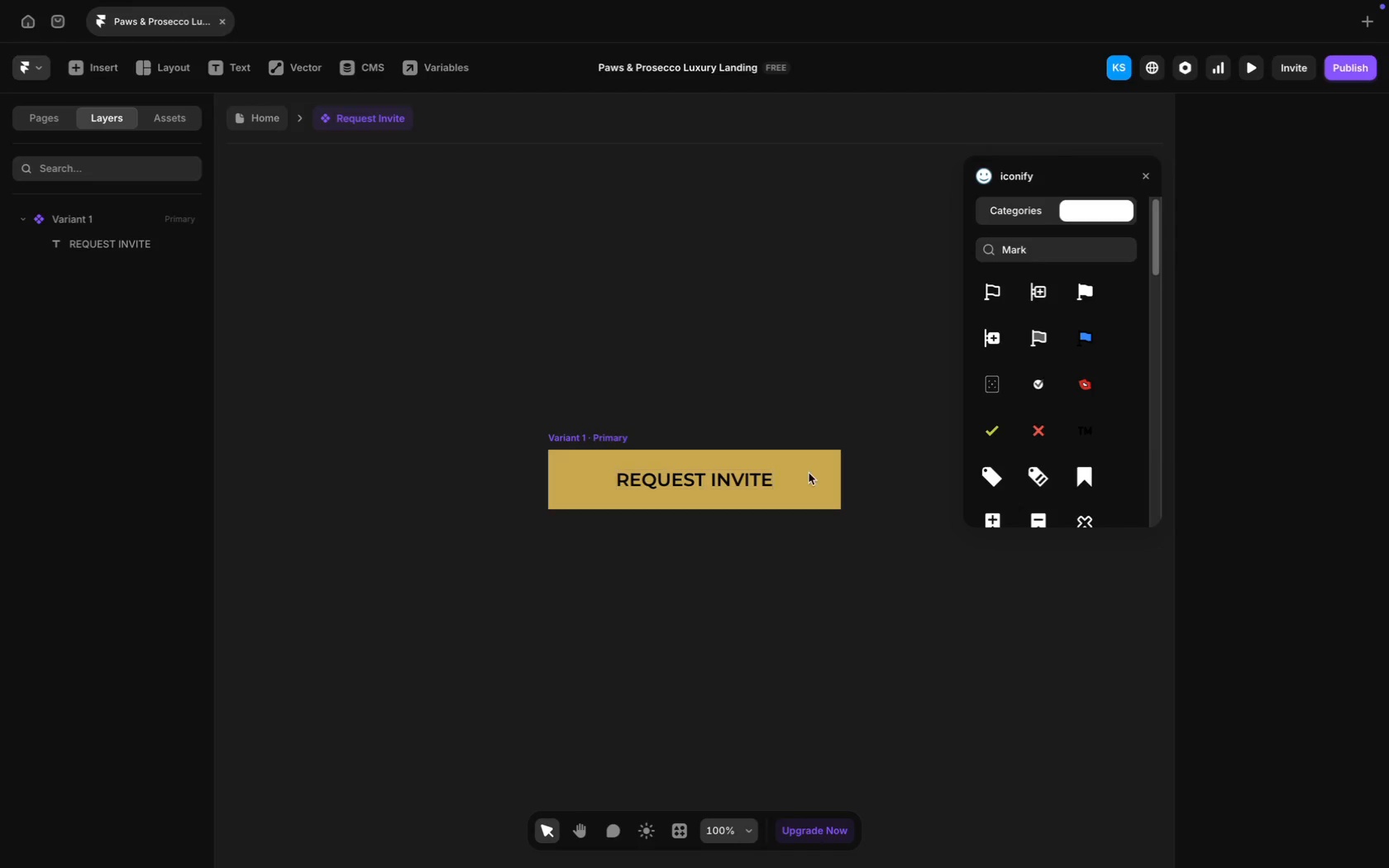 
scroll: coordinate [818, 495], scroll_direction: down, amount: 22.0
 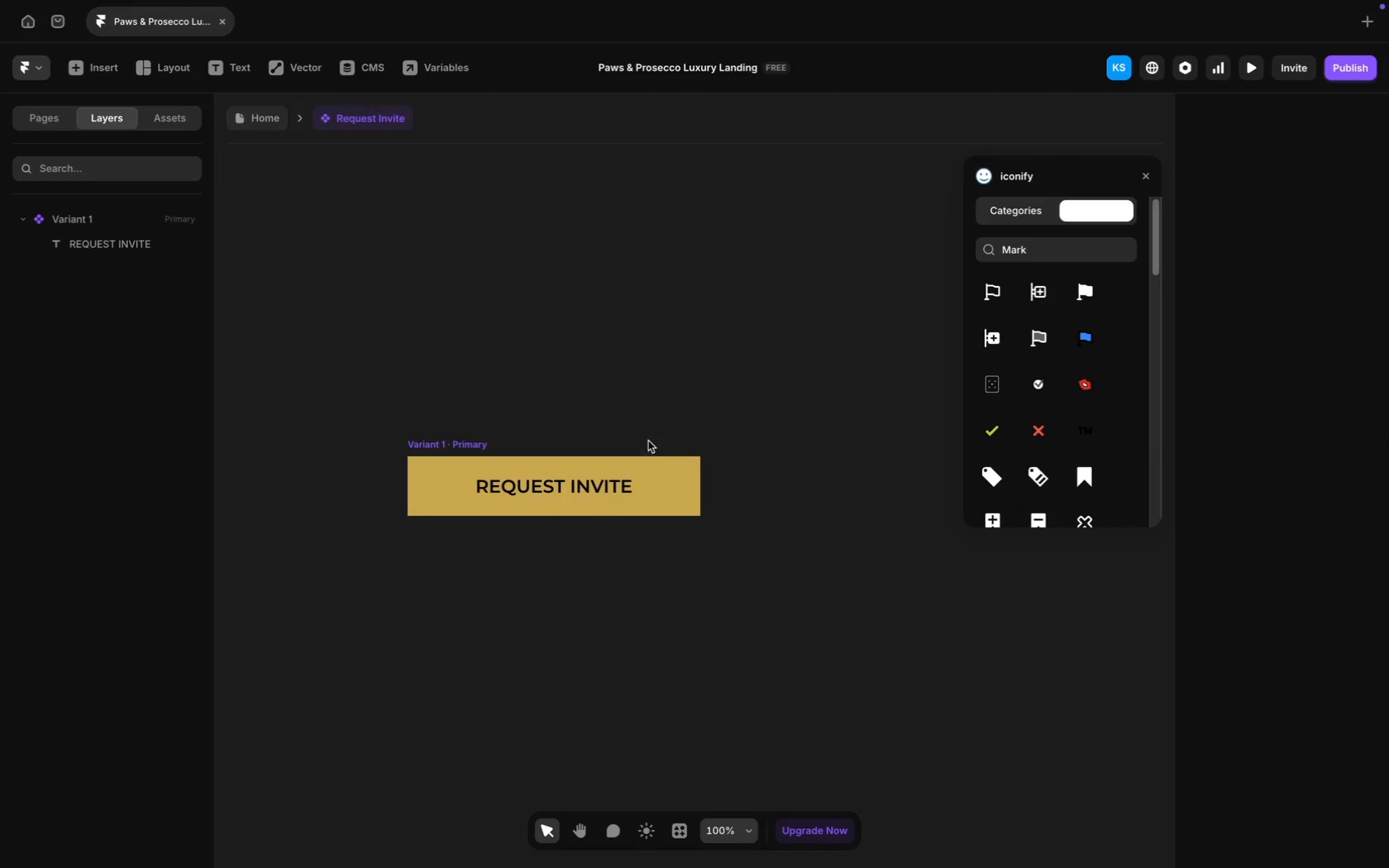 
left_click([656, 492])
 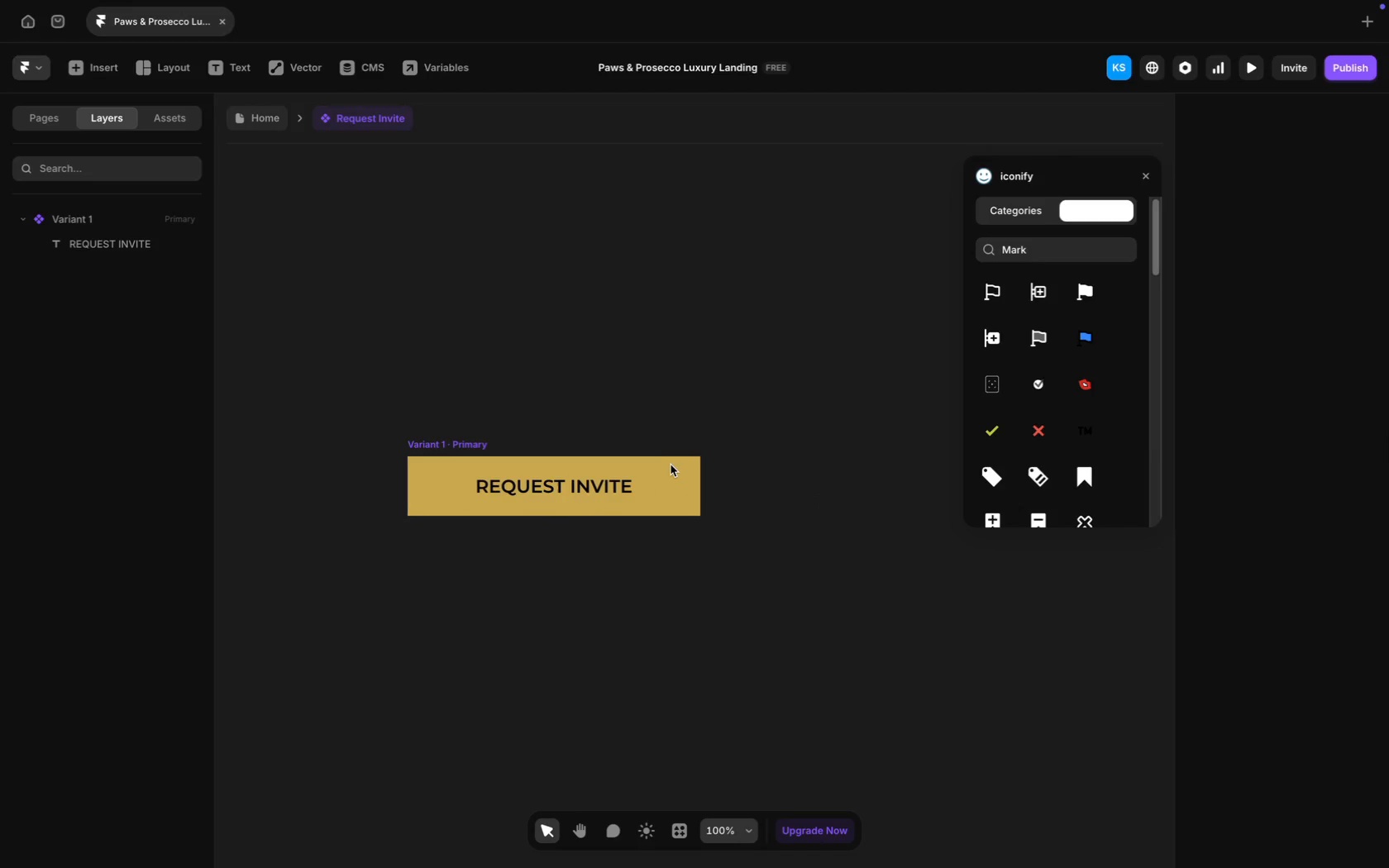 
double_click([671, 466])
 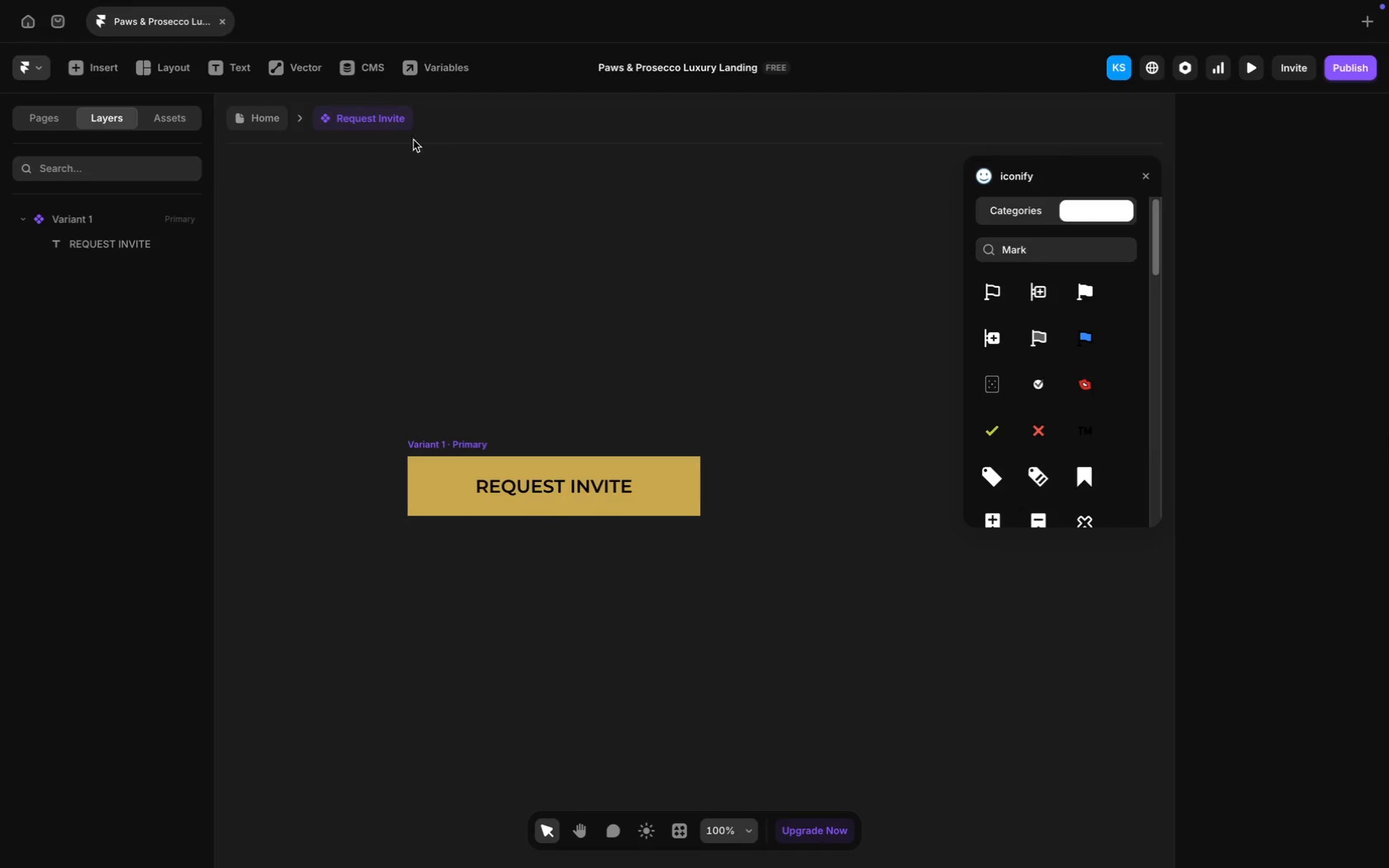 
left_click([636, 473])
 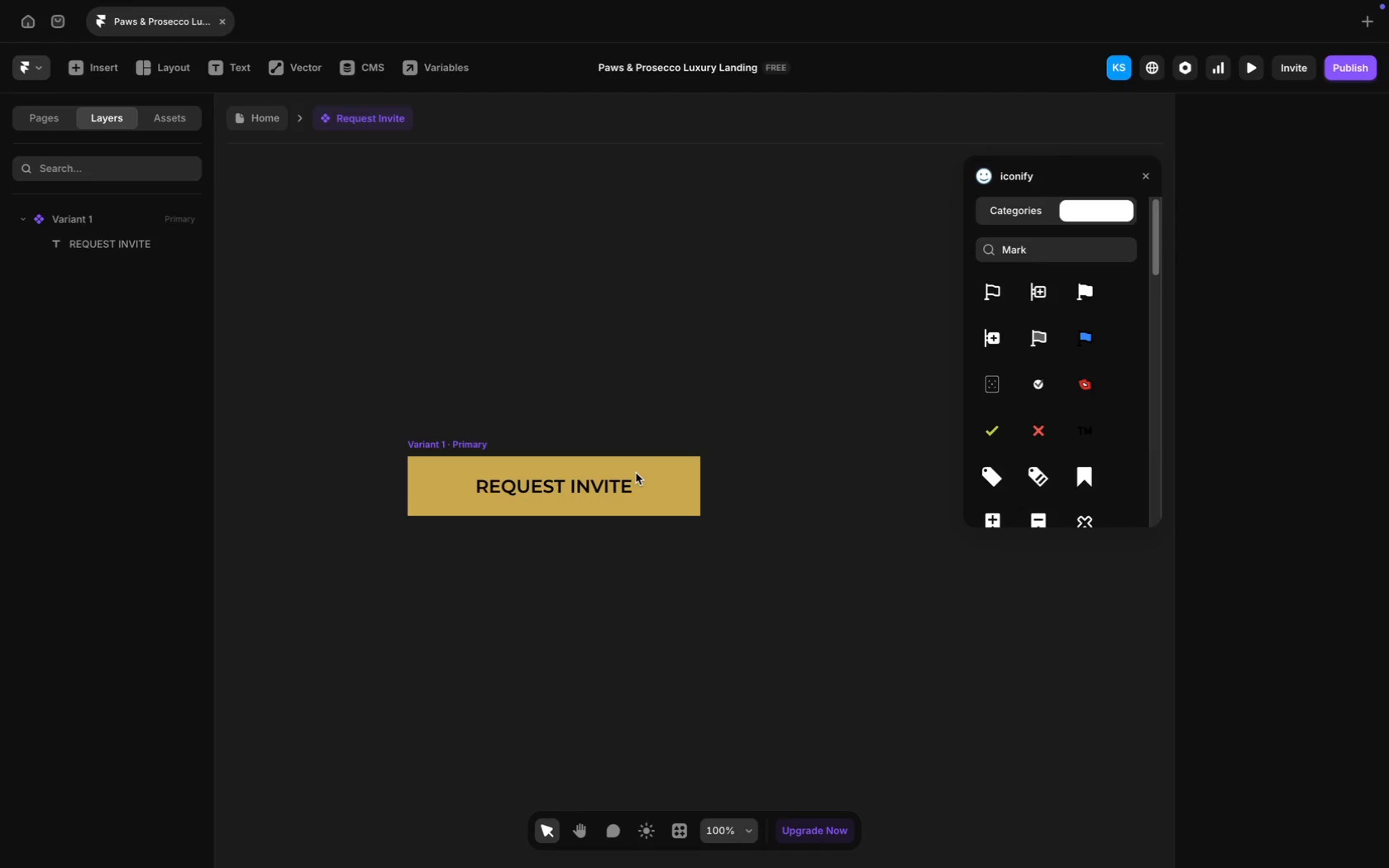 
right_click([636, 473])
 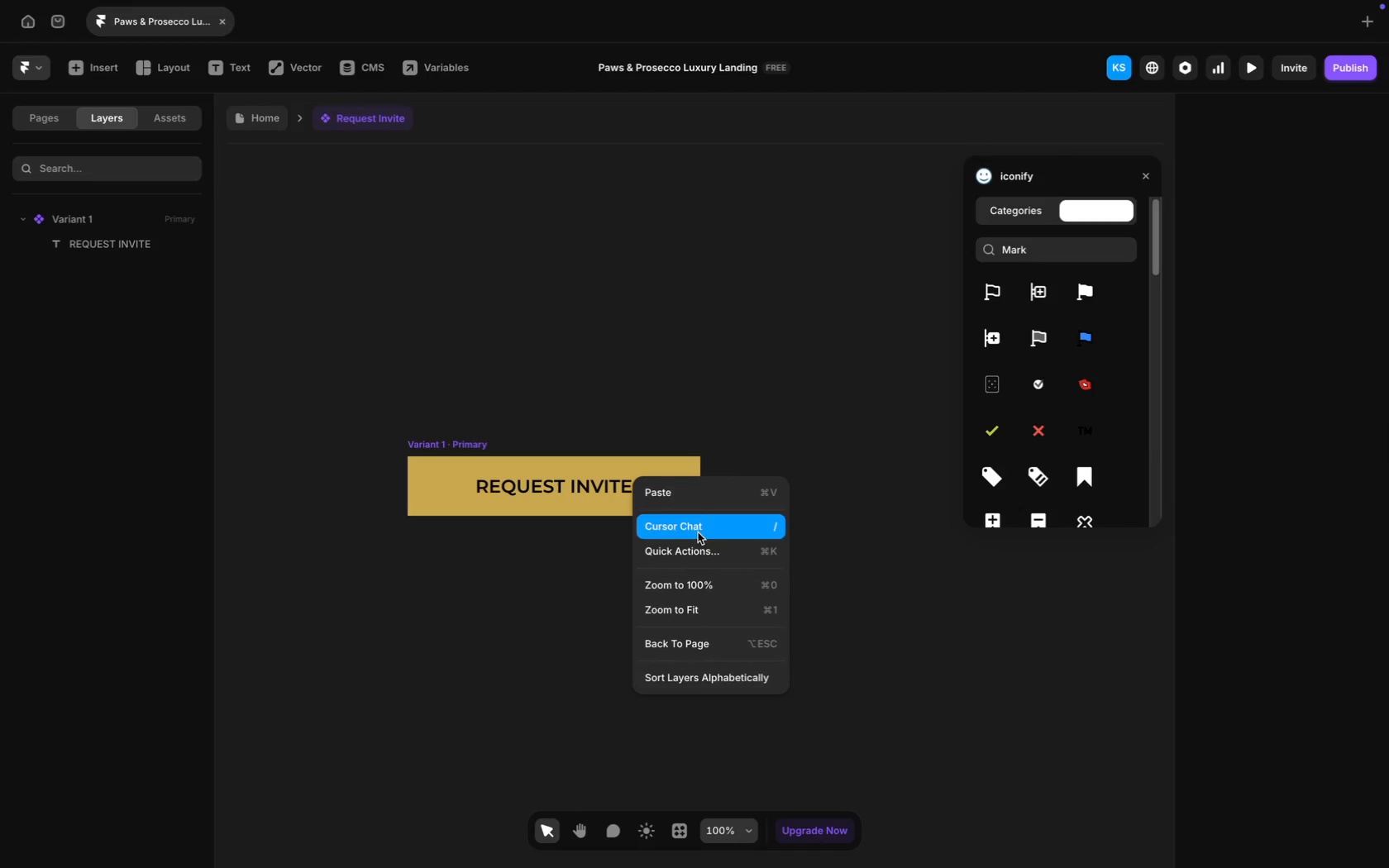 
left_click([707, 553])
 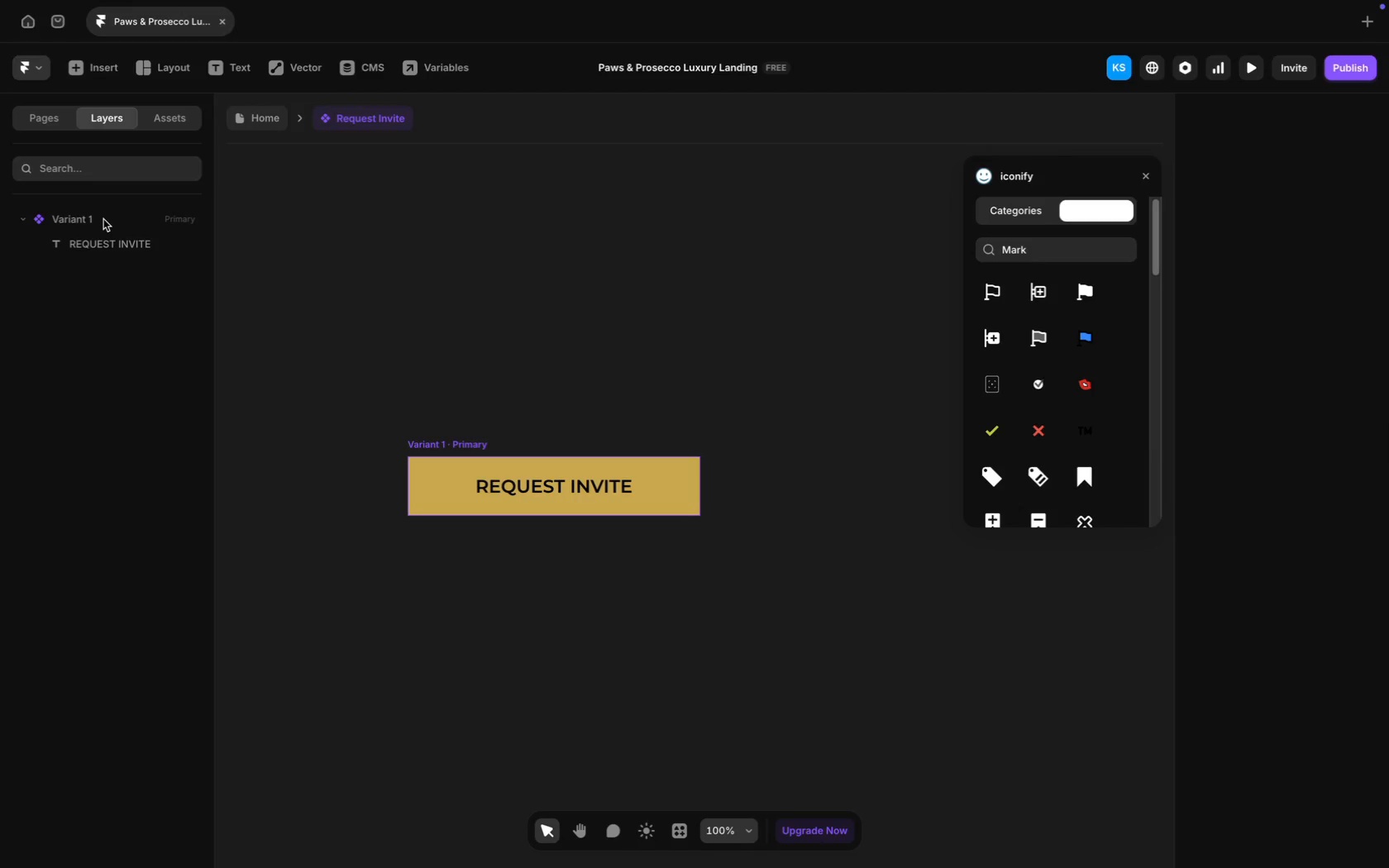 
wait(12.14)
 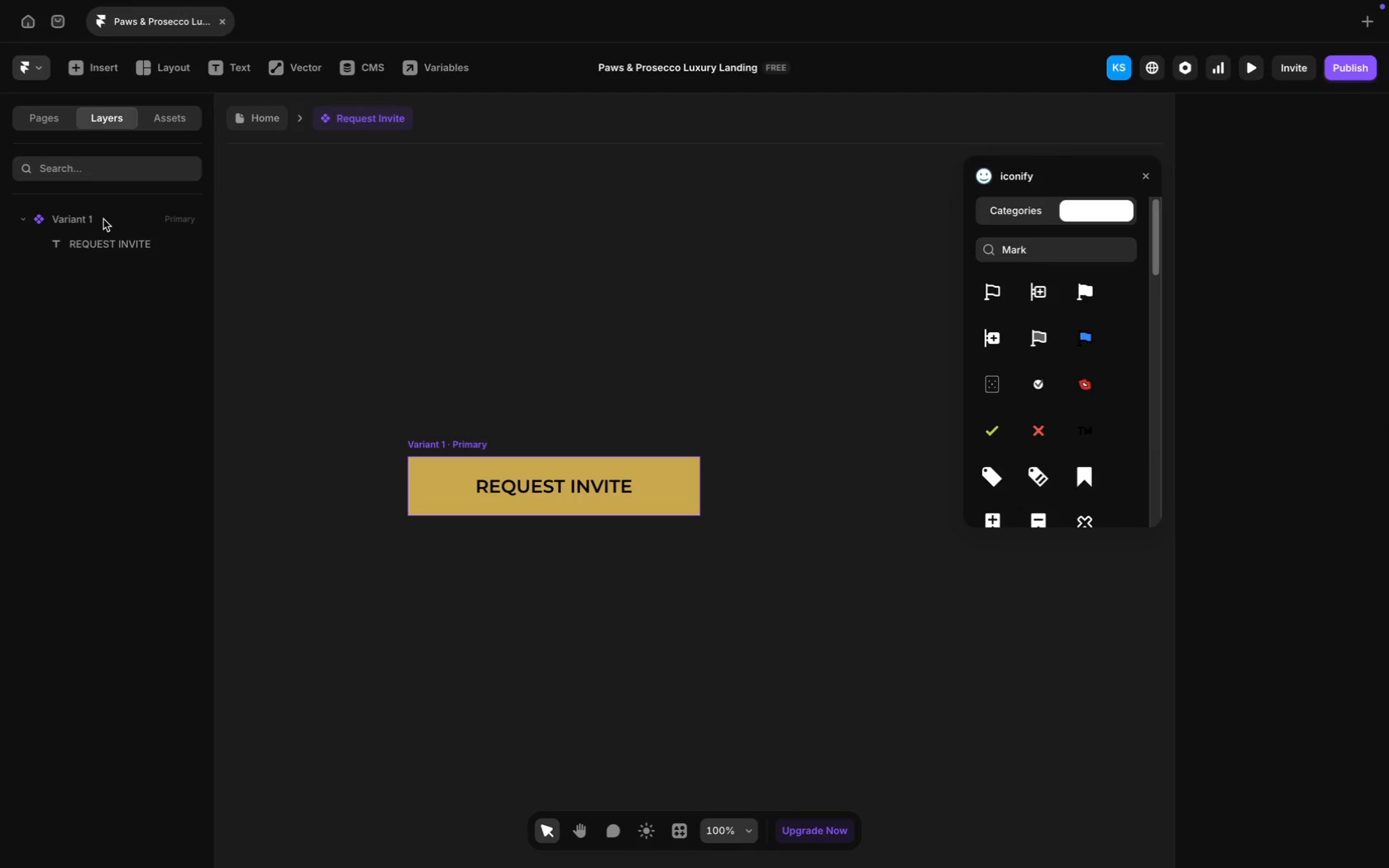 
scroll: coordinate [568, 415], scroll_direction: down, amount: 14.0
 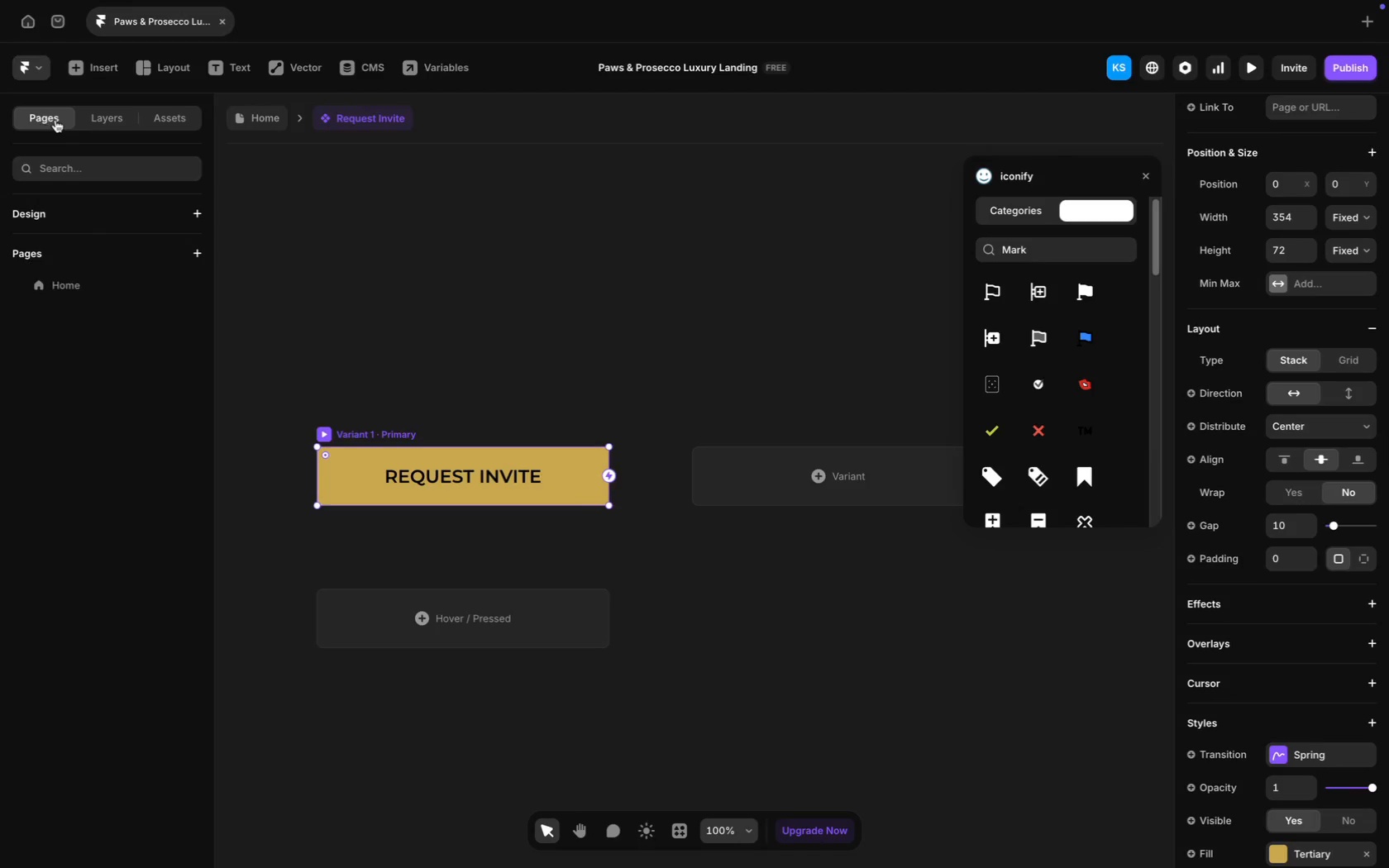 
left_click([140, 114])
 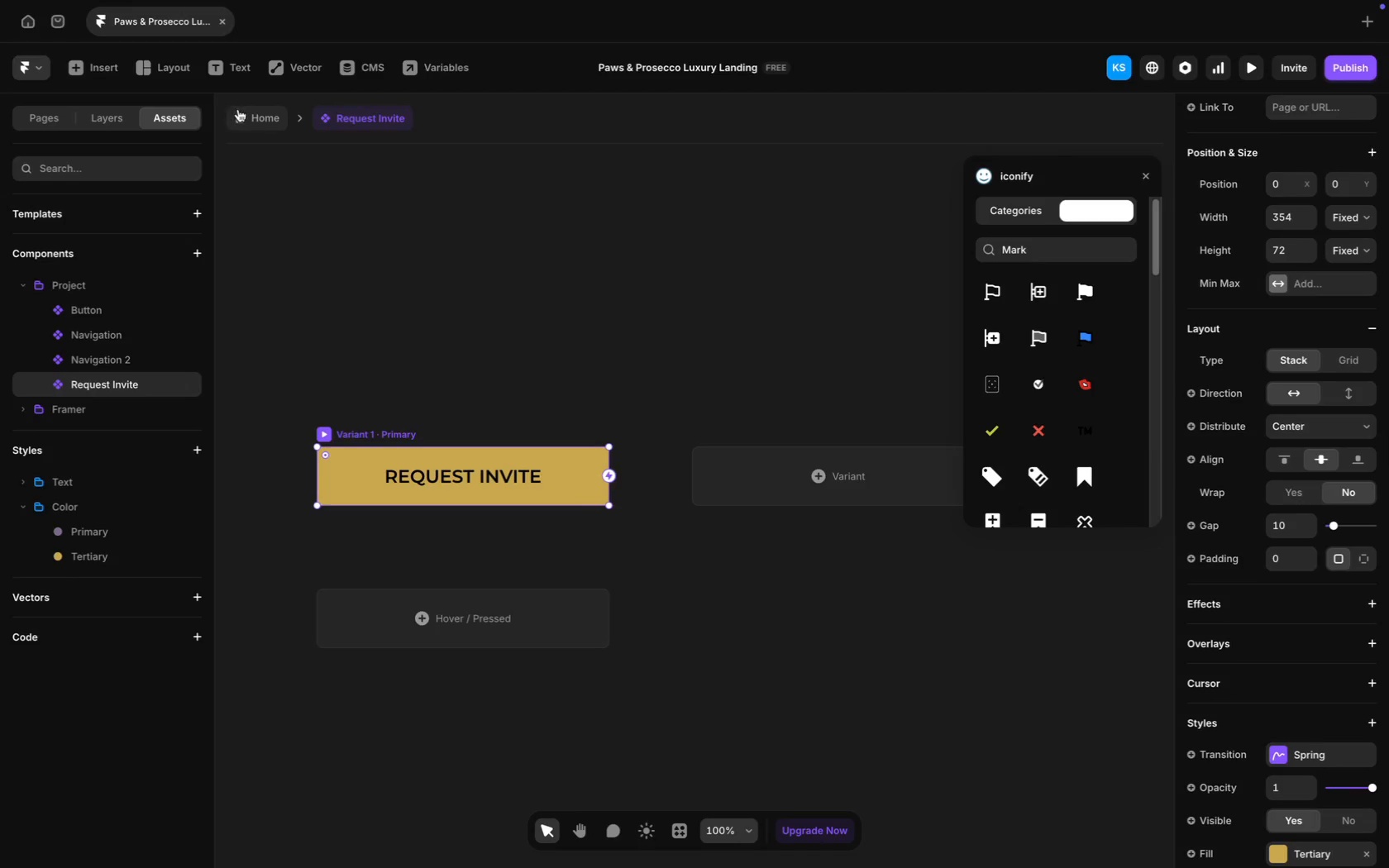 
left_click([257, 117])
 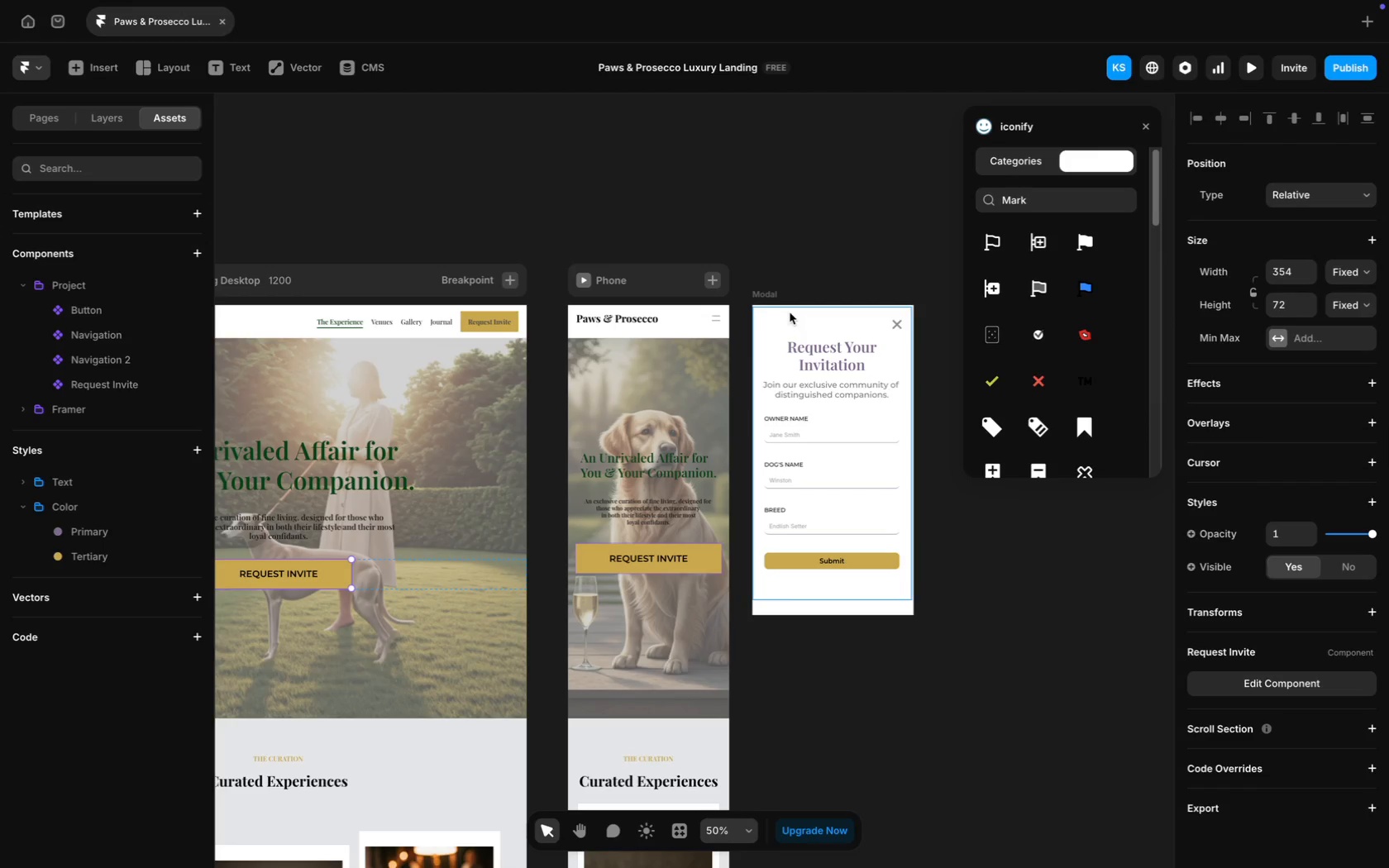 
left_click([778, 300])
 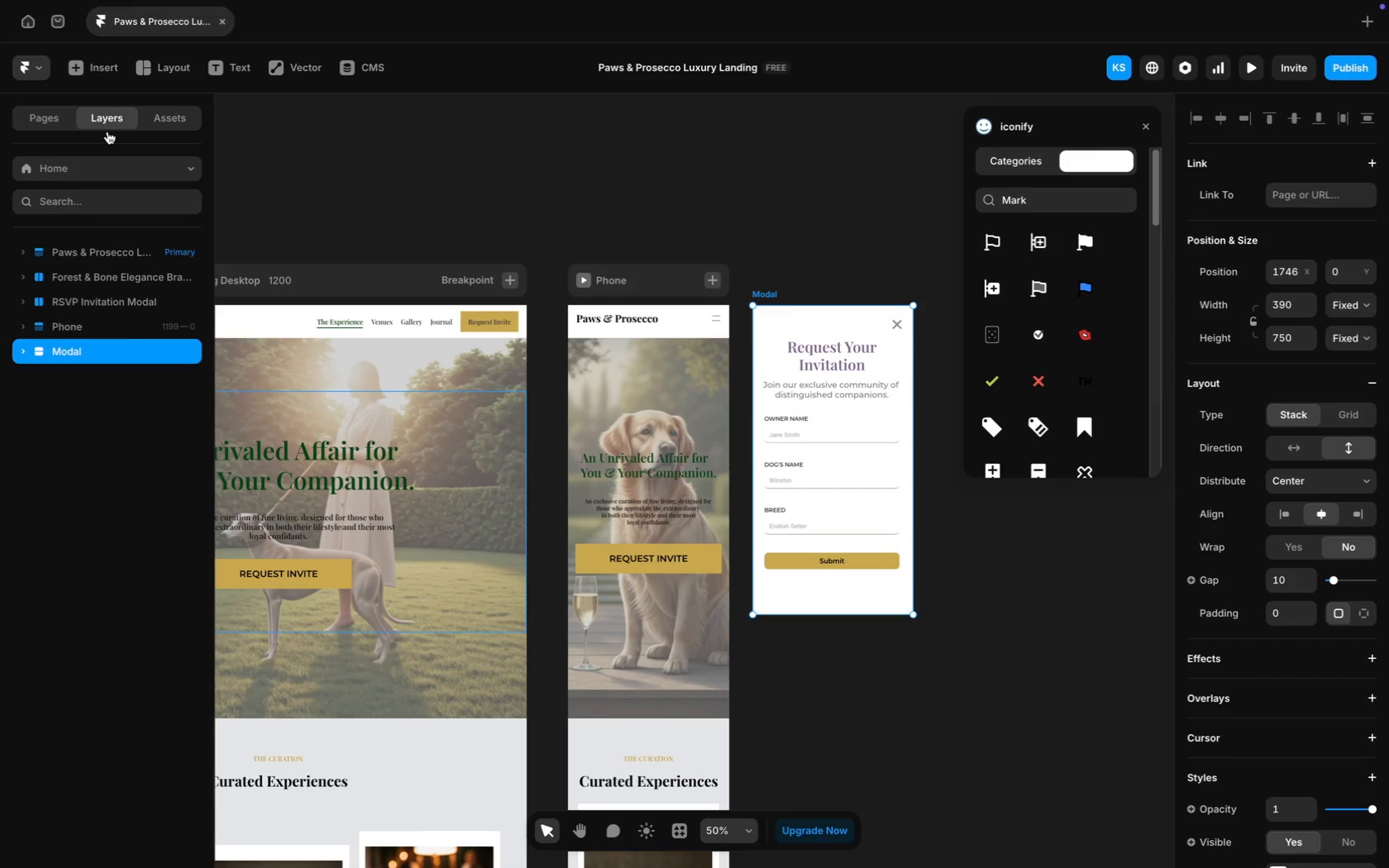 
left_click([93, 349])
 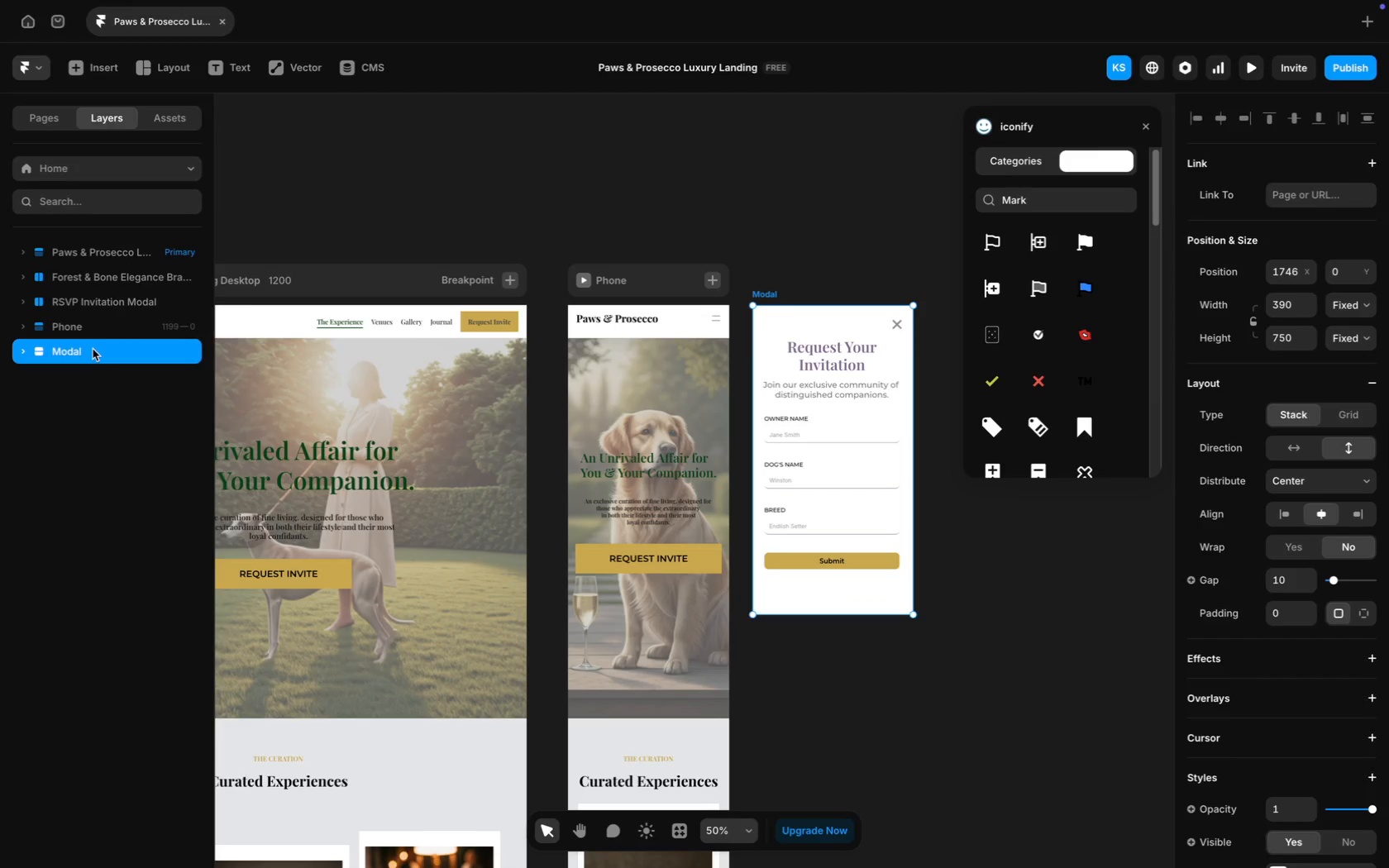 
right_click([93, 349])
 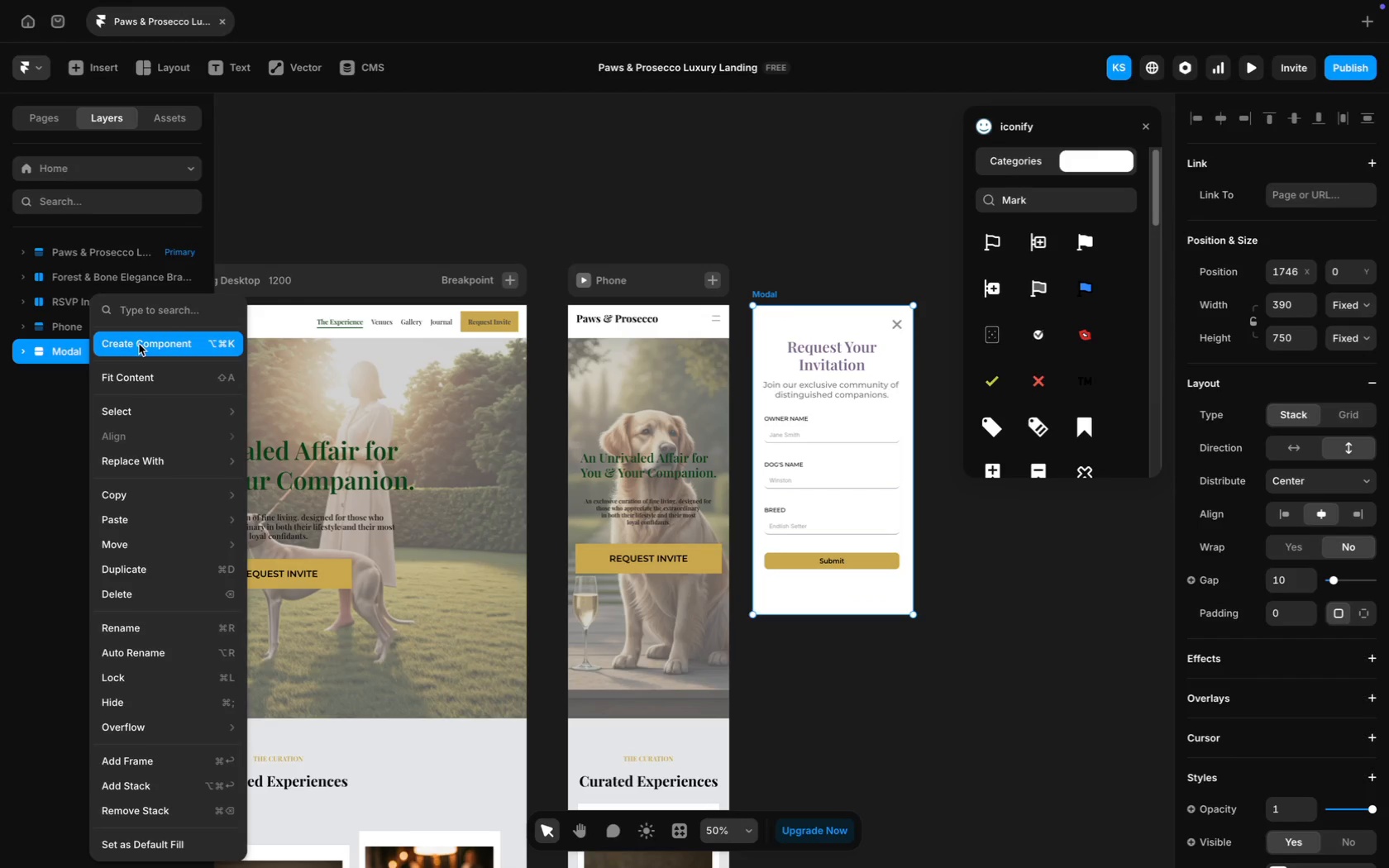 
left_click([139, 344])
 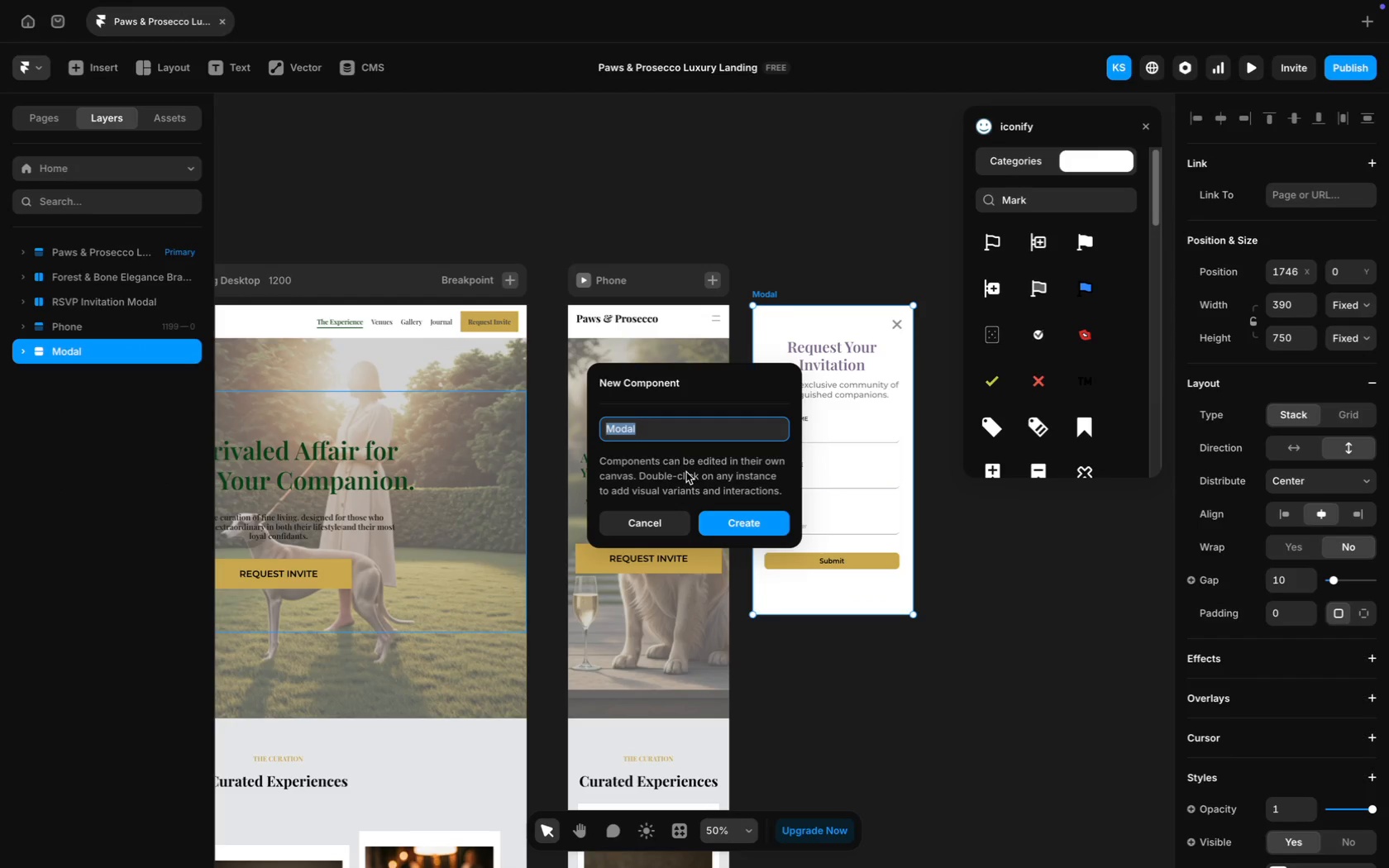 
left_click([650, 434])
 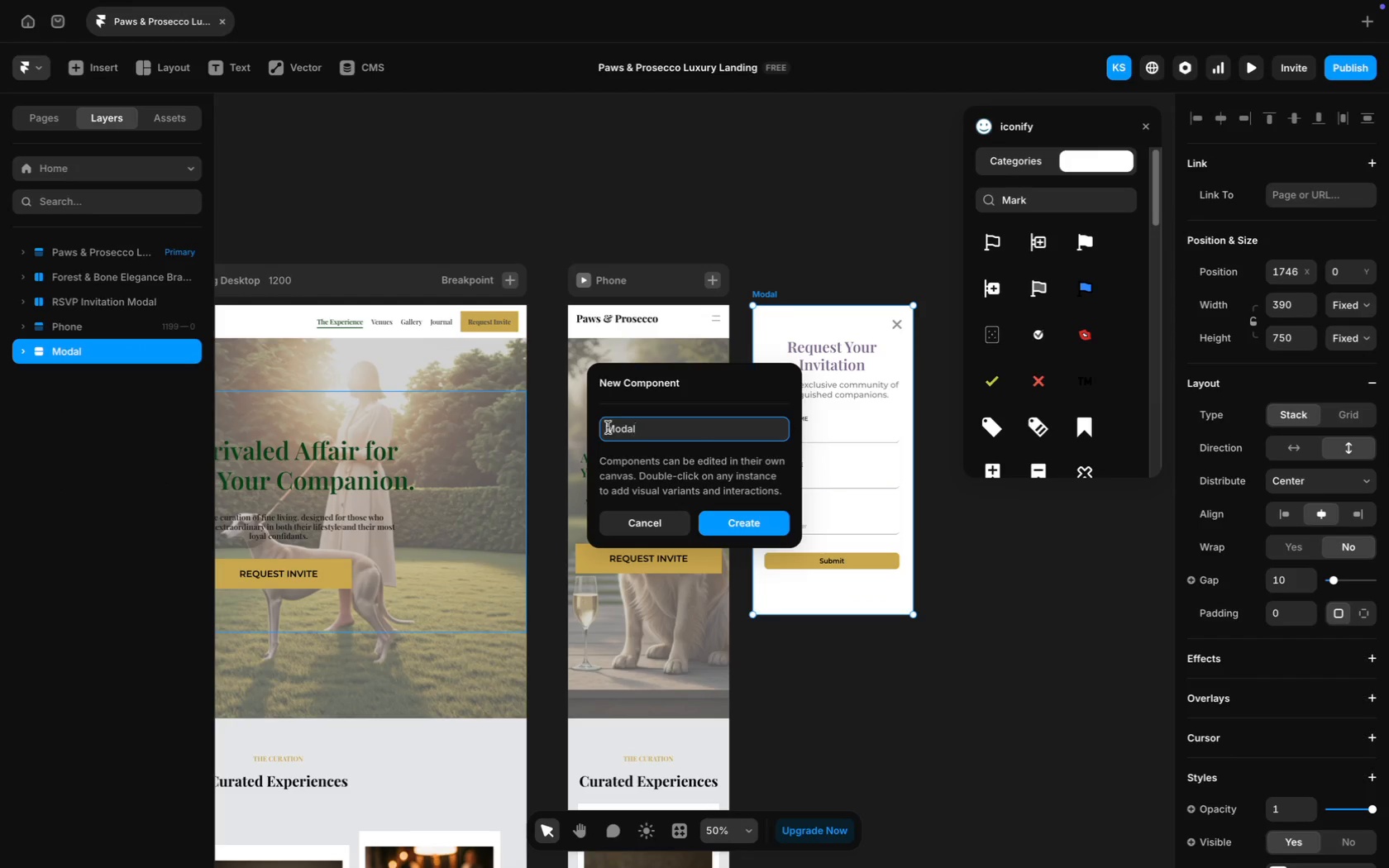 
type(RequInvit)
key(Backspace)
key(Backspace)
type( )
 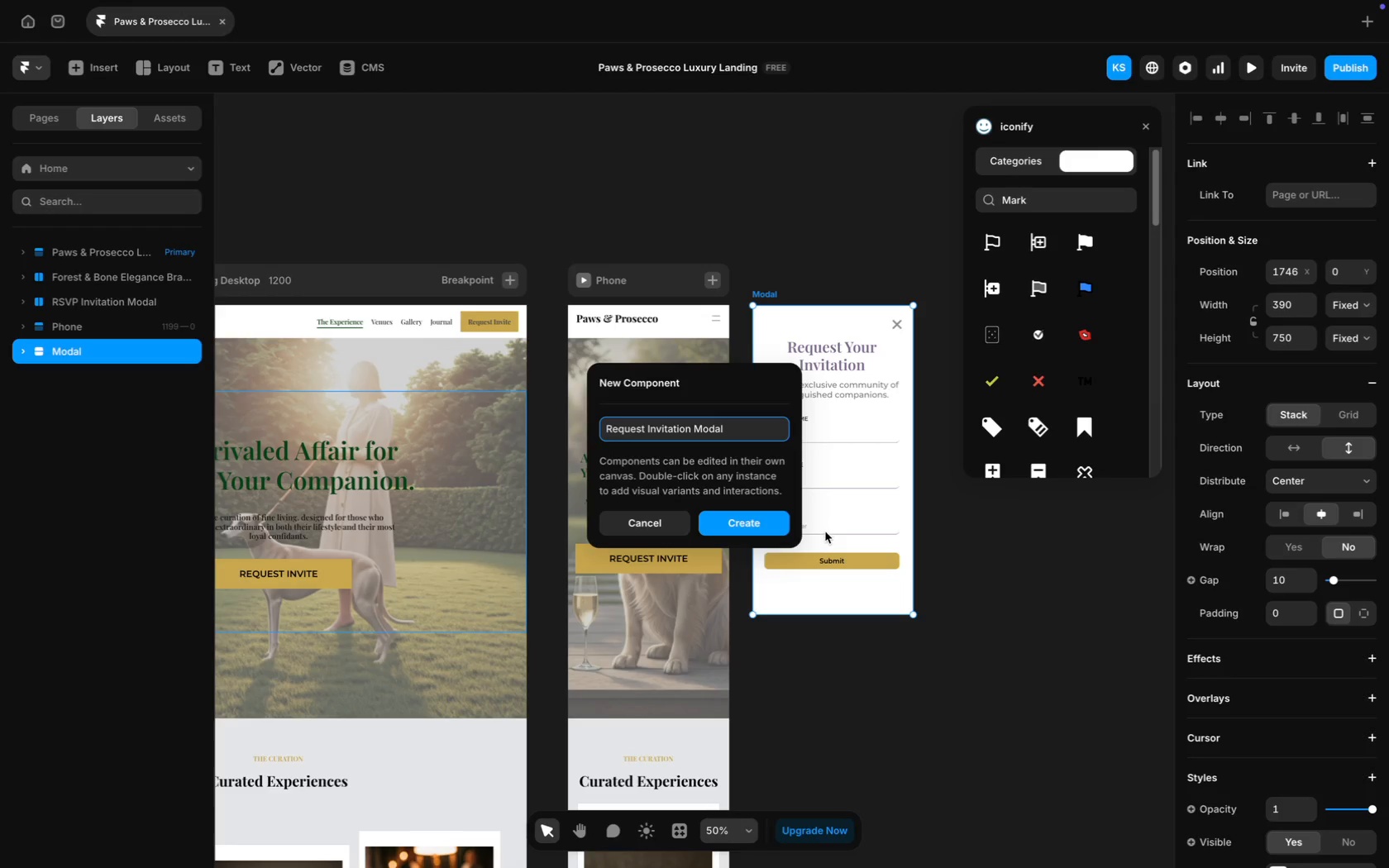 
left_click([758, 532])
 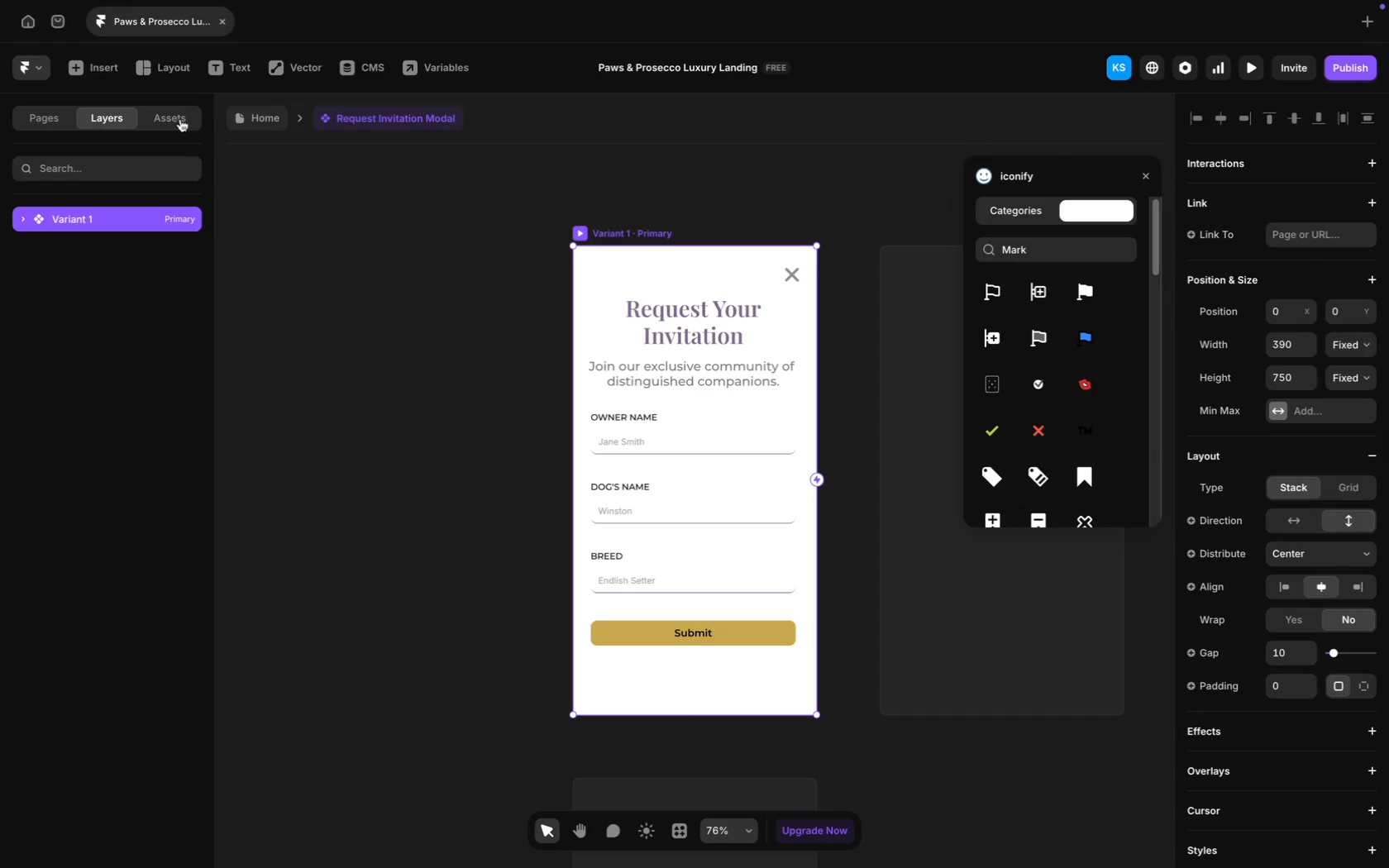 
left_click([253, 116])
 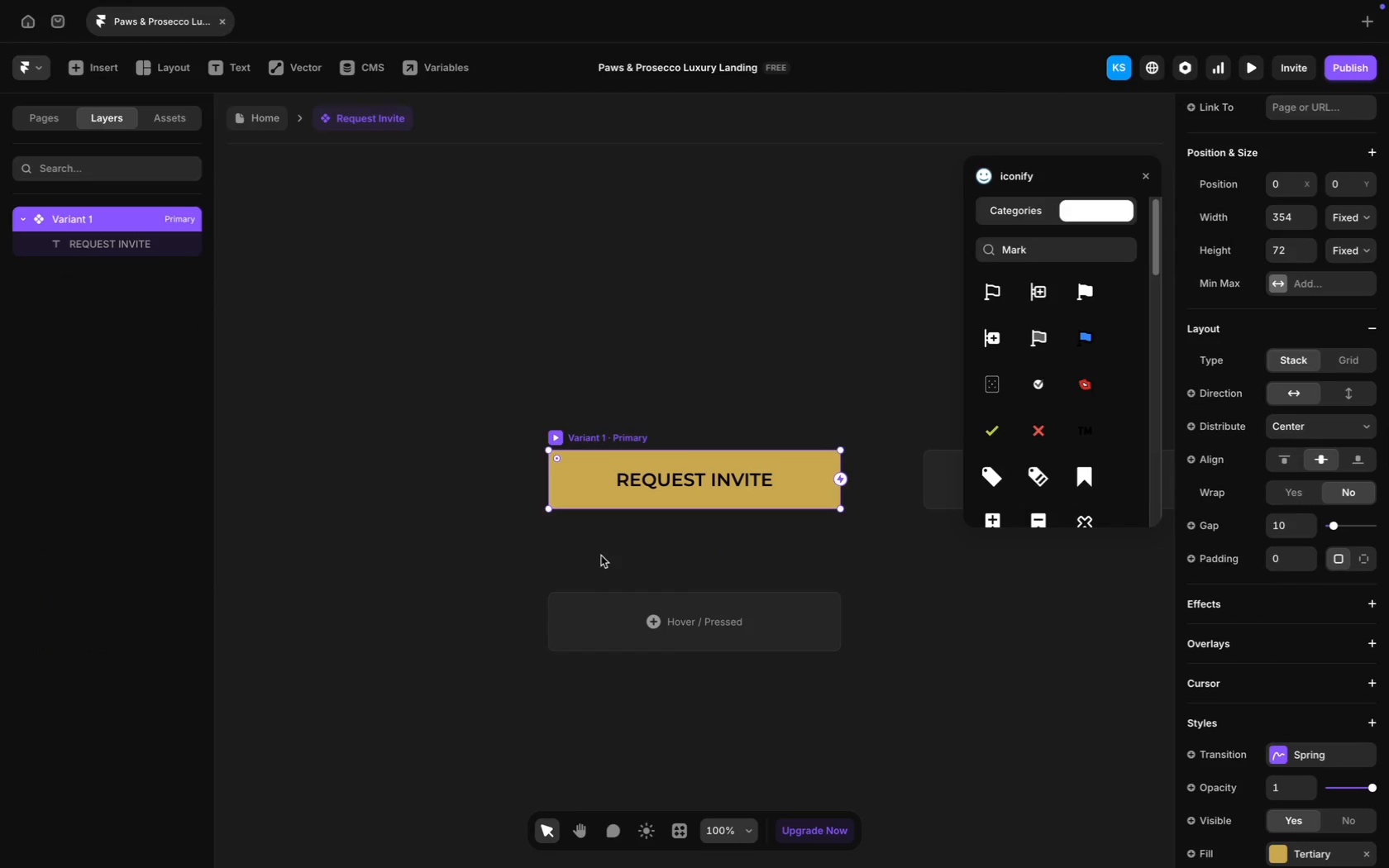 
wait(5.11)
 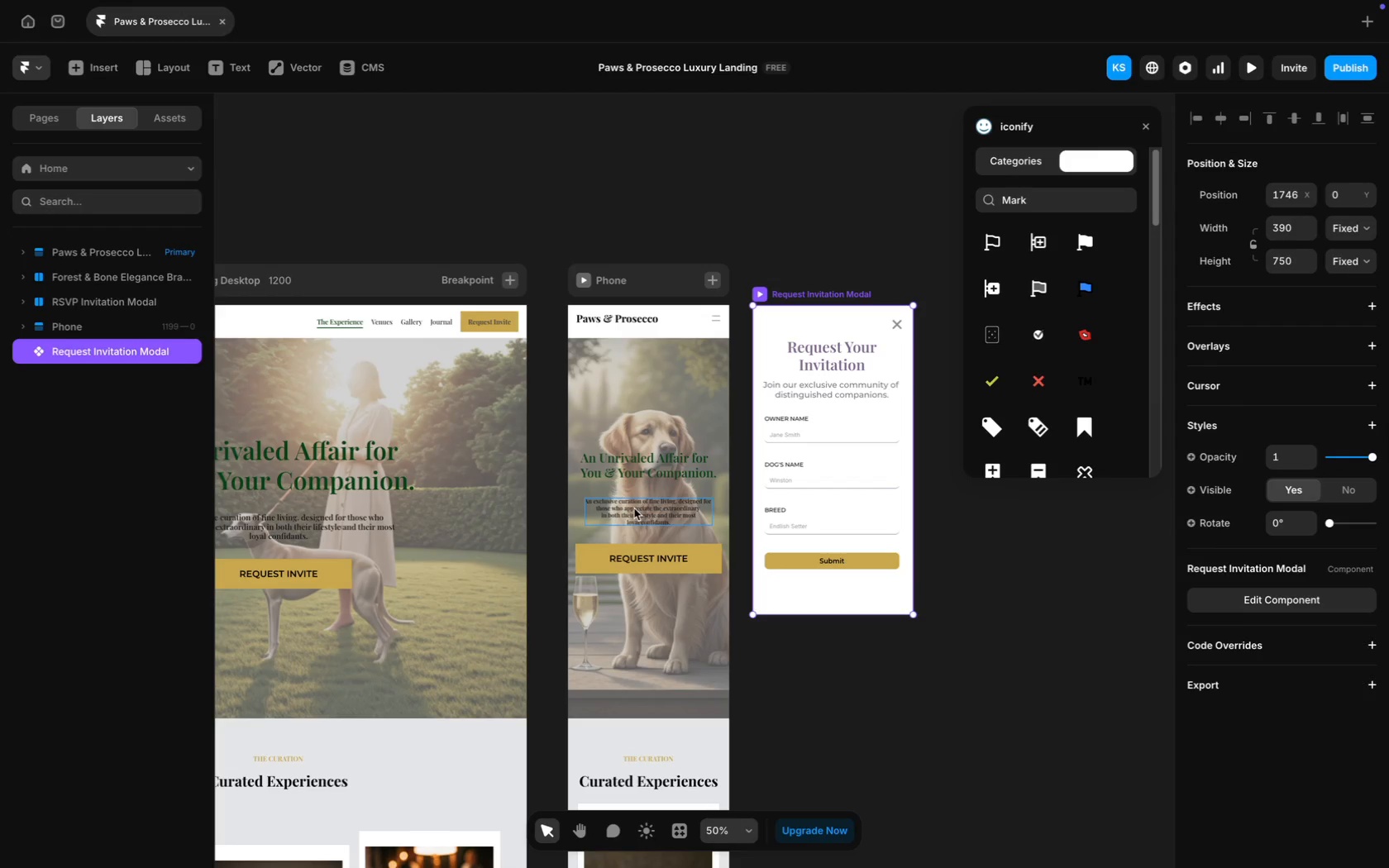 
scroll: coordinate [805, 504], scroll_direction: down, amount: 38.0
 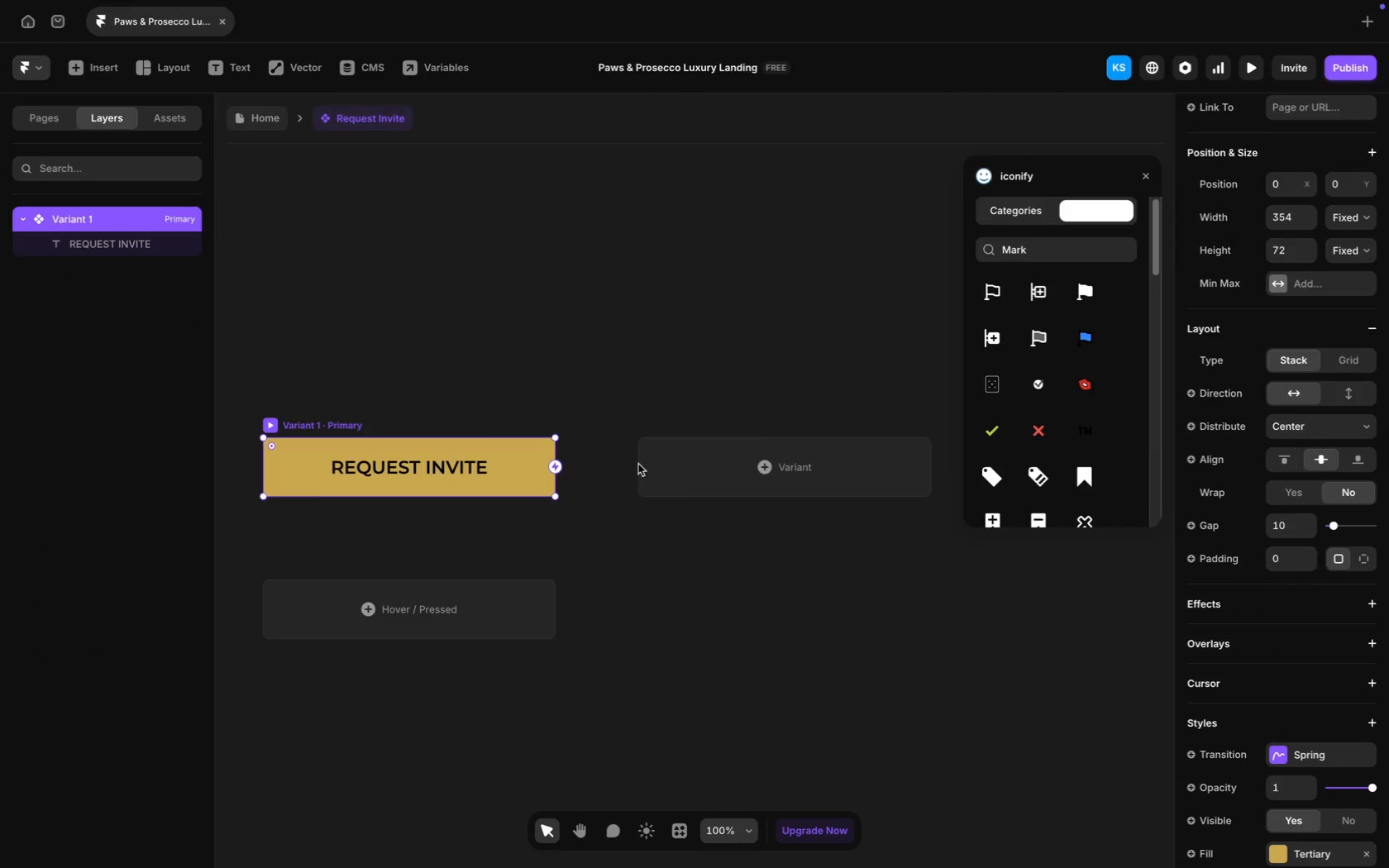 
left_click([773, 461])
 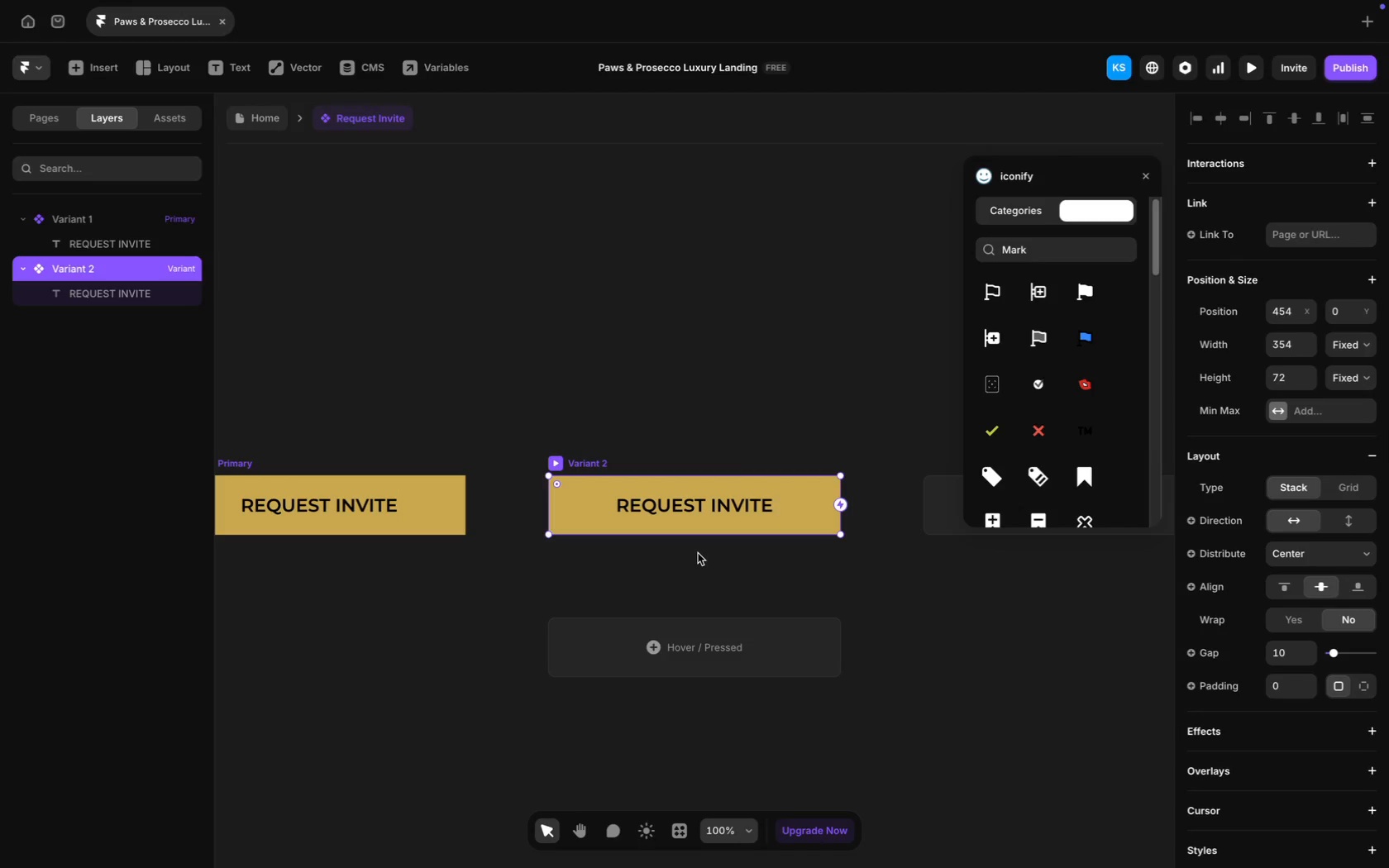 
key(Meta+CommandLeft)
 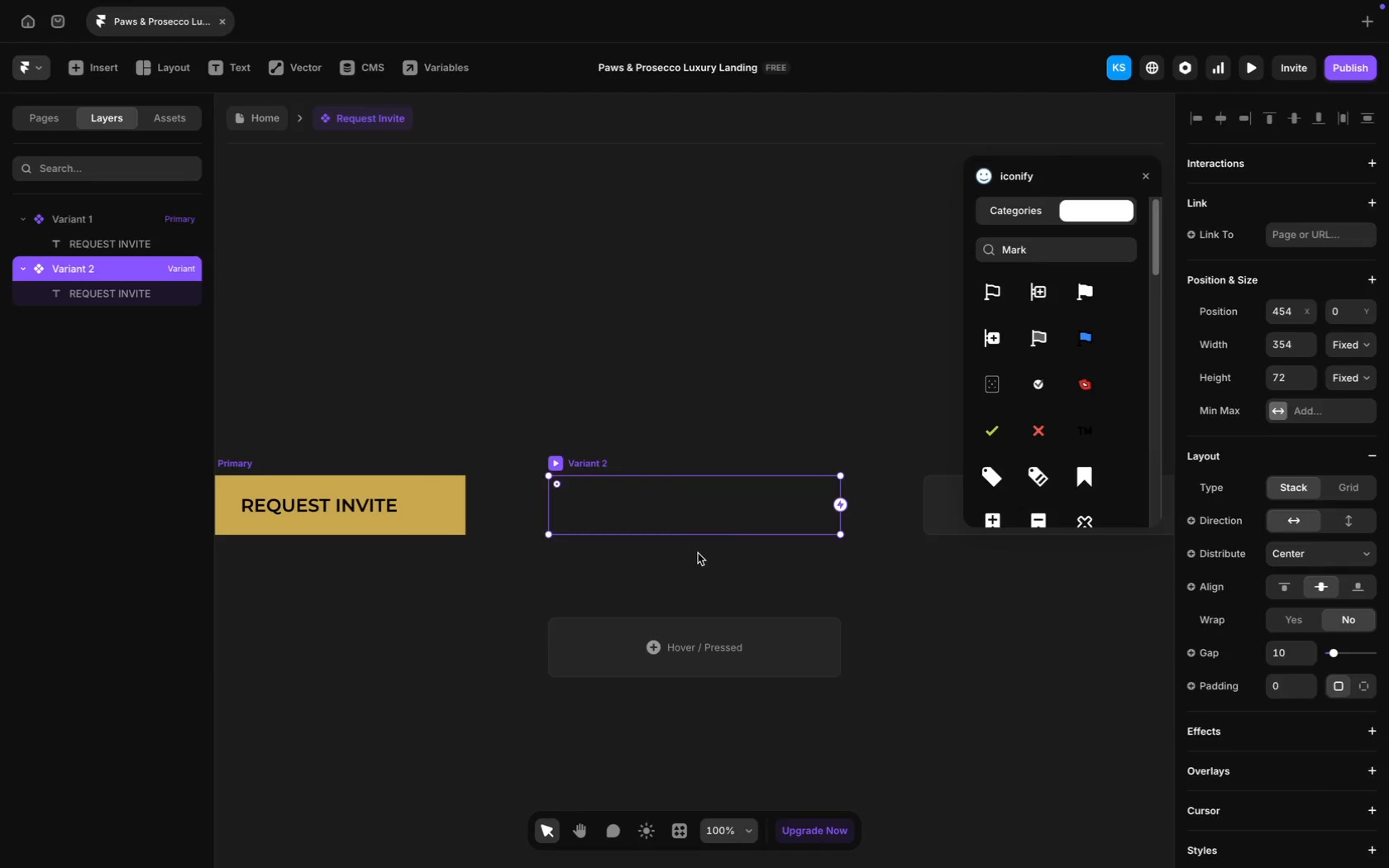 
key(Meta+Z)
 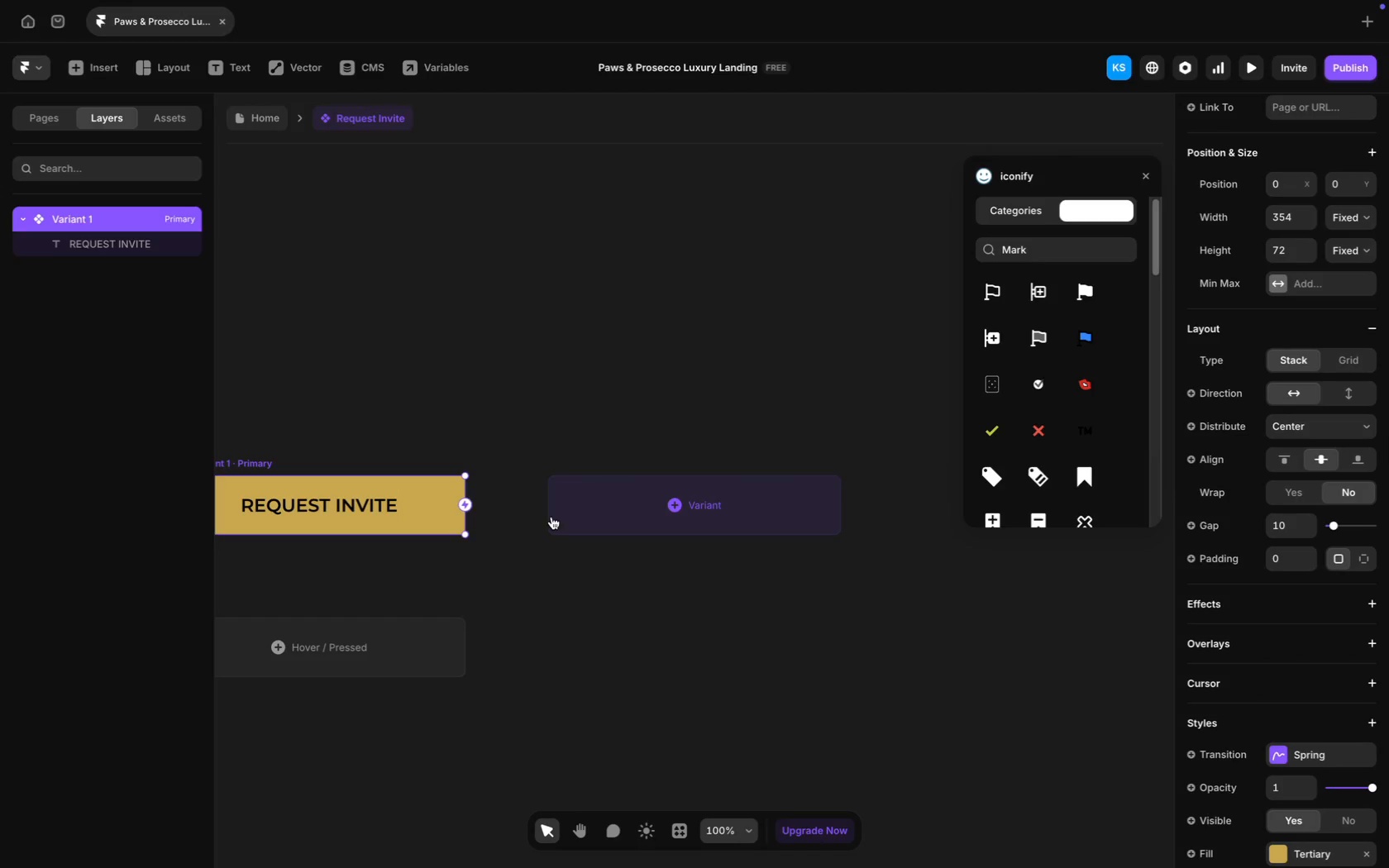 
scroll: coordinate [517, 592], scroll_direction: up, amount: 13.0
 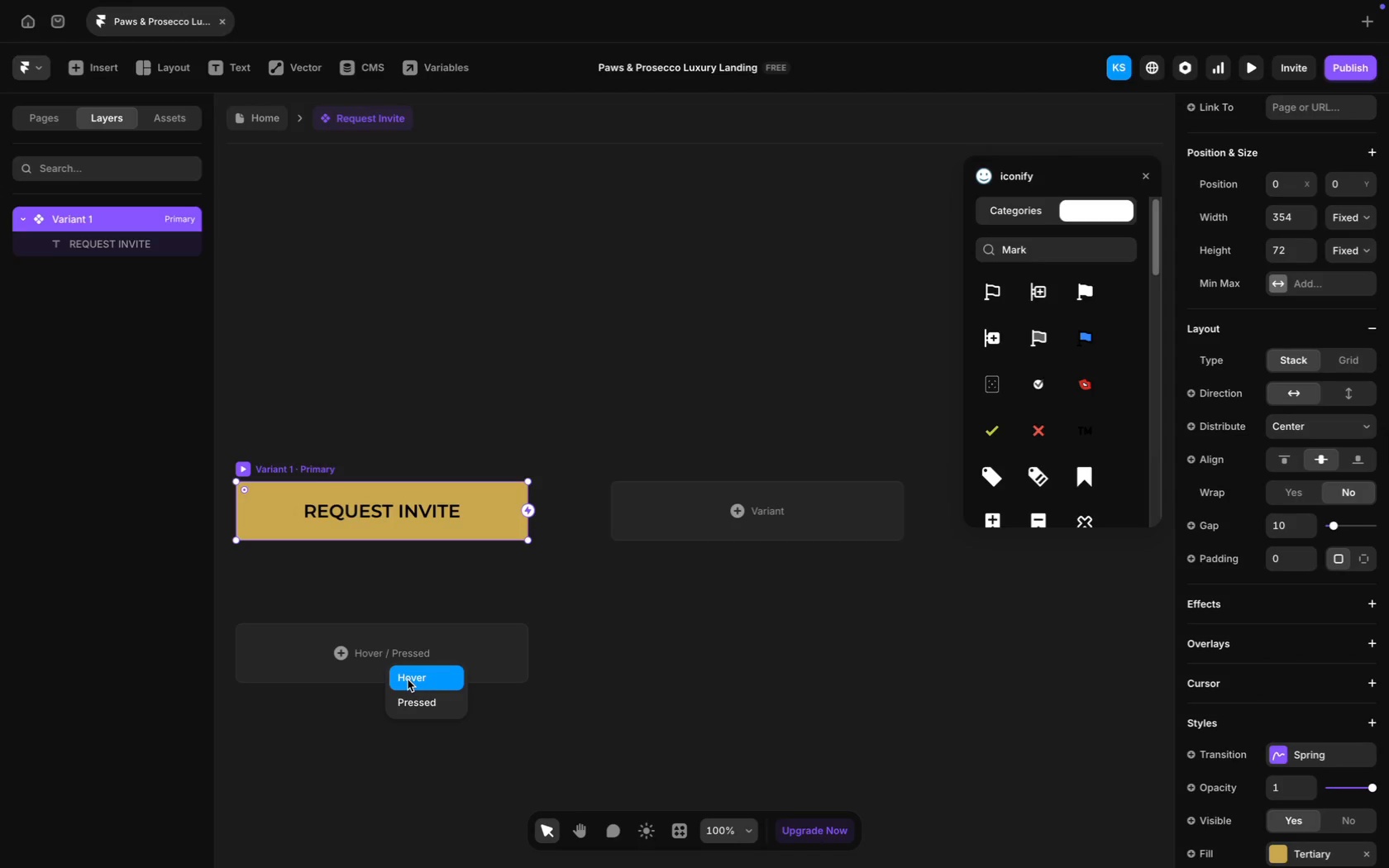 
left_click([418, 694])
 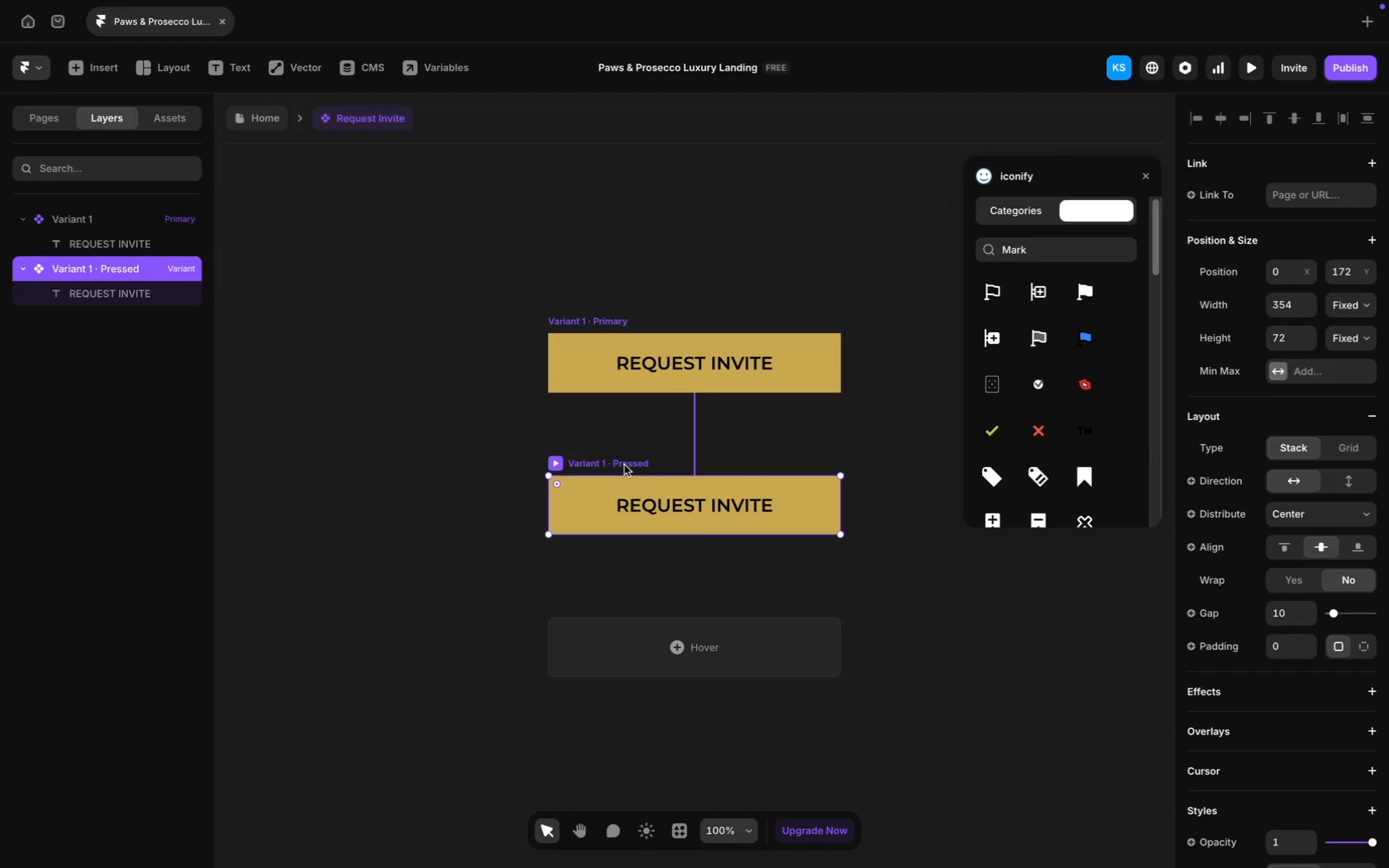 
scroll: coordinate [1307, 627], scroll_direction: down, amount: 131.0
 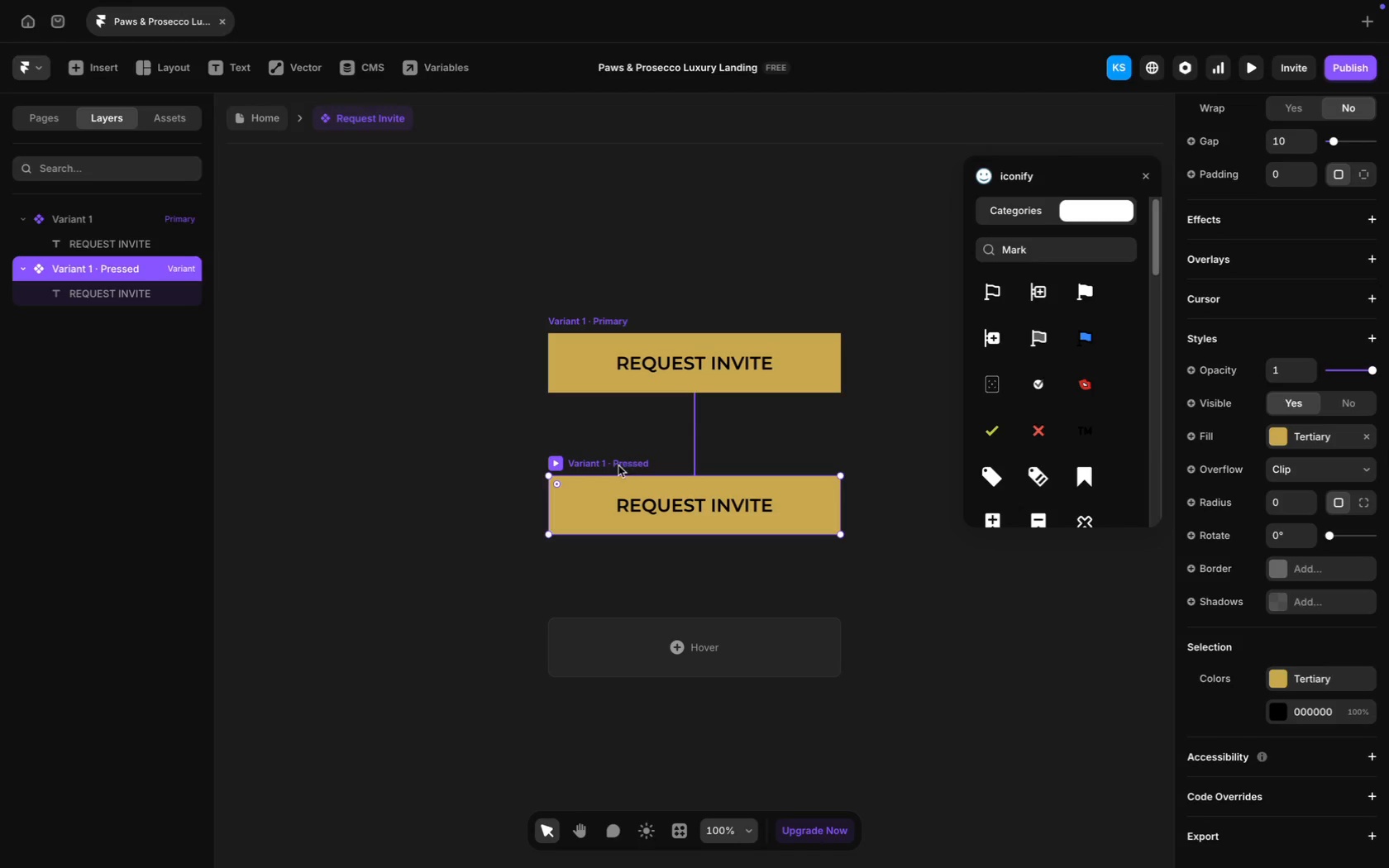 
left_click([613, 463])
 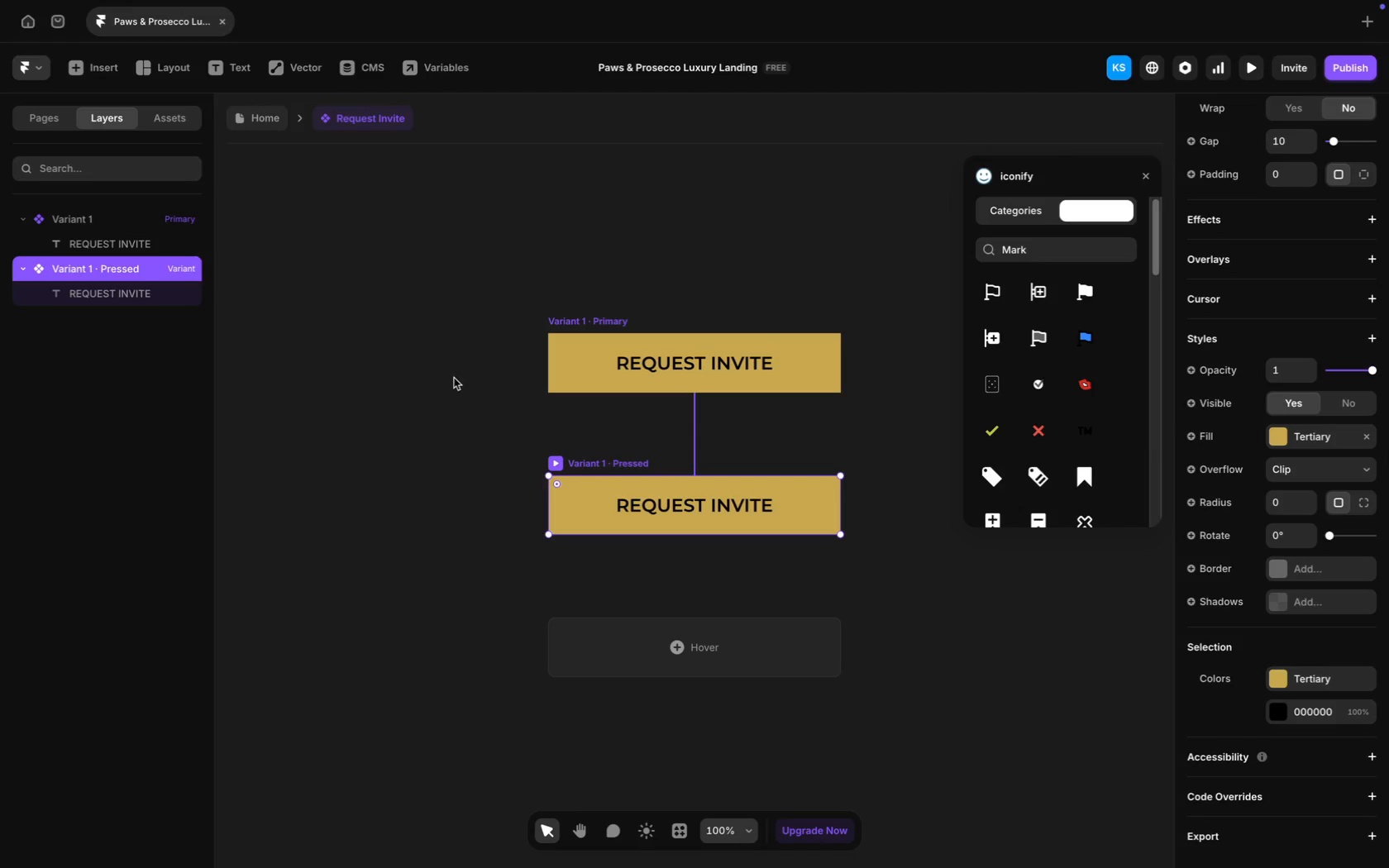 
wait(7.41)
 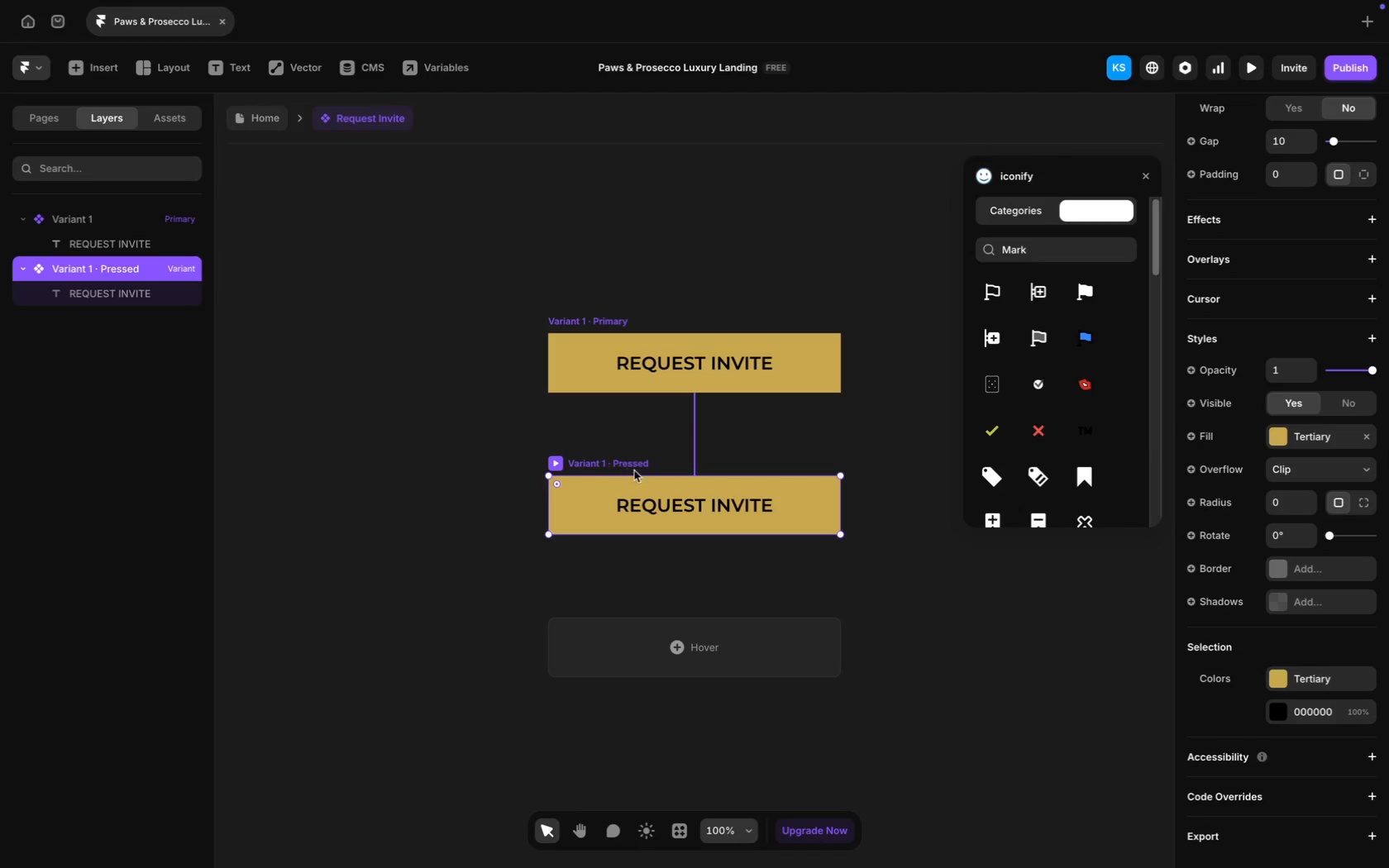 
right_click([651, 491])
 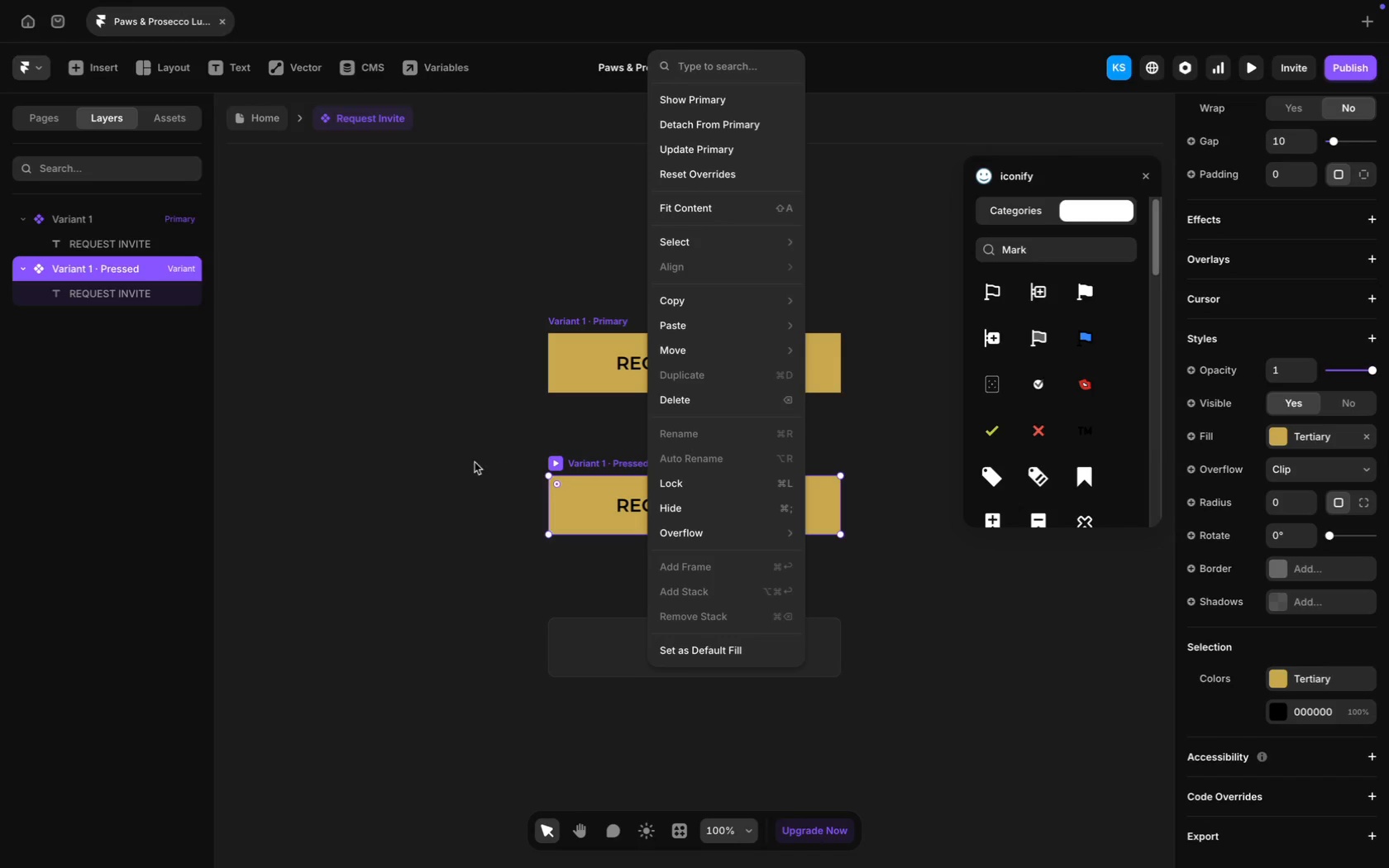 
scroll: coordinate [908, 535], scroll_direction: none, amount: 0.0
 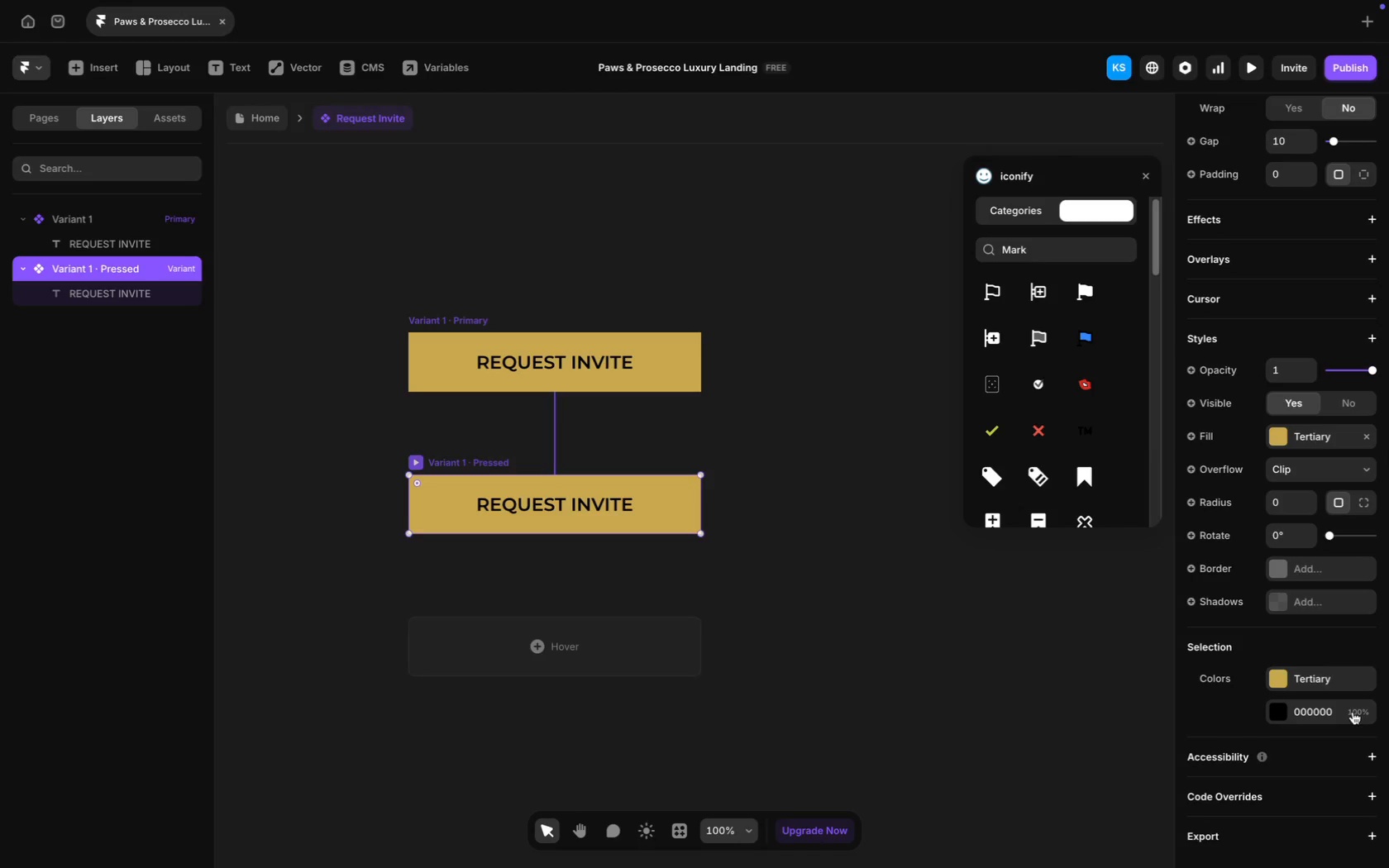 
scroll: coordinate [1353, 712], scroll_direction: down, amount: 2.0
 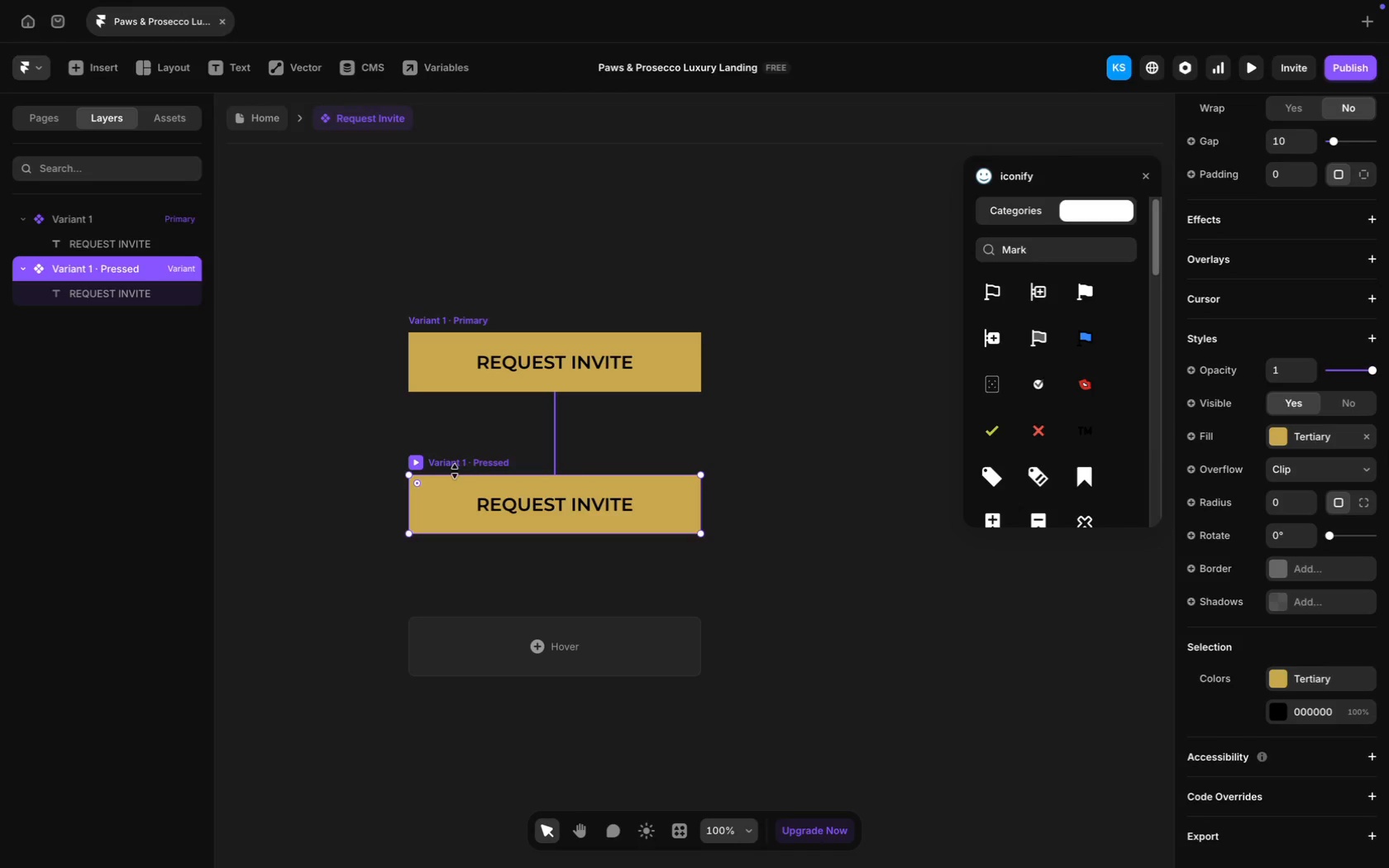 
left_click([446, 462])
 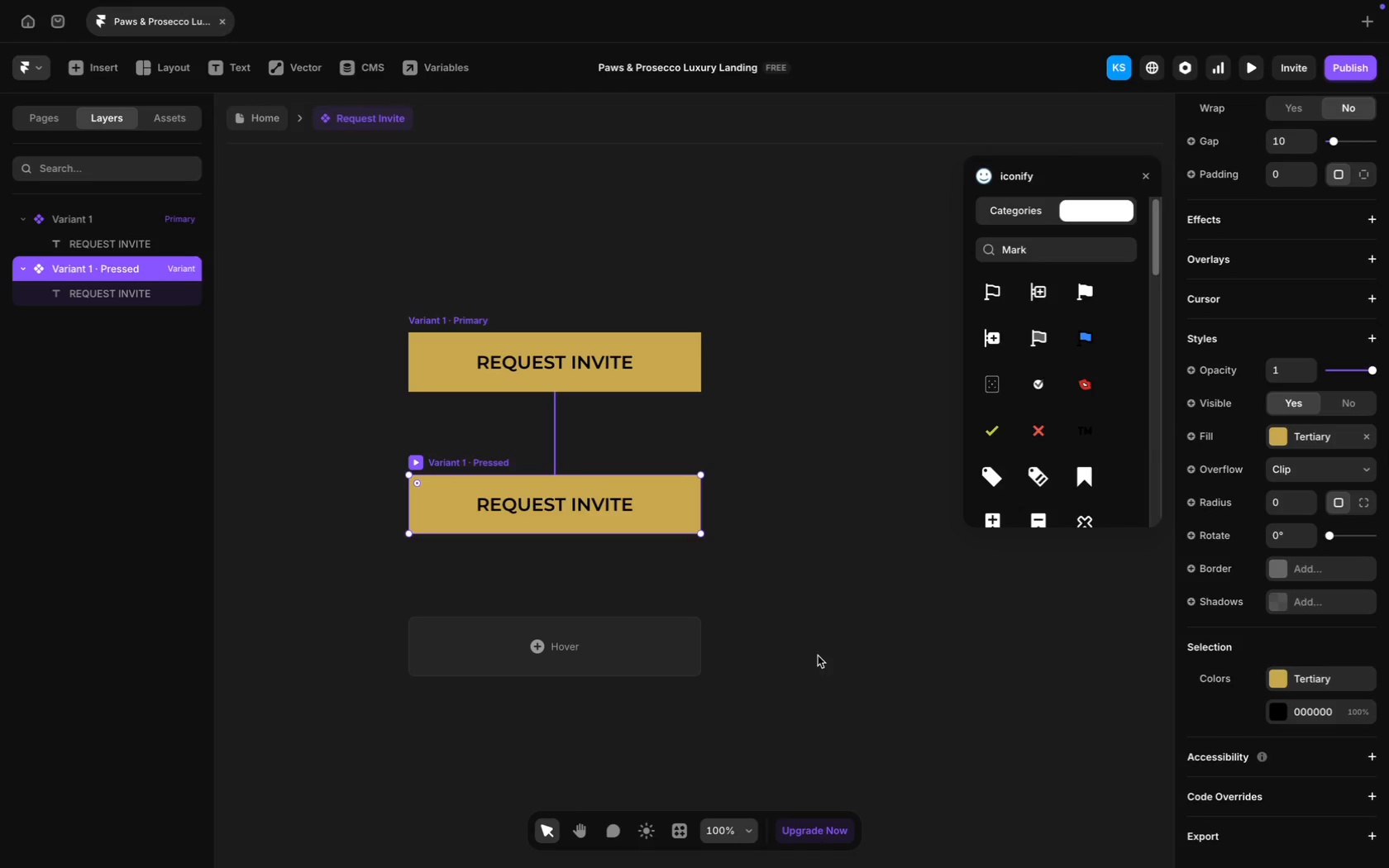 
scroll: coordinate [1286, 751], scroll_direction: down, amount: 20.0
 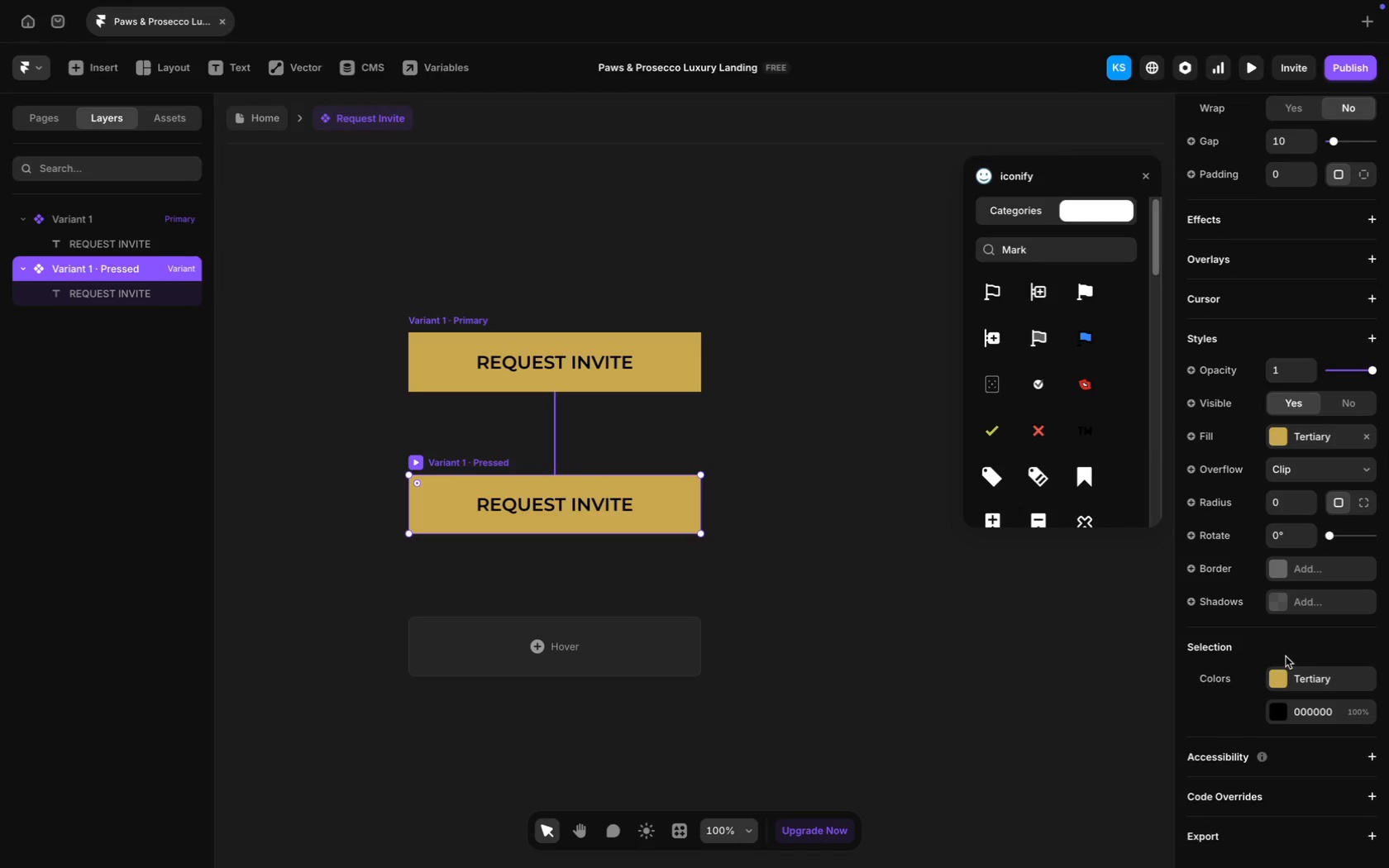 
scroll: coordinate [1258, 522], scroll_direction: up, amount: 21.0
 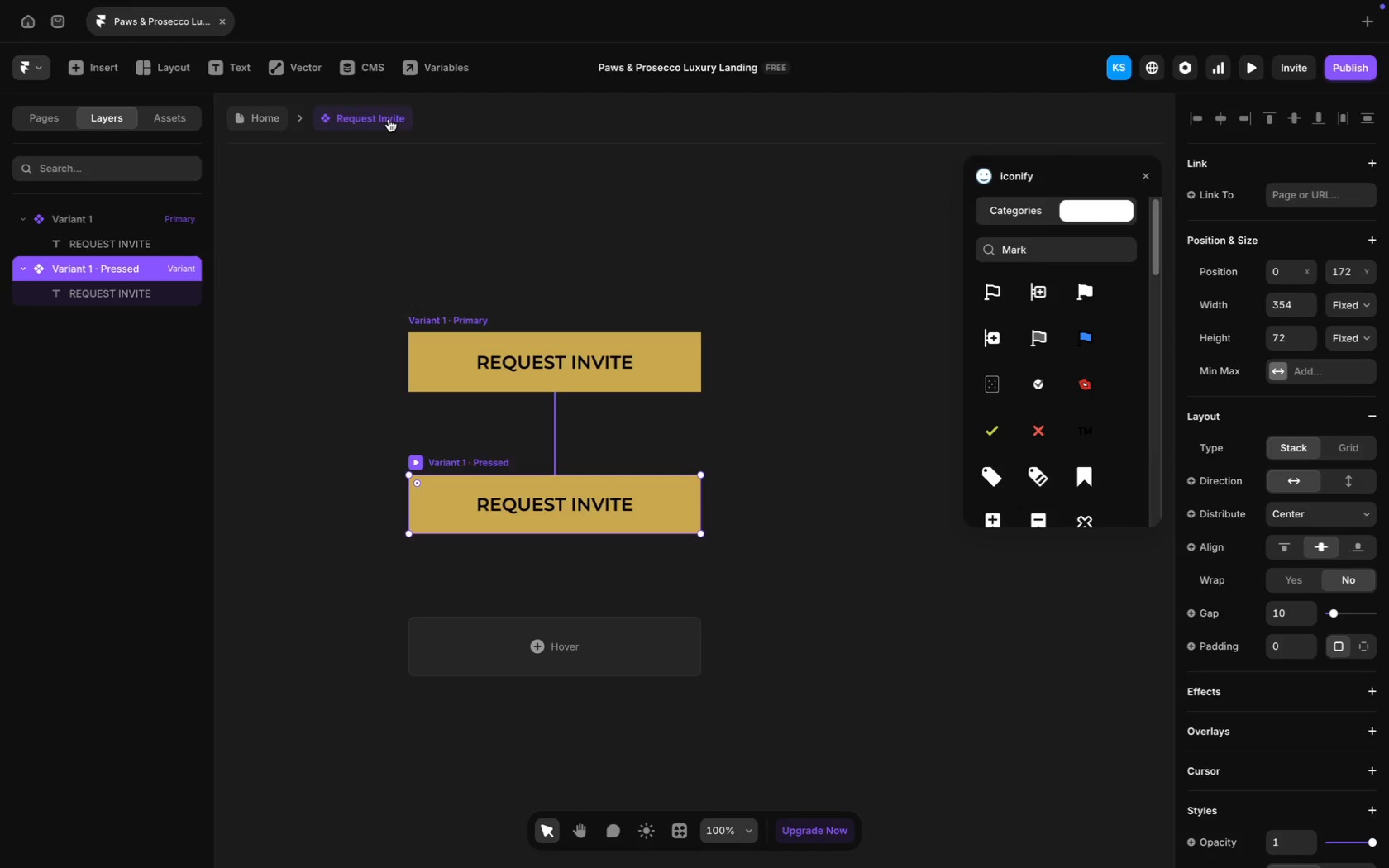 
wait(13.74)
 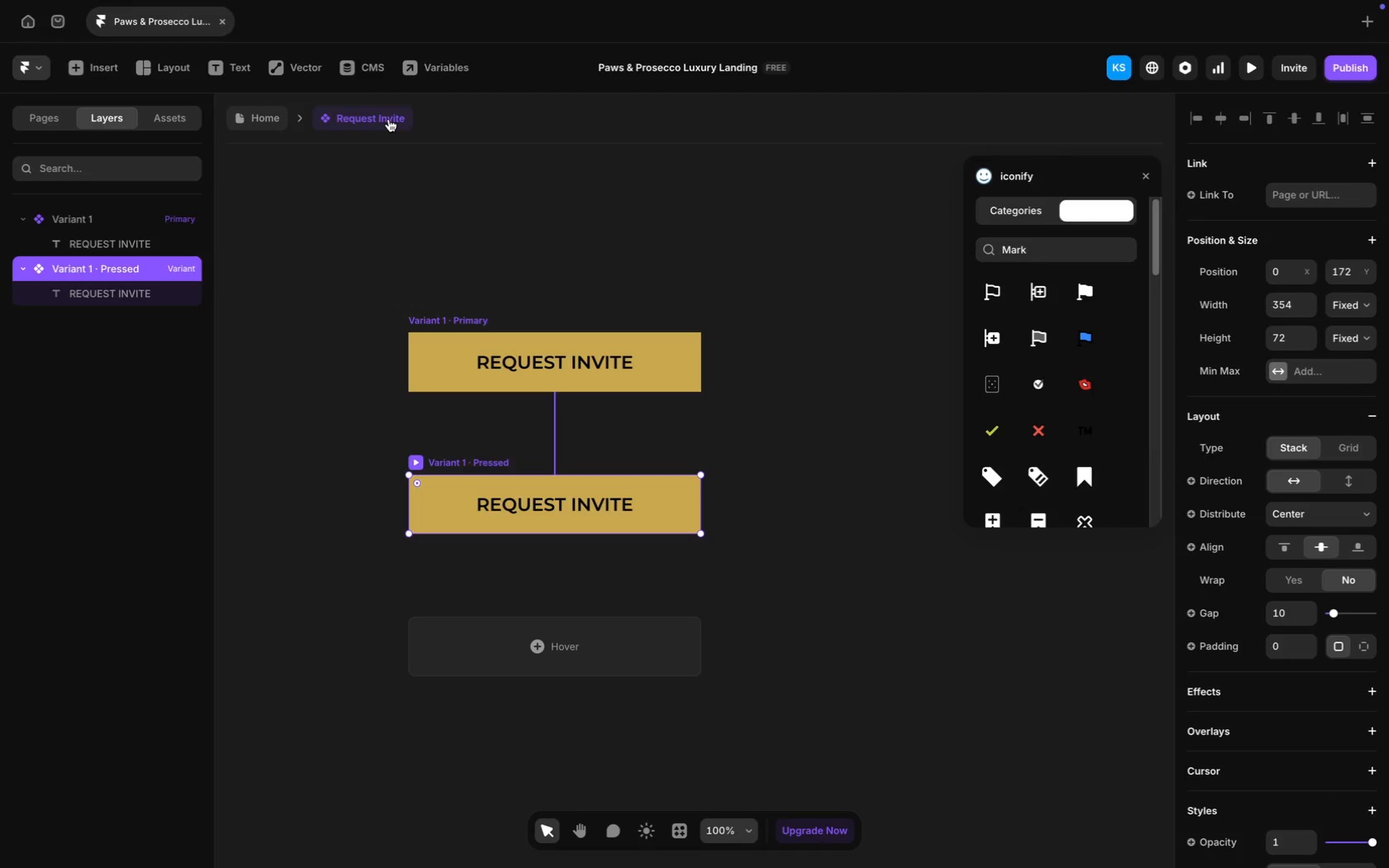 
key(Meta+CommandLeft)
 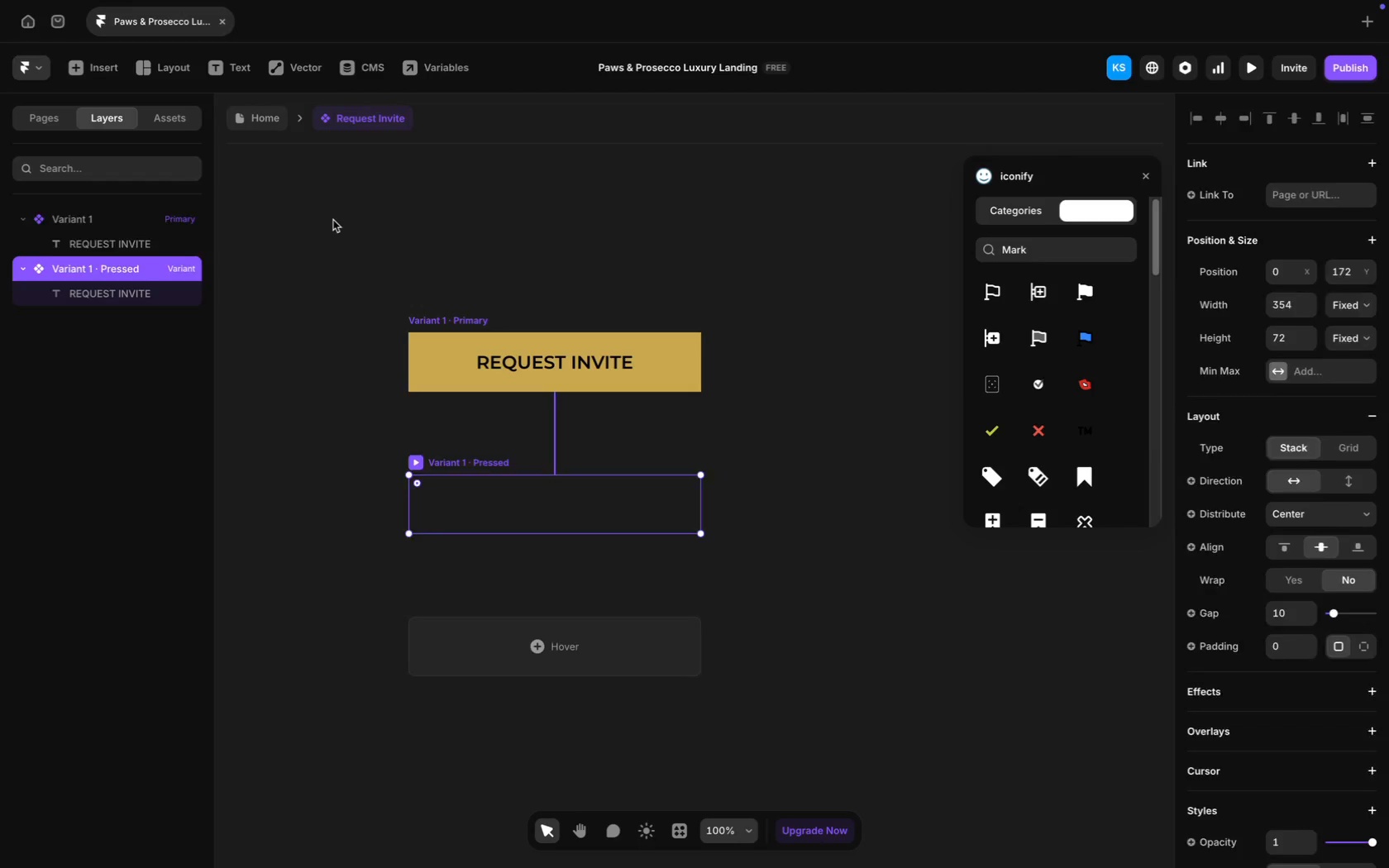 
key(Meta+Z)
 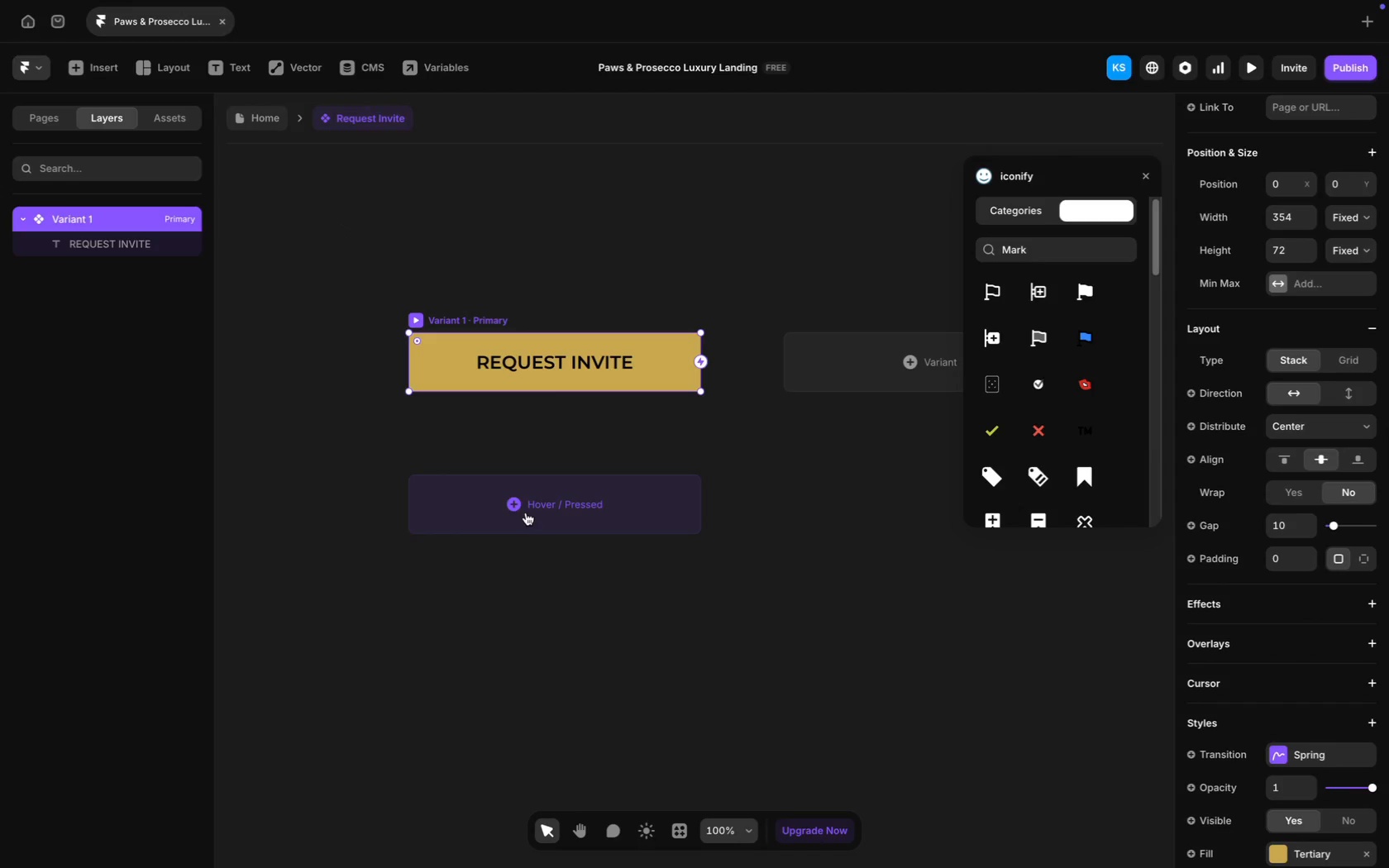 
right_click([526, 513])
 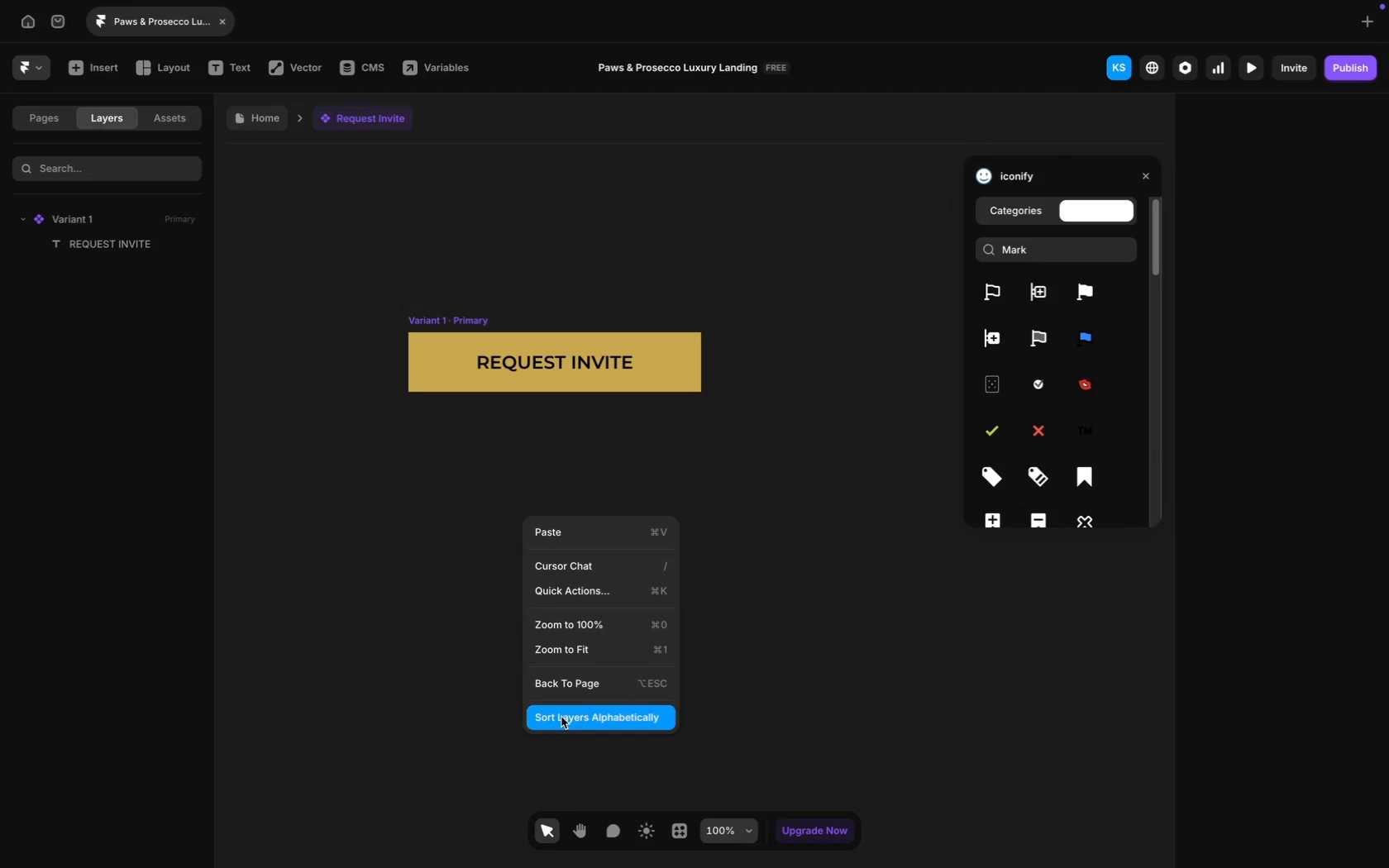 
wait(6.04)
 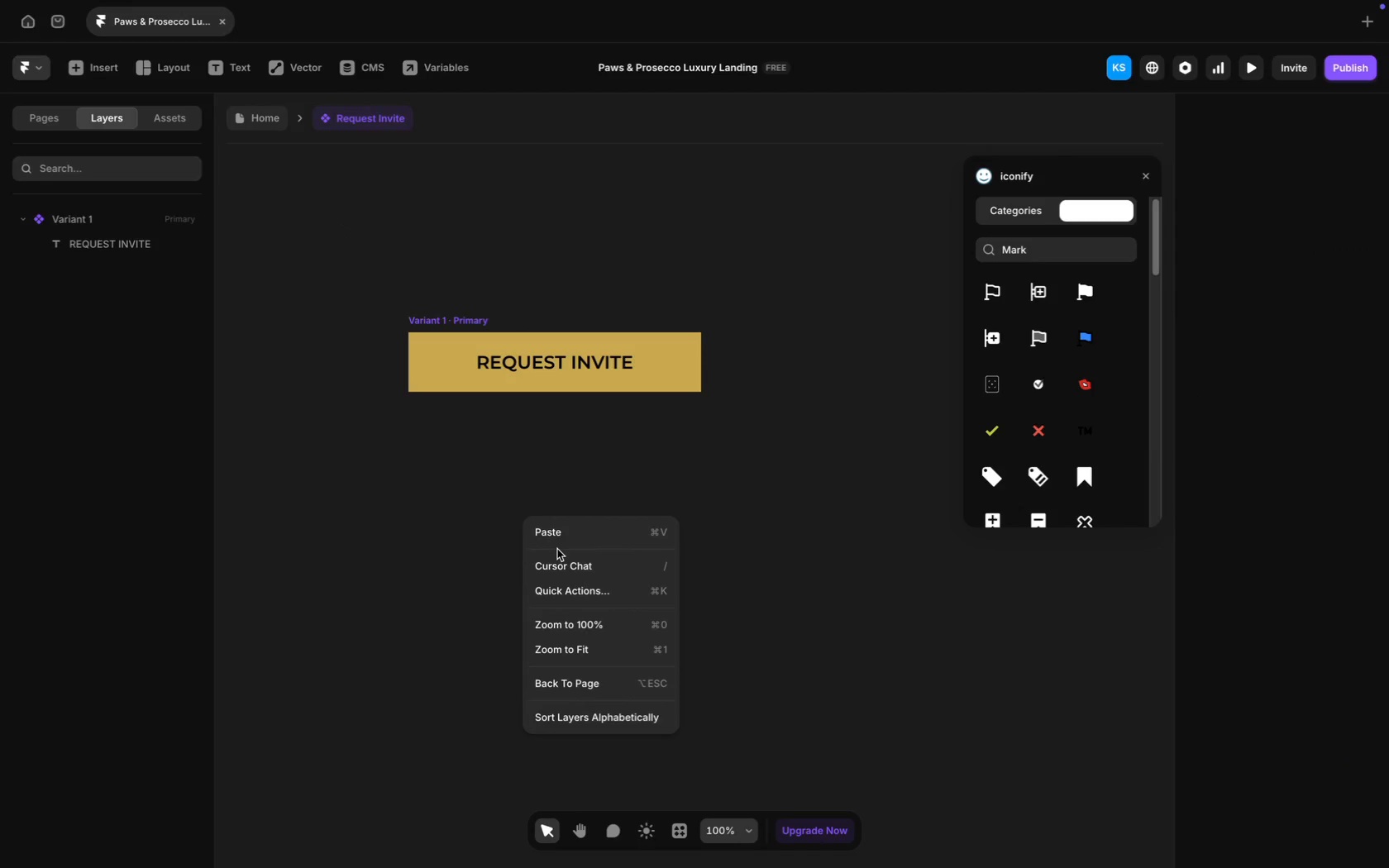 
left_click([473, 609])
 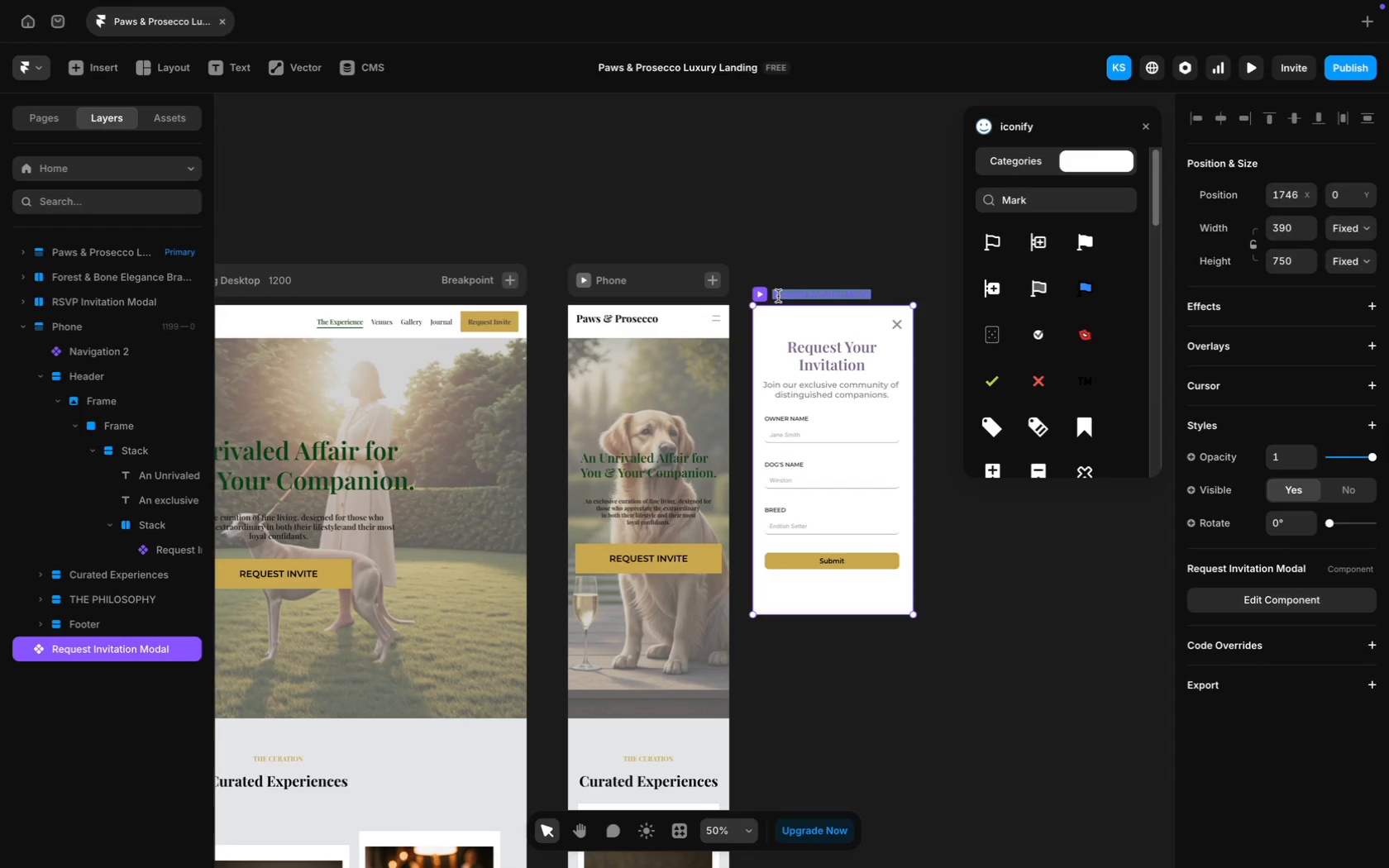 
wait(7.32)
 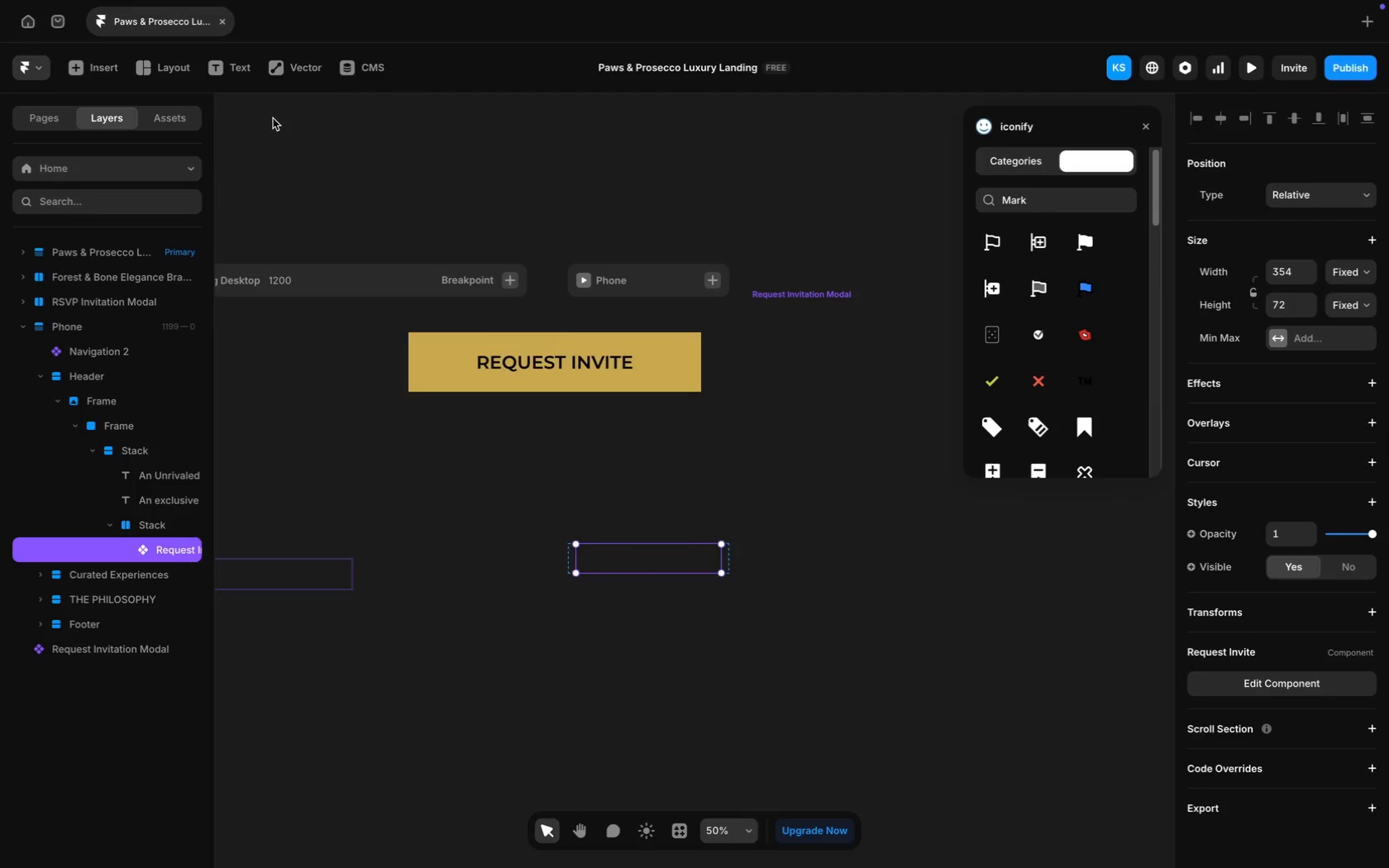 
left_click([106, 646])
 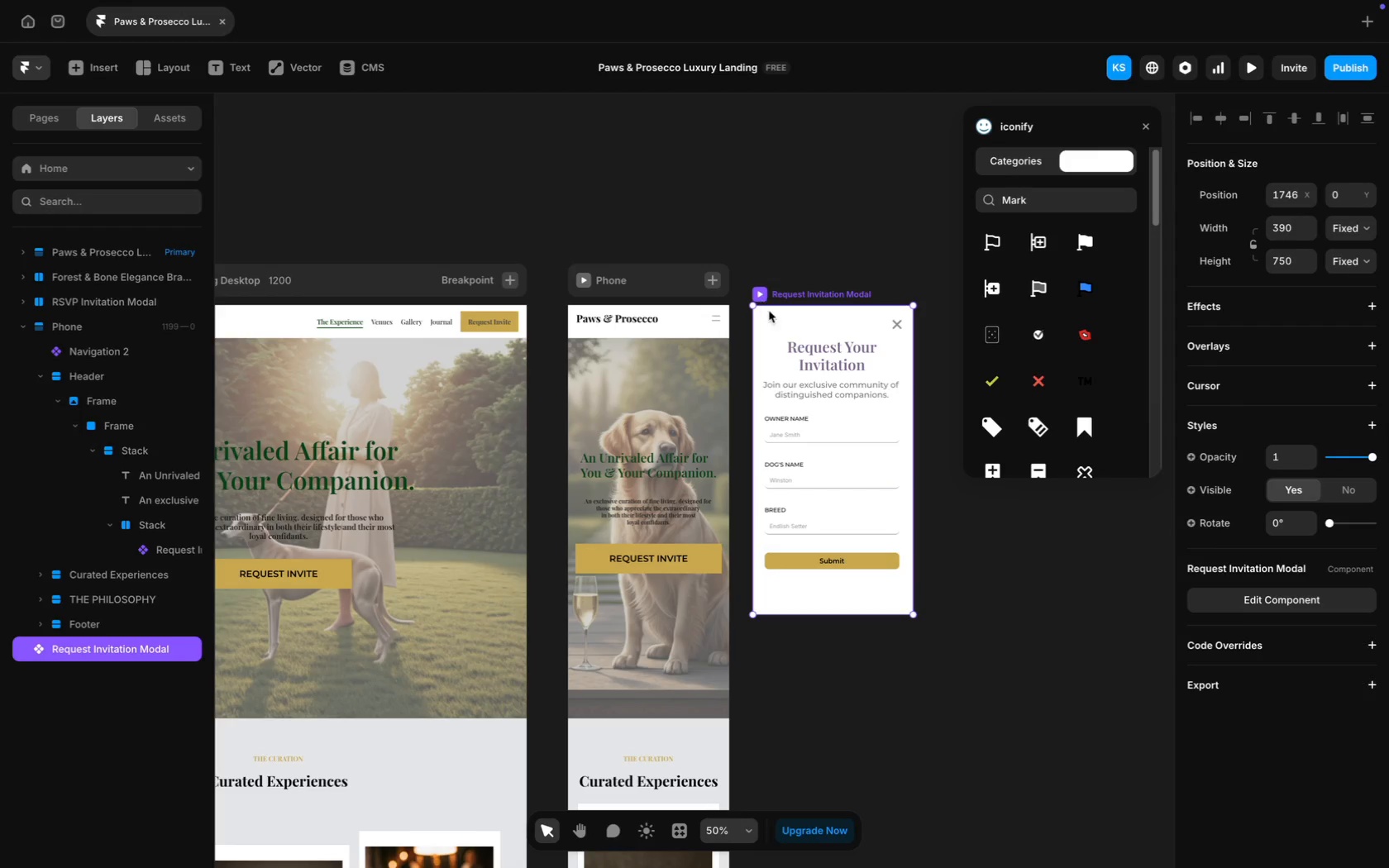 
double_click([772, 322])
 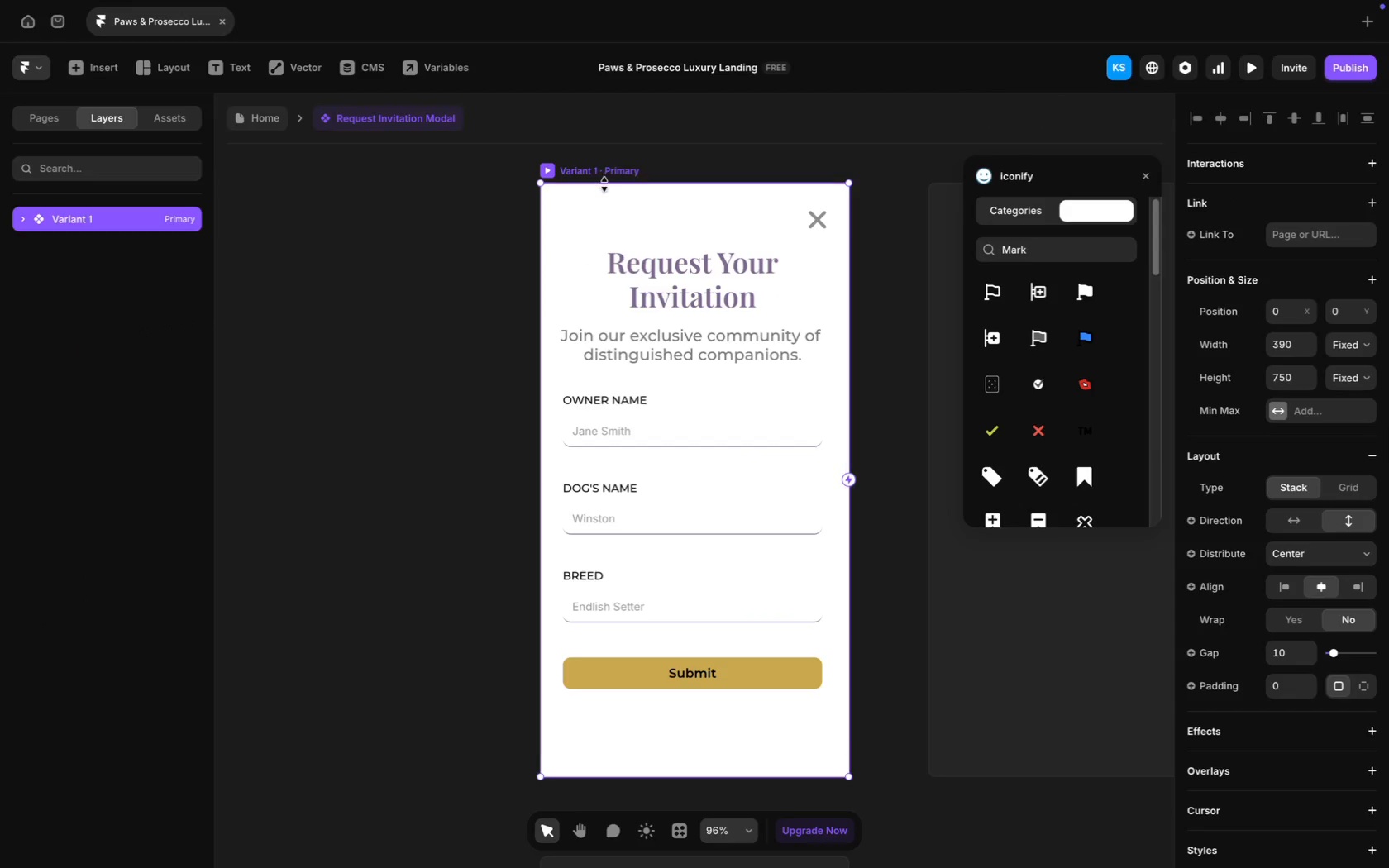 
key(Meta+C)
 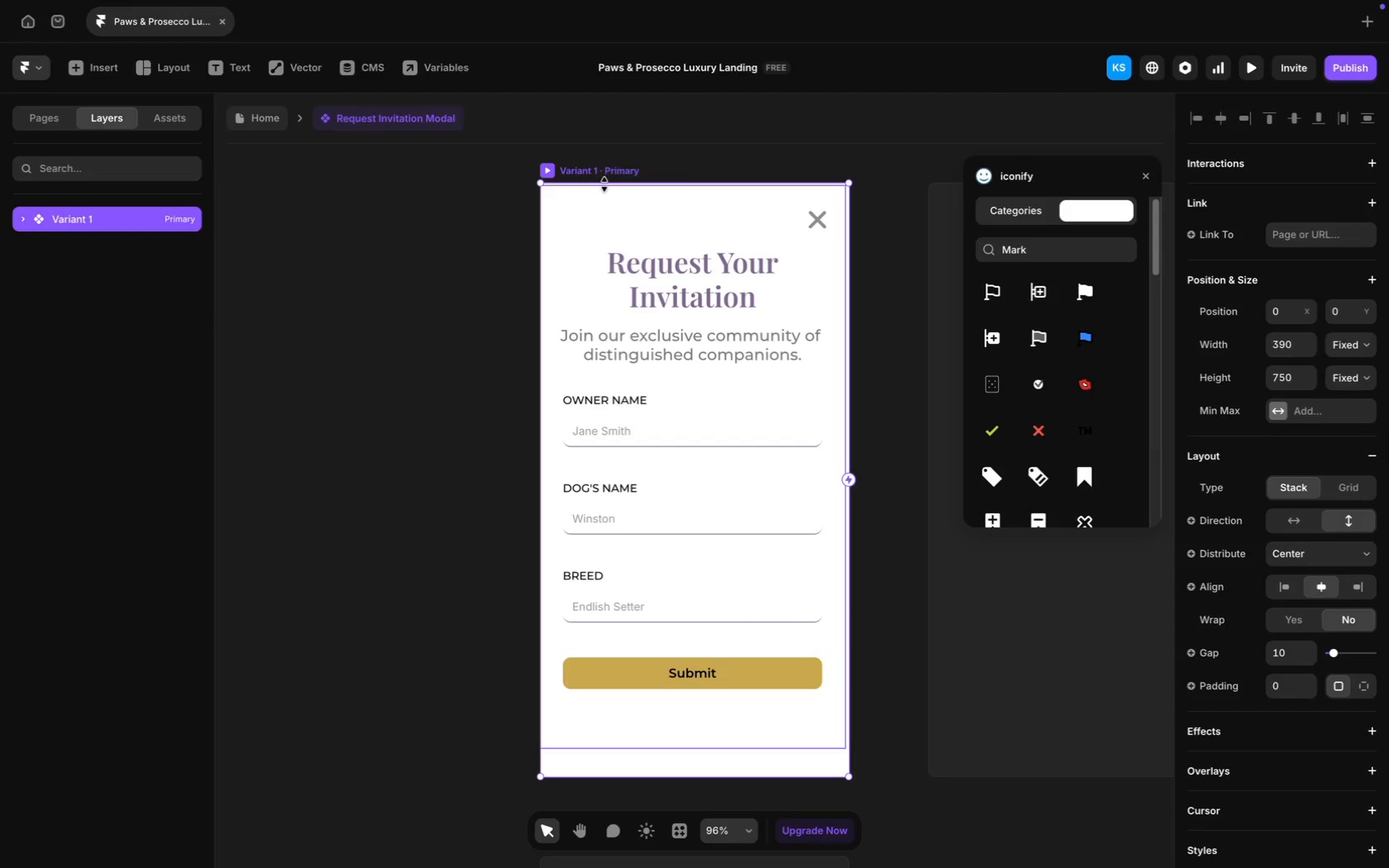 
key(Meta+C)
 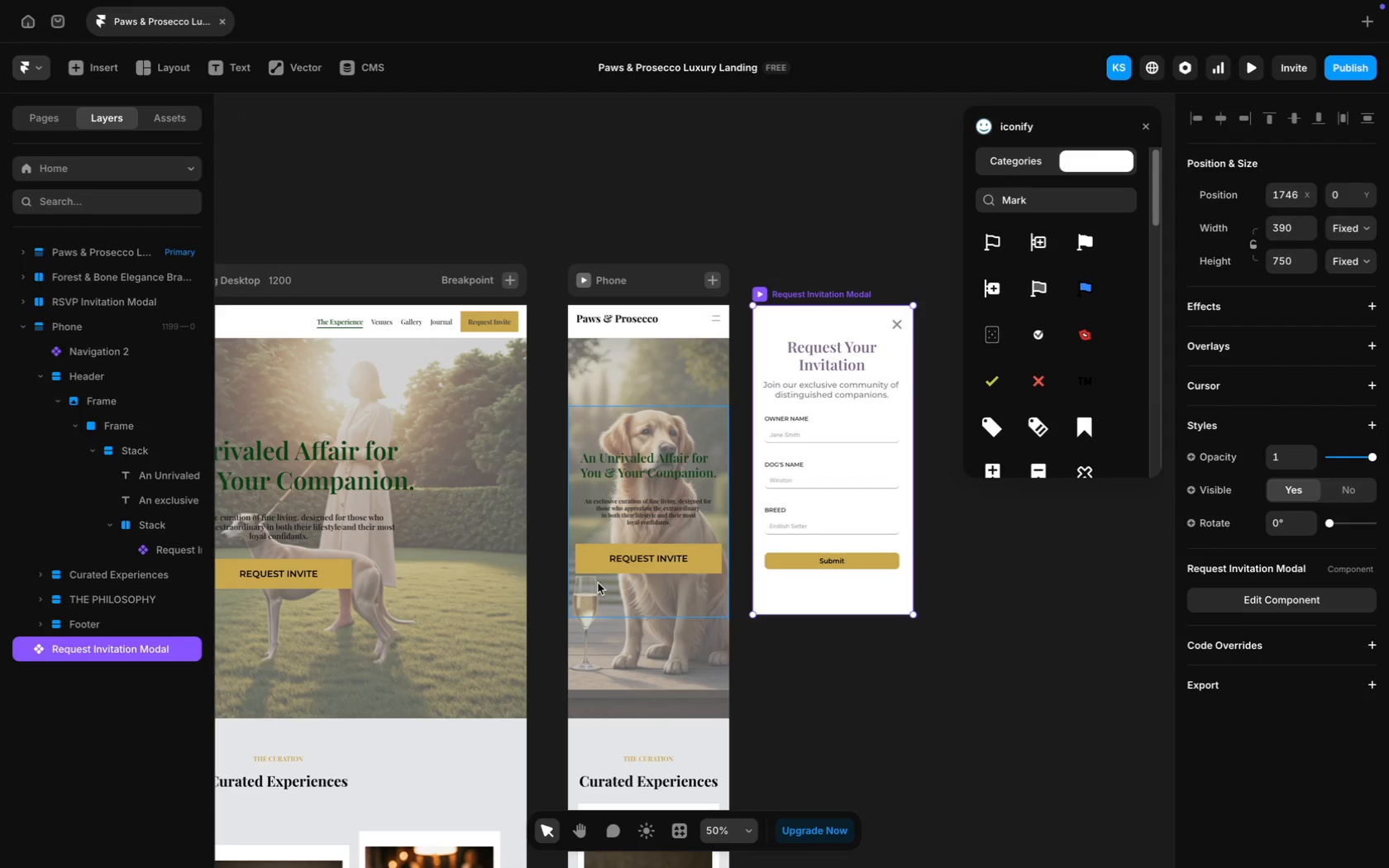 
left_click([593, 560])
 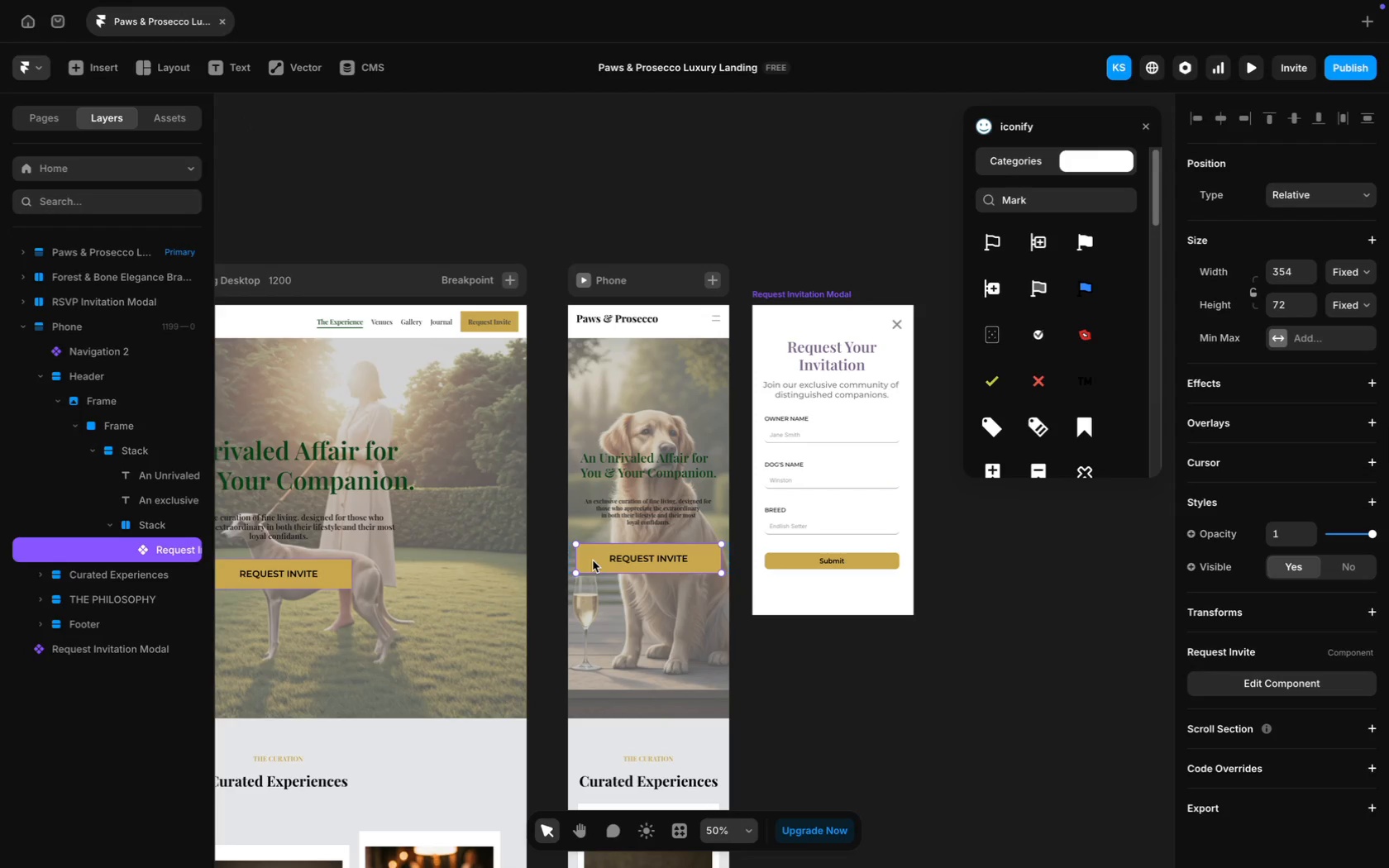 
double_click([594, 560])
 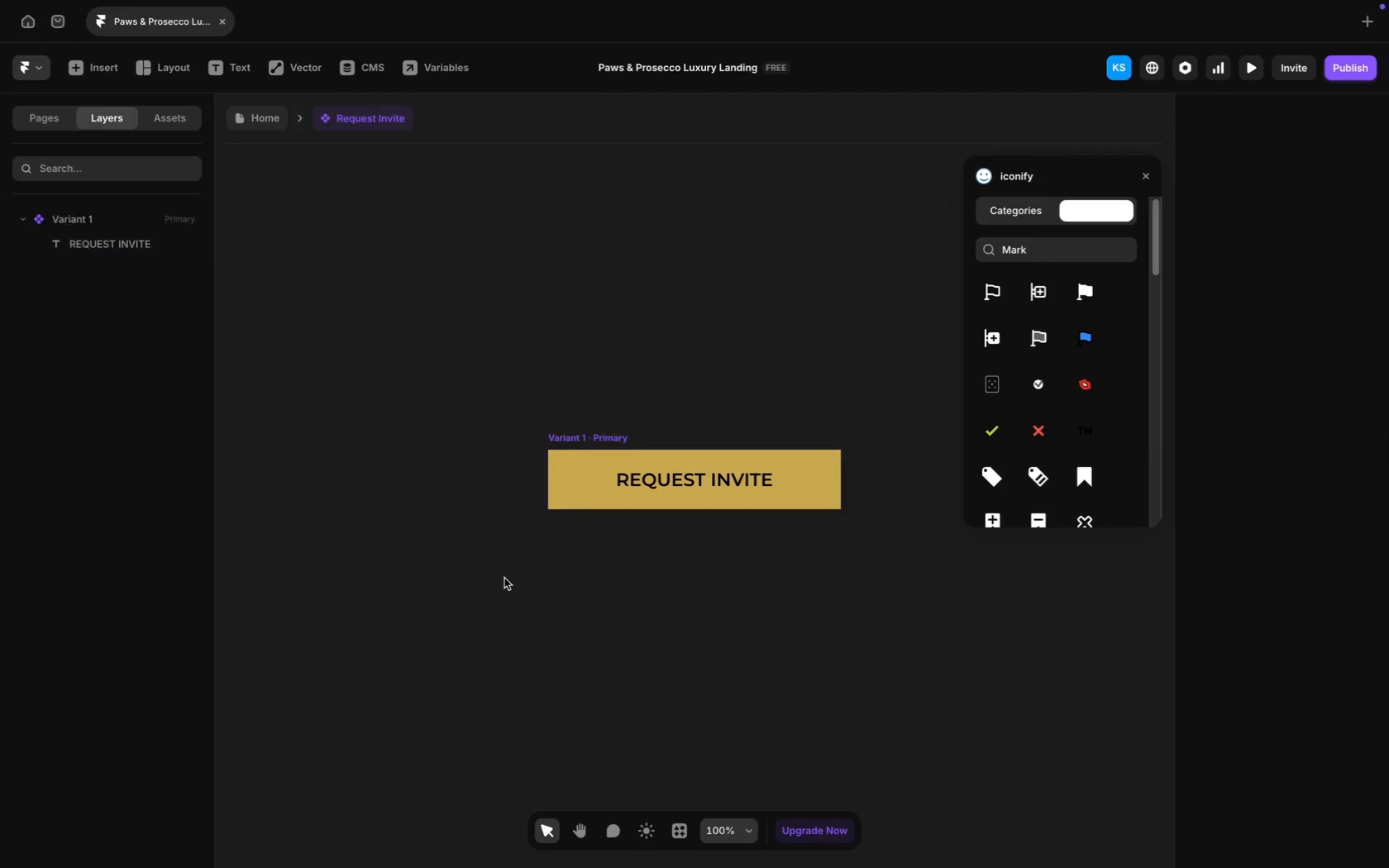 
key(Meta+CommandLeft)
 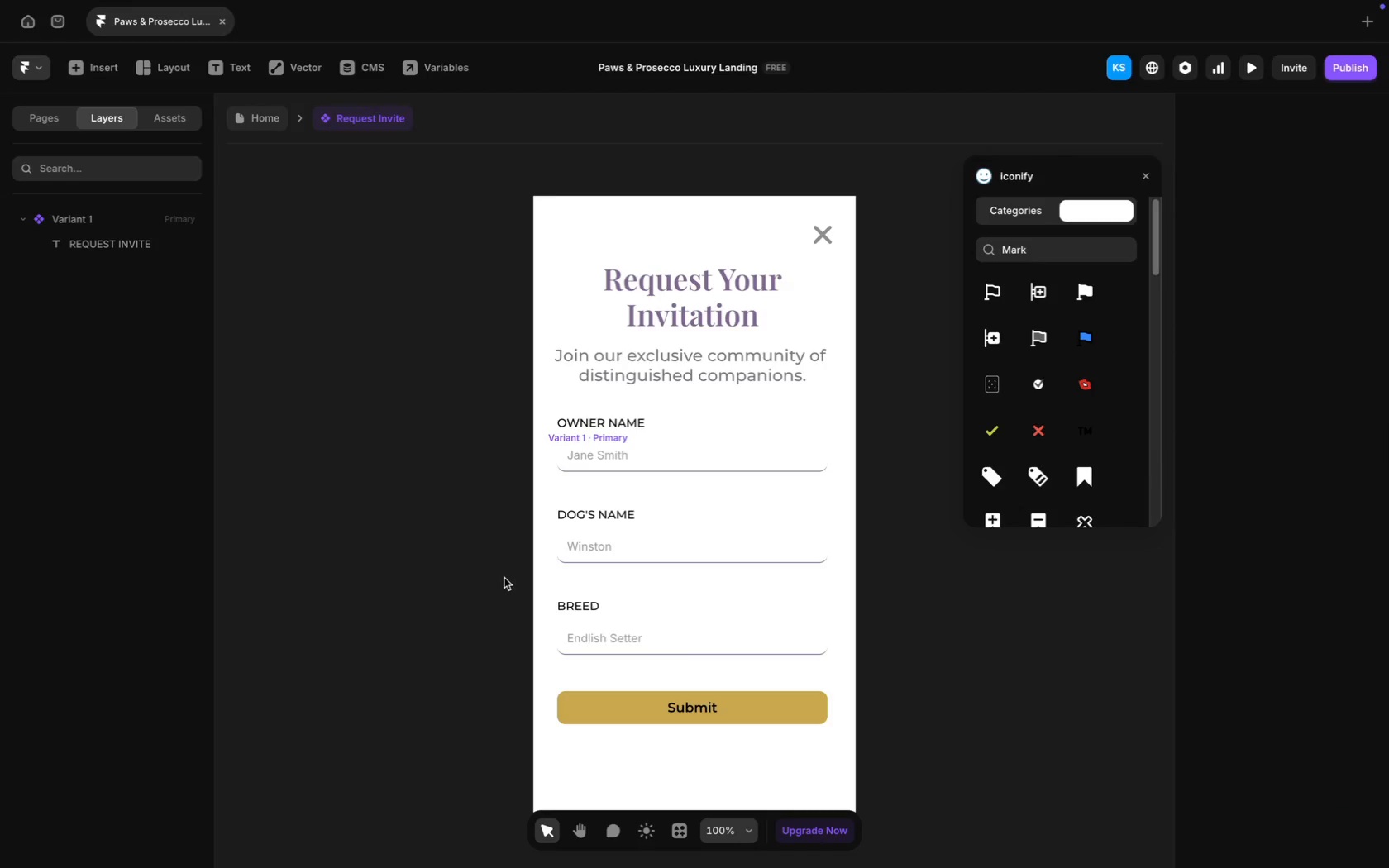 
key(Meta+V)
 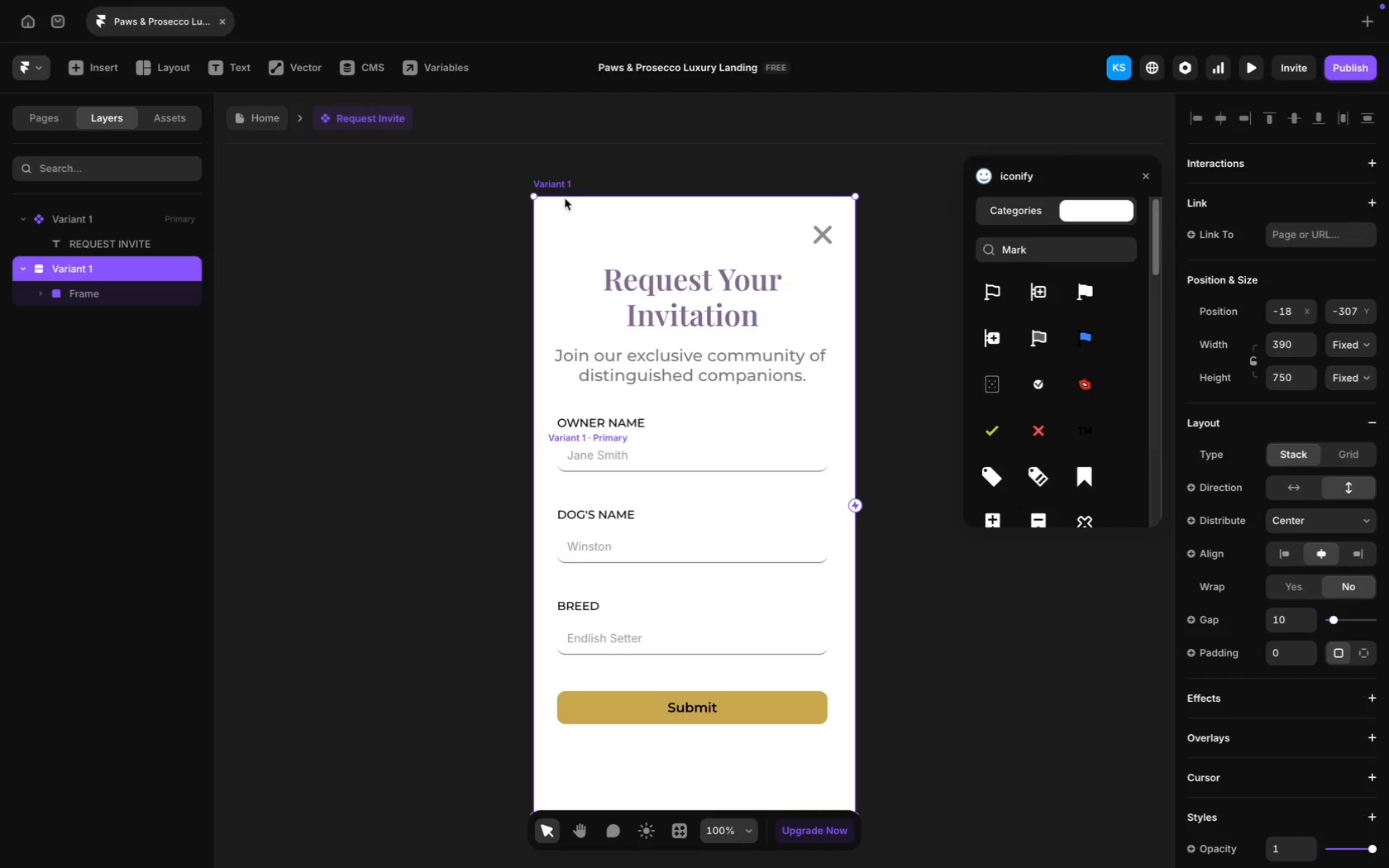 
left_click_drag(start_coordinate=[554, 182], to_coordinate=[829, 584])
 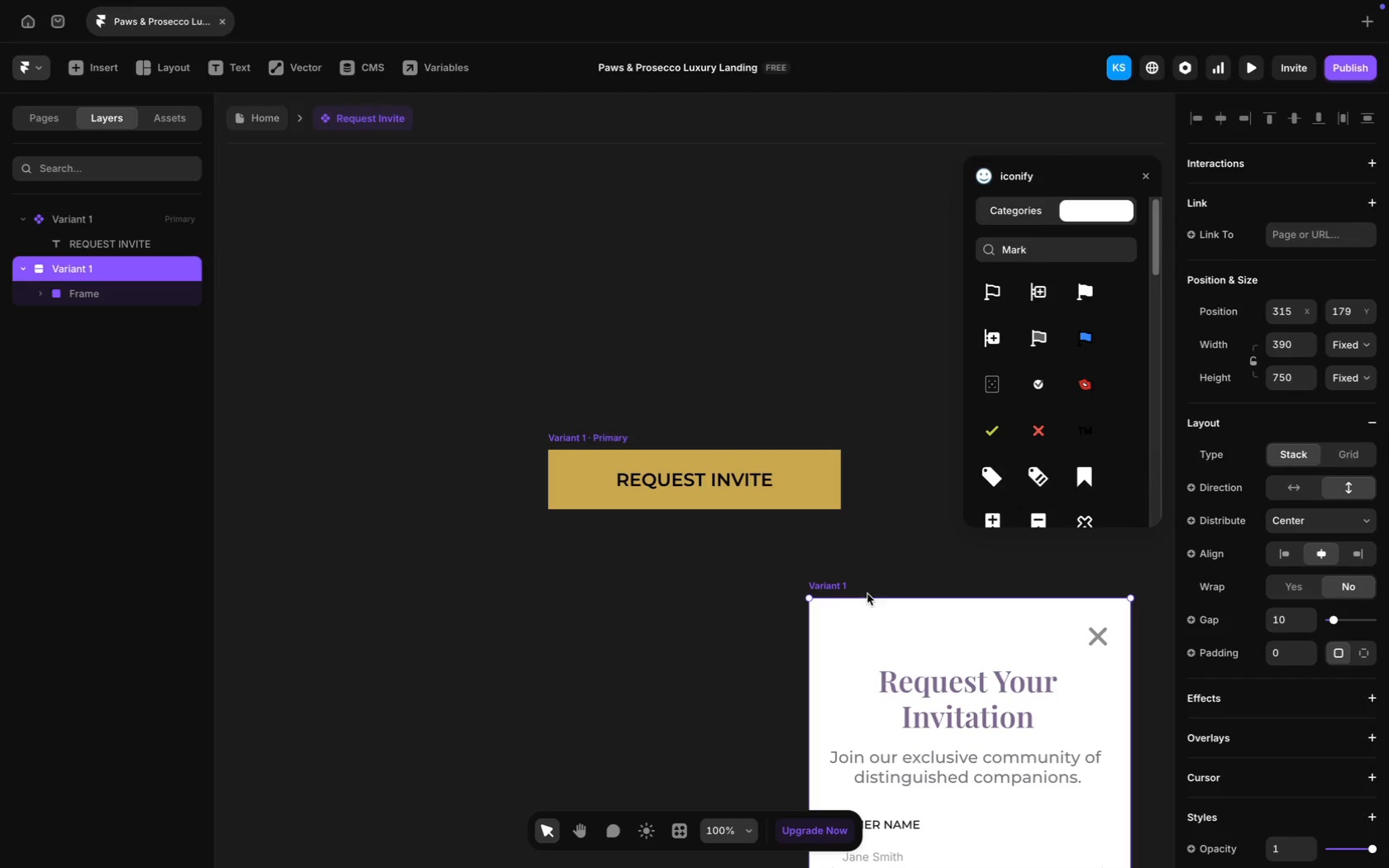 
scroll: coordinate [716, 631], scroll_direction: down, amount: 35.0
 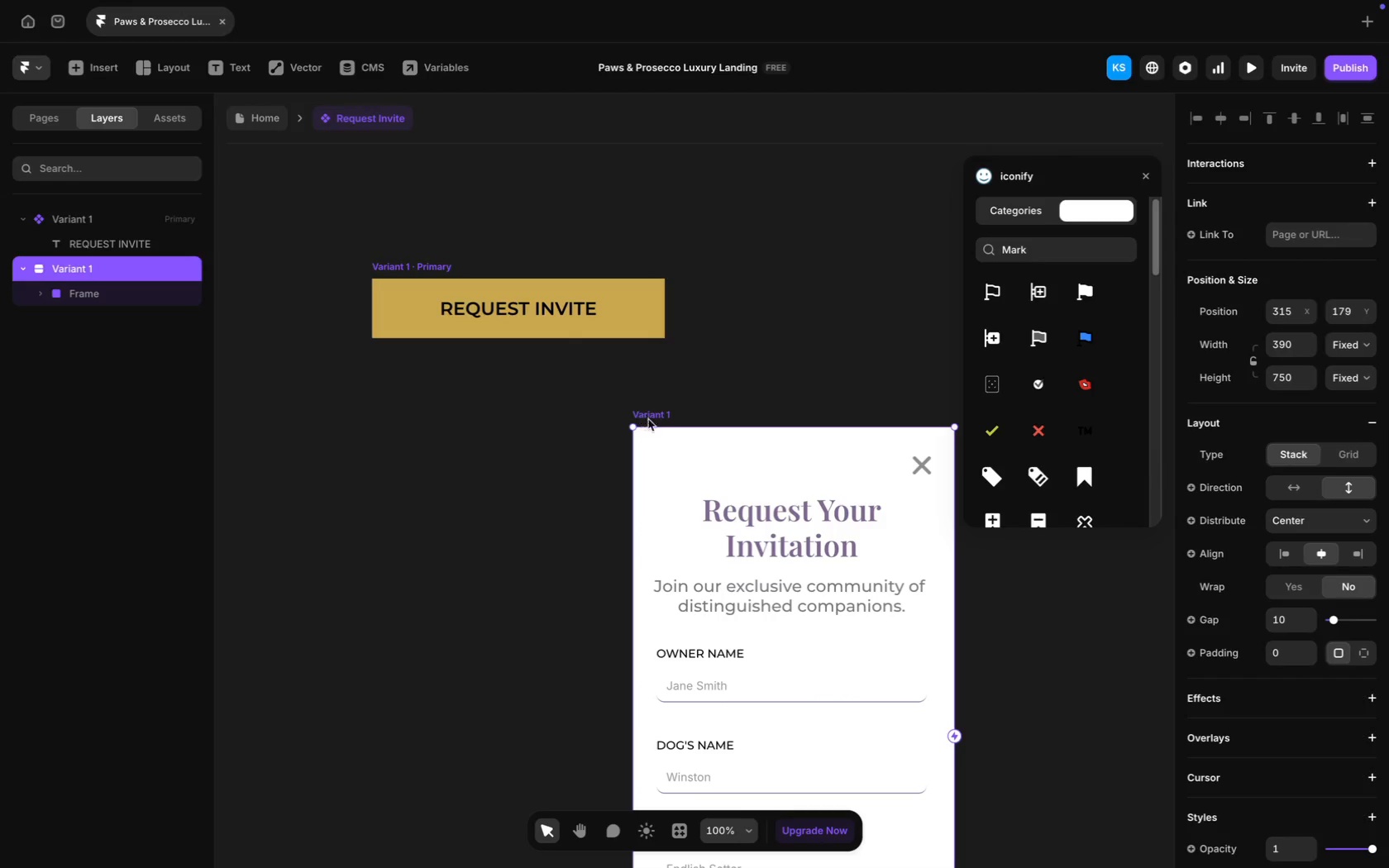 
left_click_drag(start_coordinate=[656, 413], to_coordinate=[716, 478])
 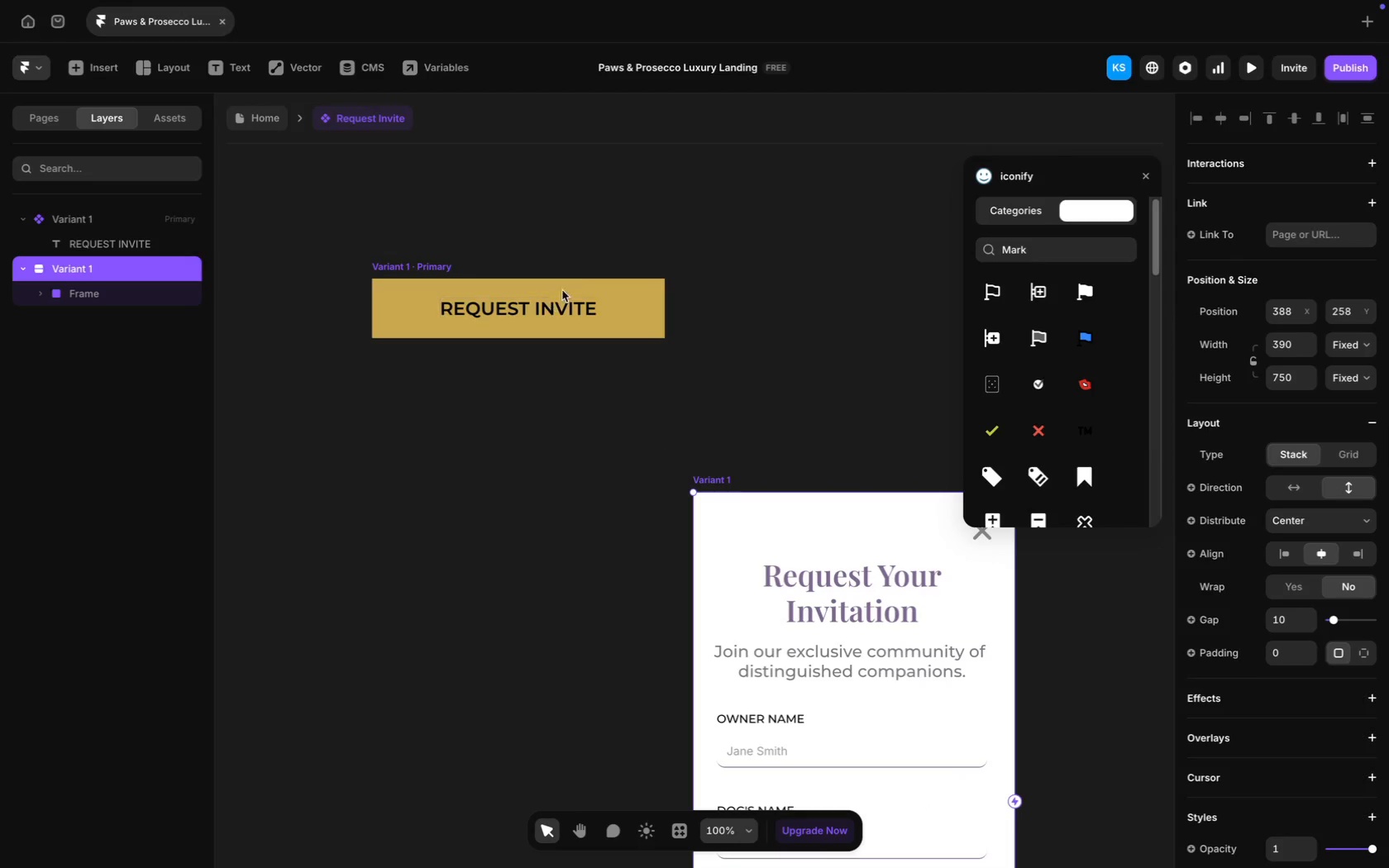 
left_click([620, 287])
 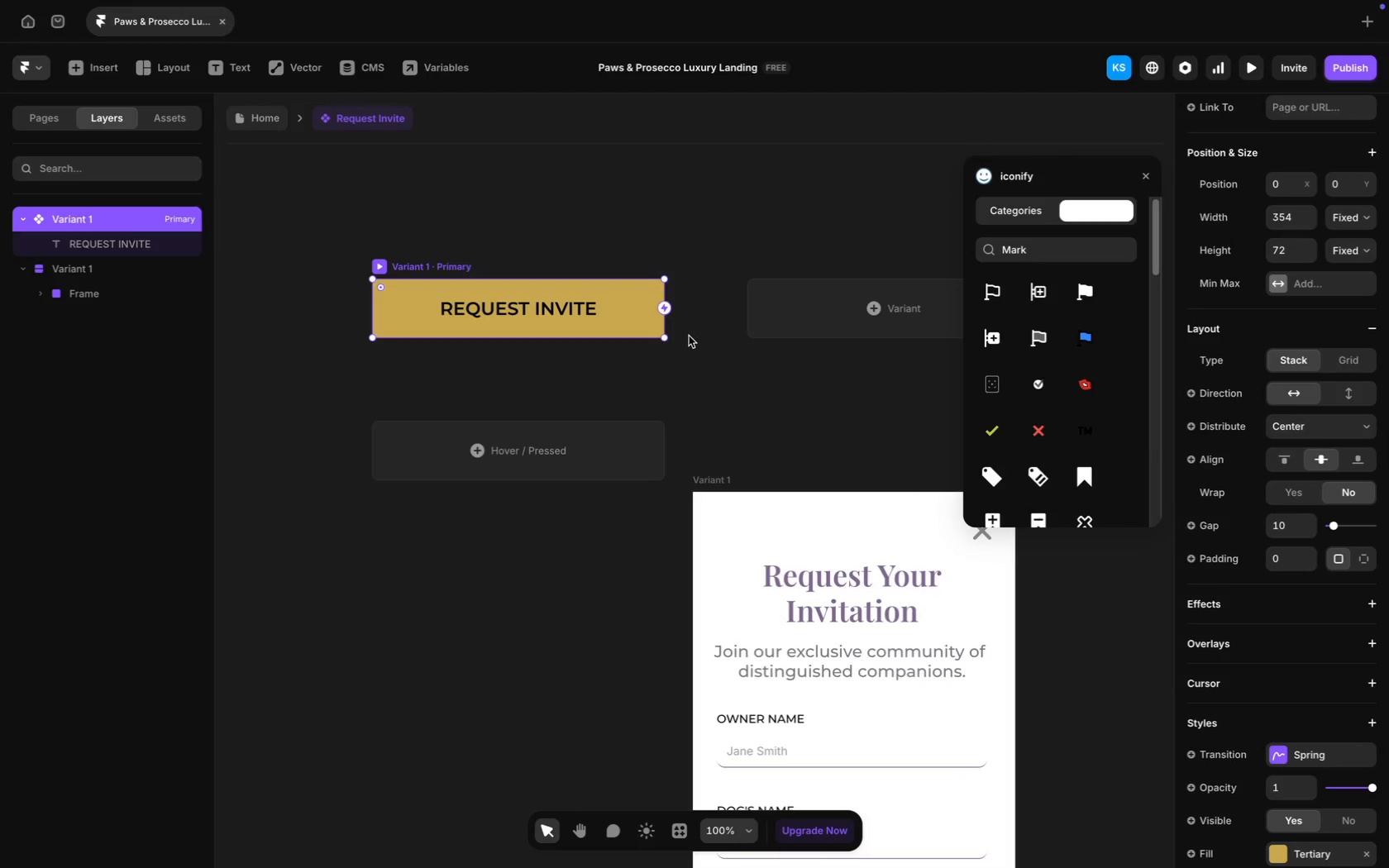 
left_click_drag(start_coordinate=[666, 310], to_coordinate=[696, 519])
 